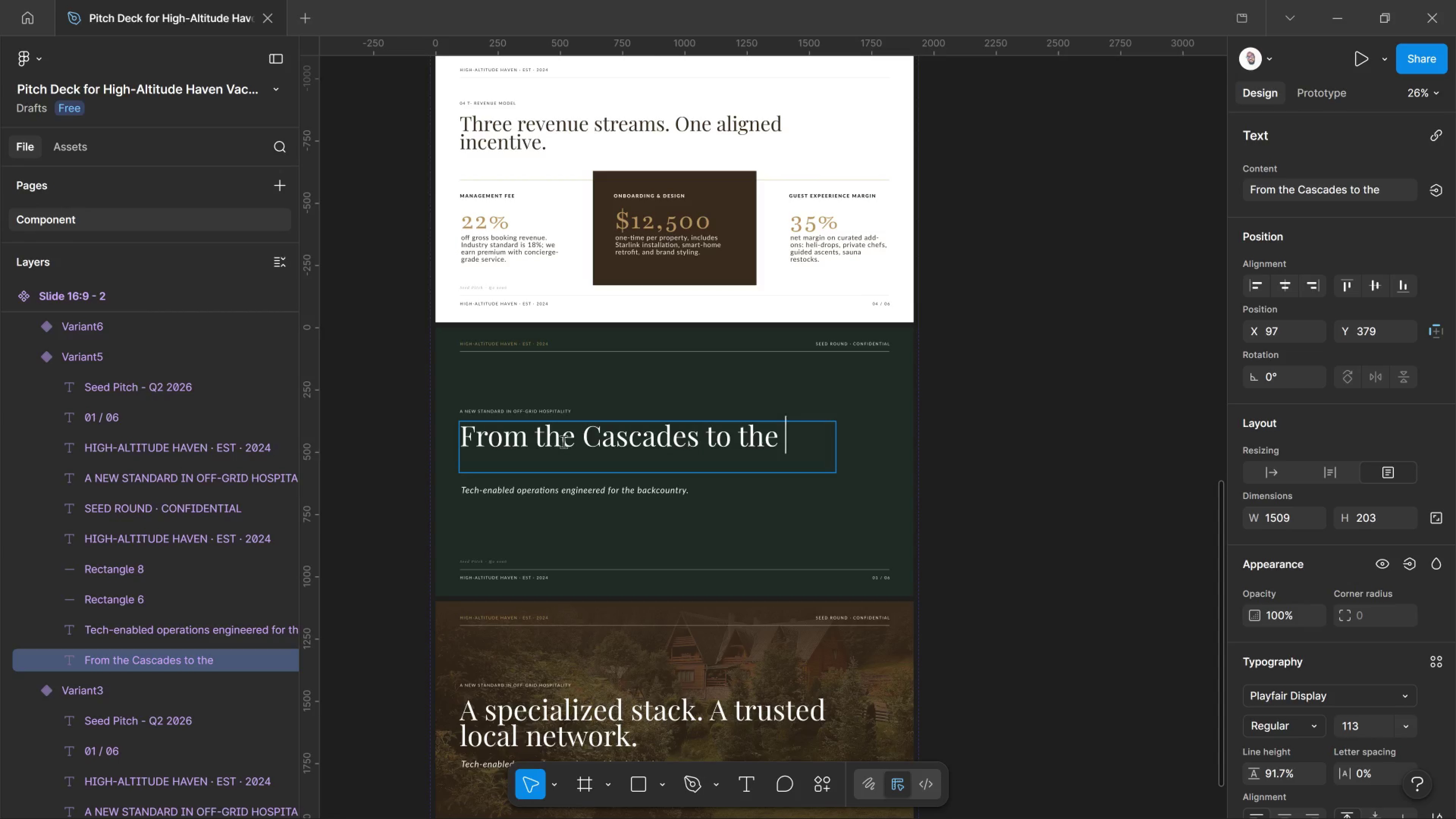 
type(contine)
key(Backspace)
key(Backspace)
key(Backspace)
key(Backspace)
key(Backspace)
key(Backspace)
type(Continent )
key(Backspace)
type(al Divide.)
 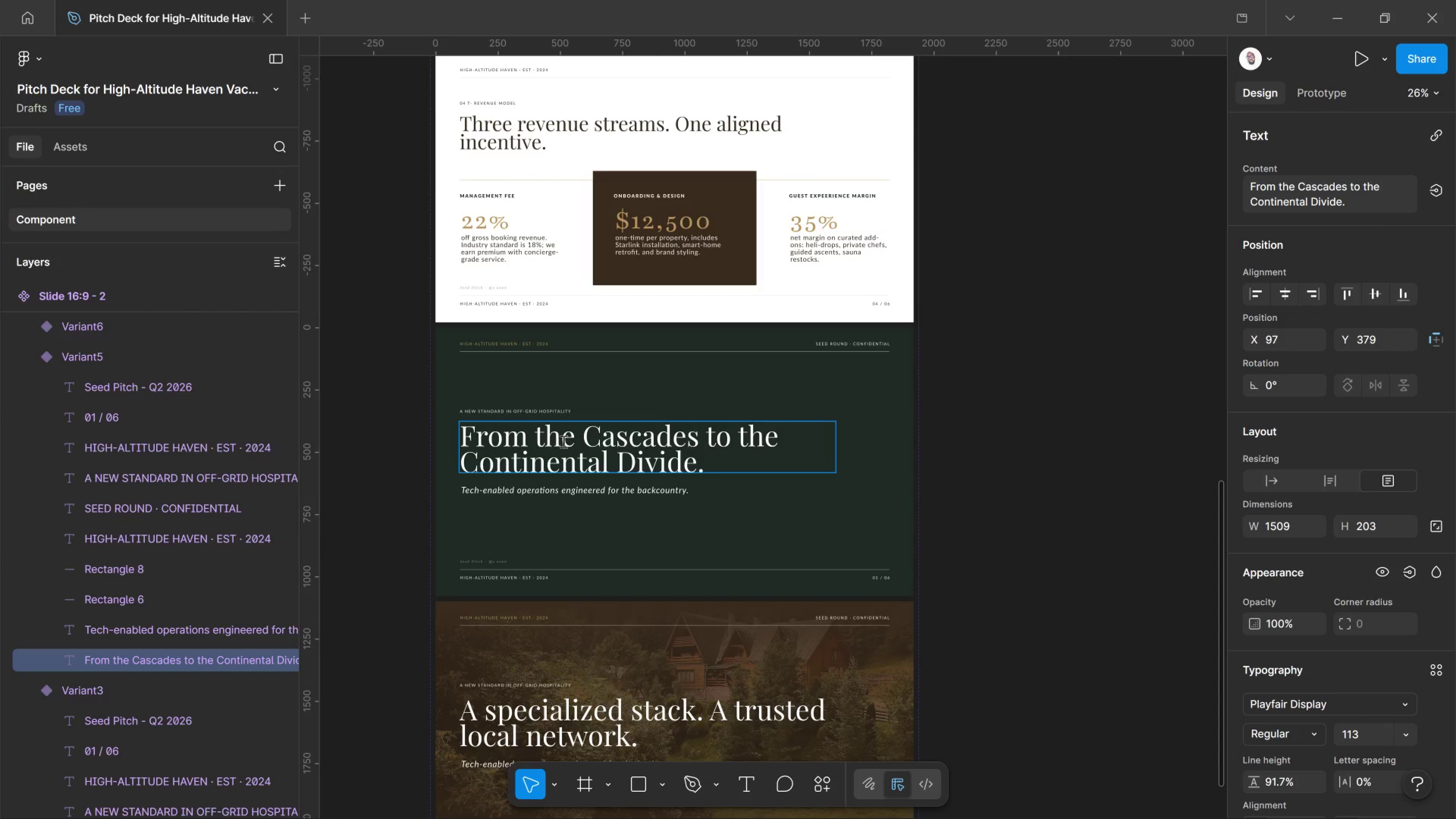 
hold_key(key=ControlLeft, duration=0.91)
scroll: coordinate [566, 496], scroll_direction: up, amount: 9.0
 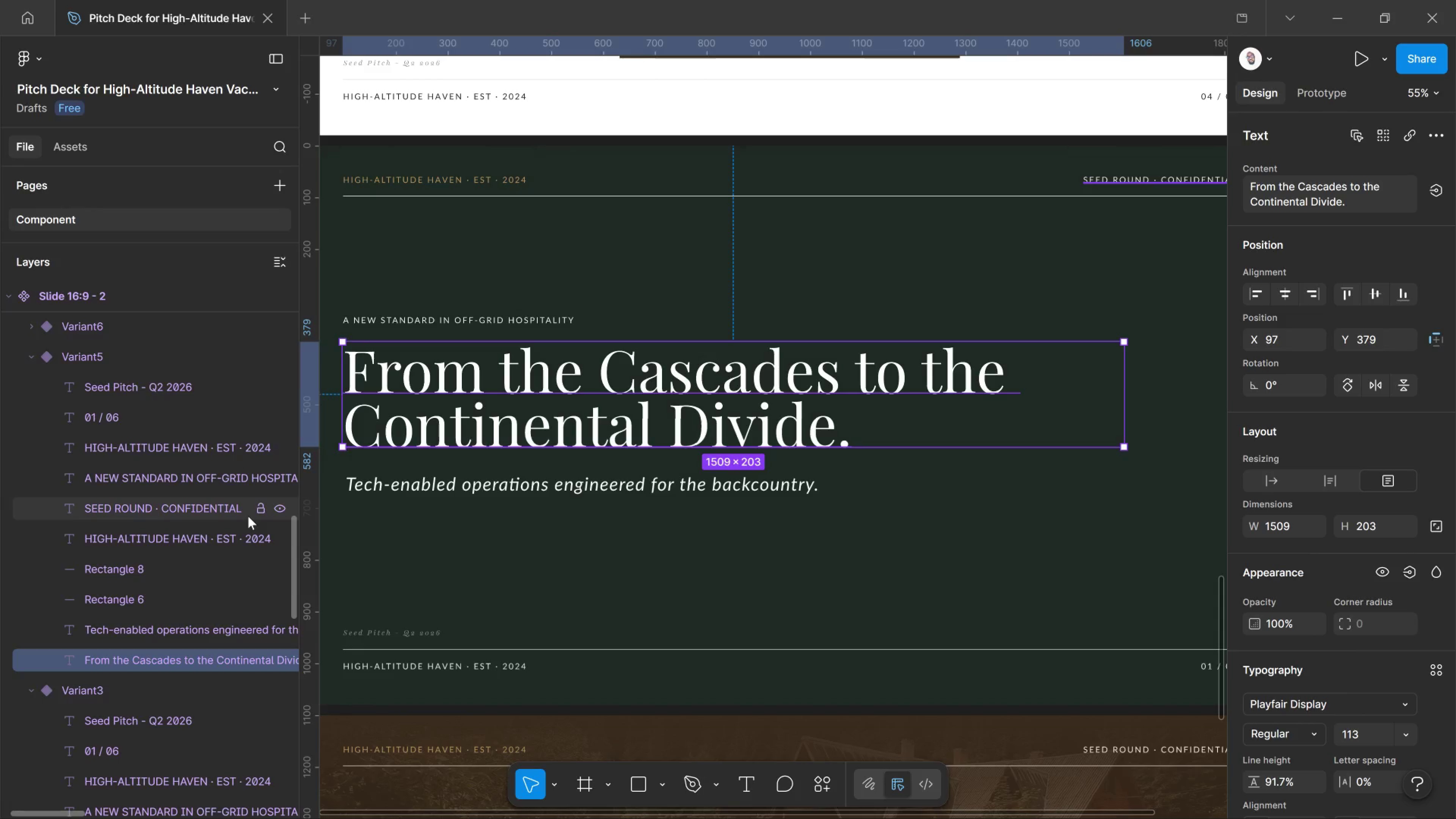 
mouse_move([254, 498])
 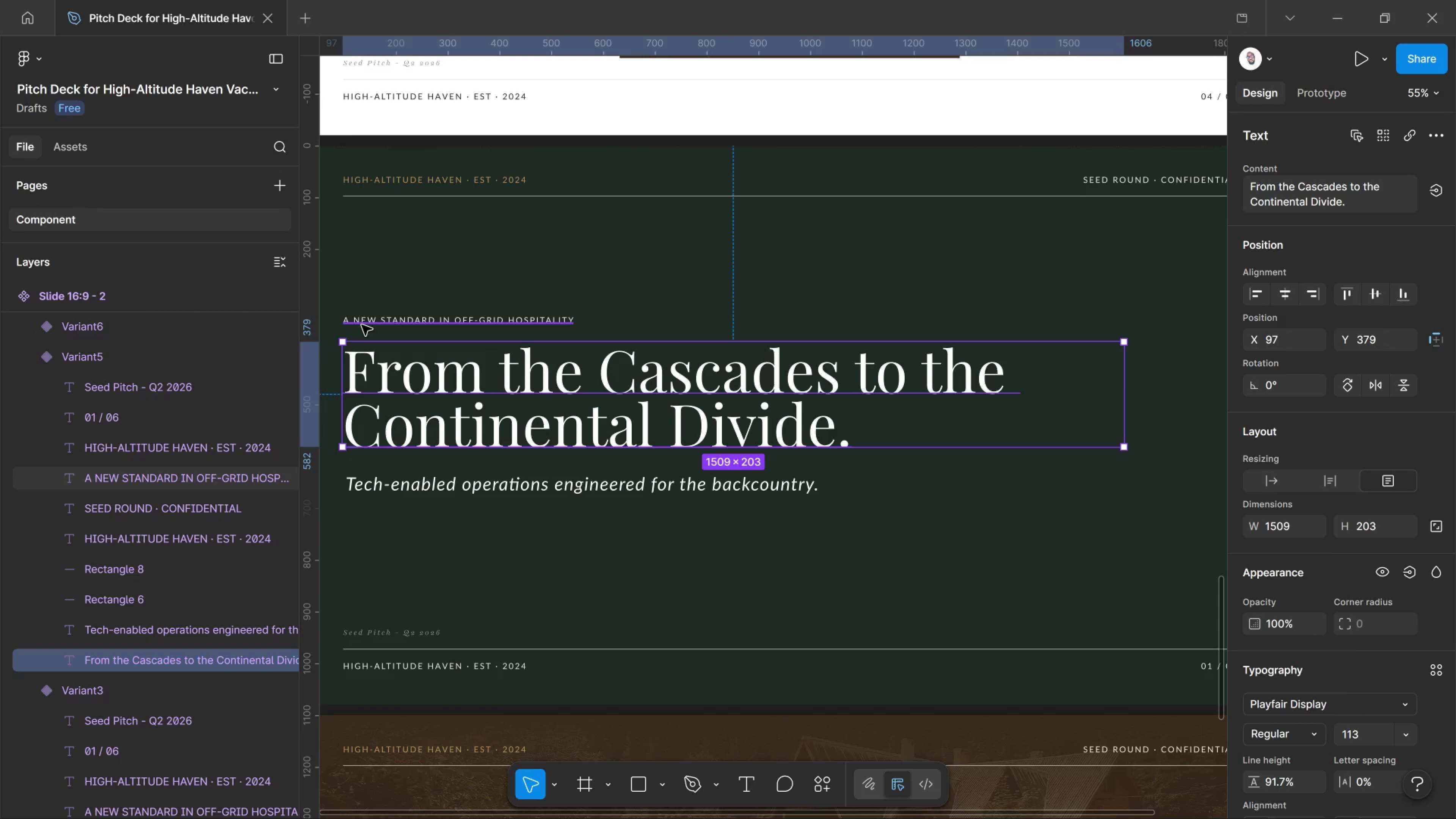 
scroll: coordinate [424, 247], scroll_direction: up, amount: 2.0
 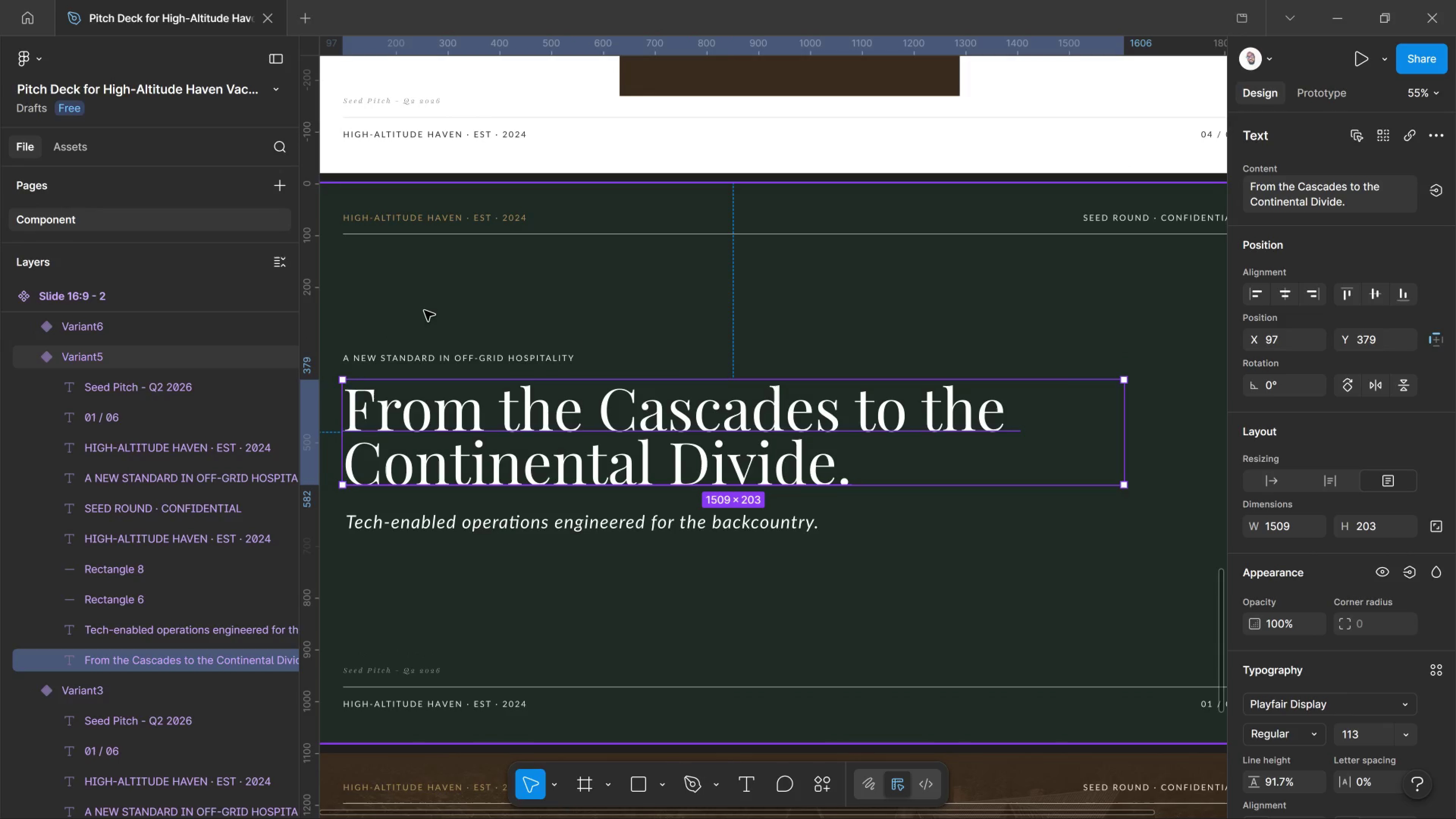 
hold_key(key=ControlLeft, duration=0.59)
left_click([446, 301])
 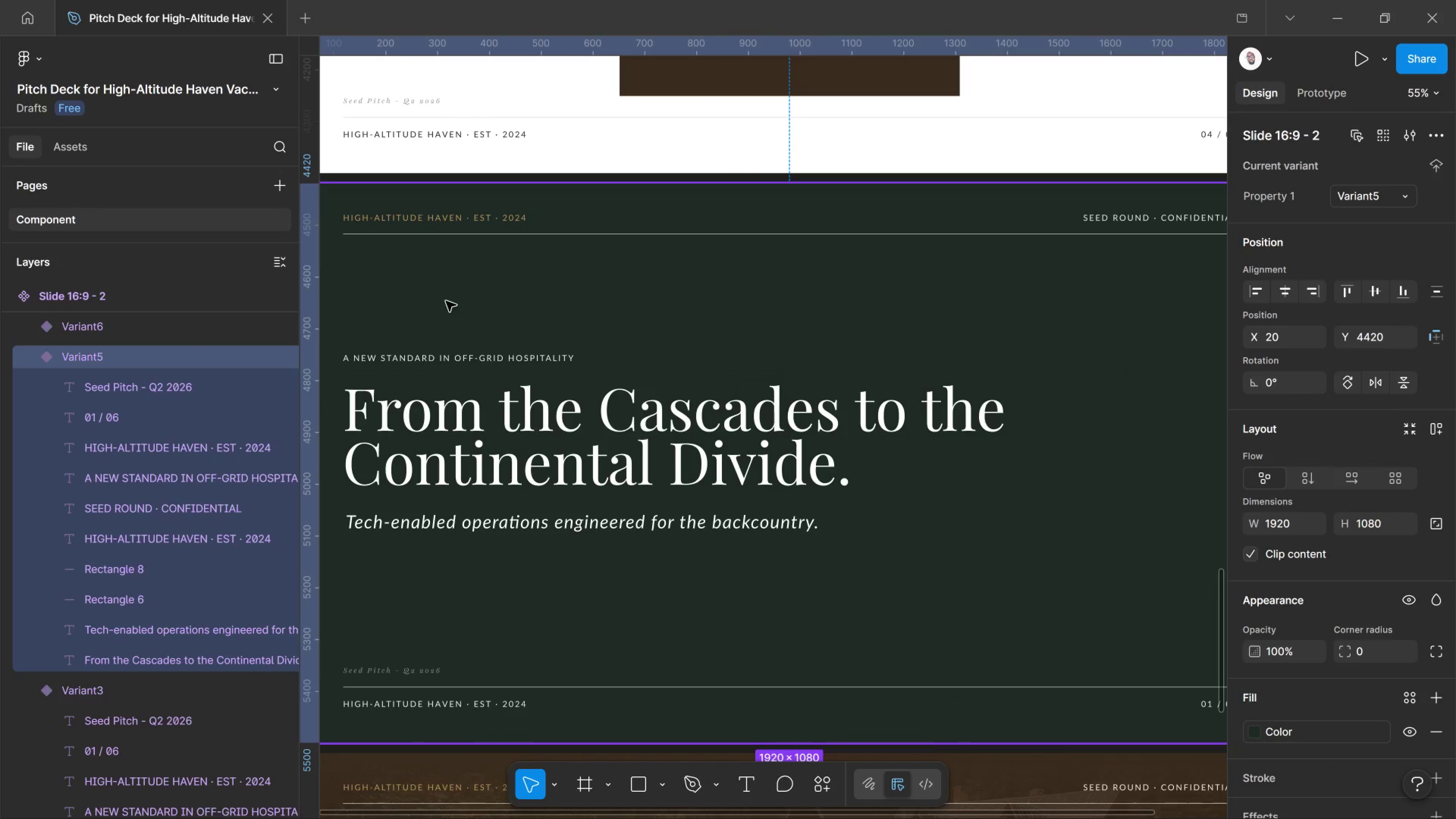 
hold_key(key=ControlLeft, duration=0.47)
 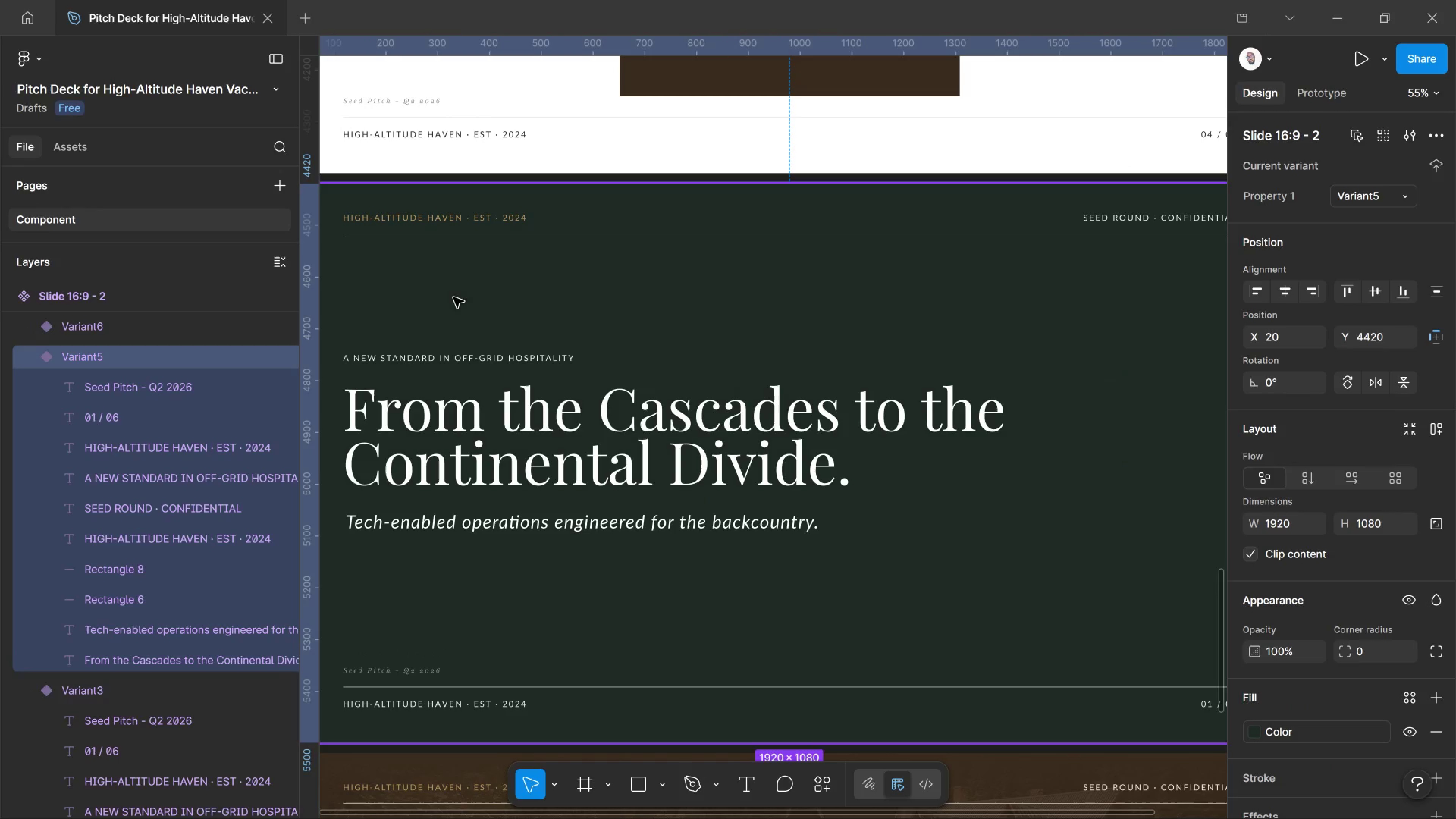 
hold_key(key=Space, duration=0.81)
 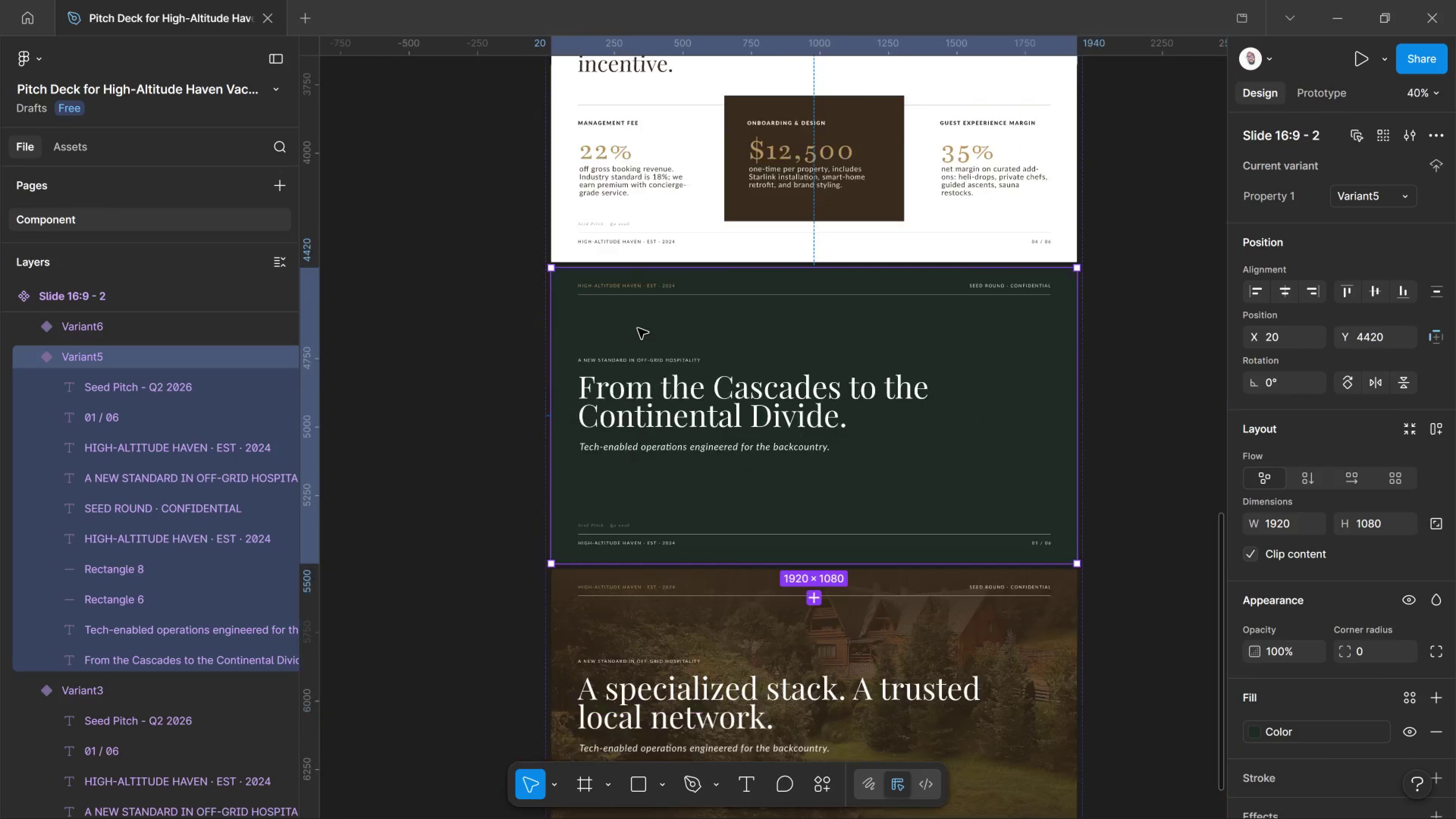 
left_click_drag(start_coordinate=[458, 297], to_coordinate=[641, 328])
 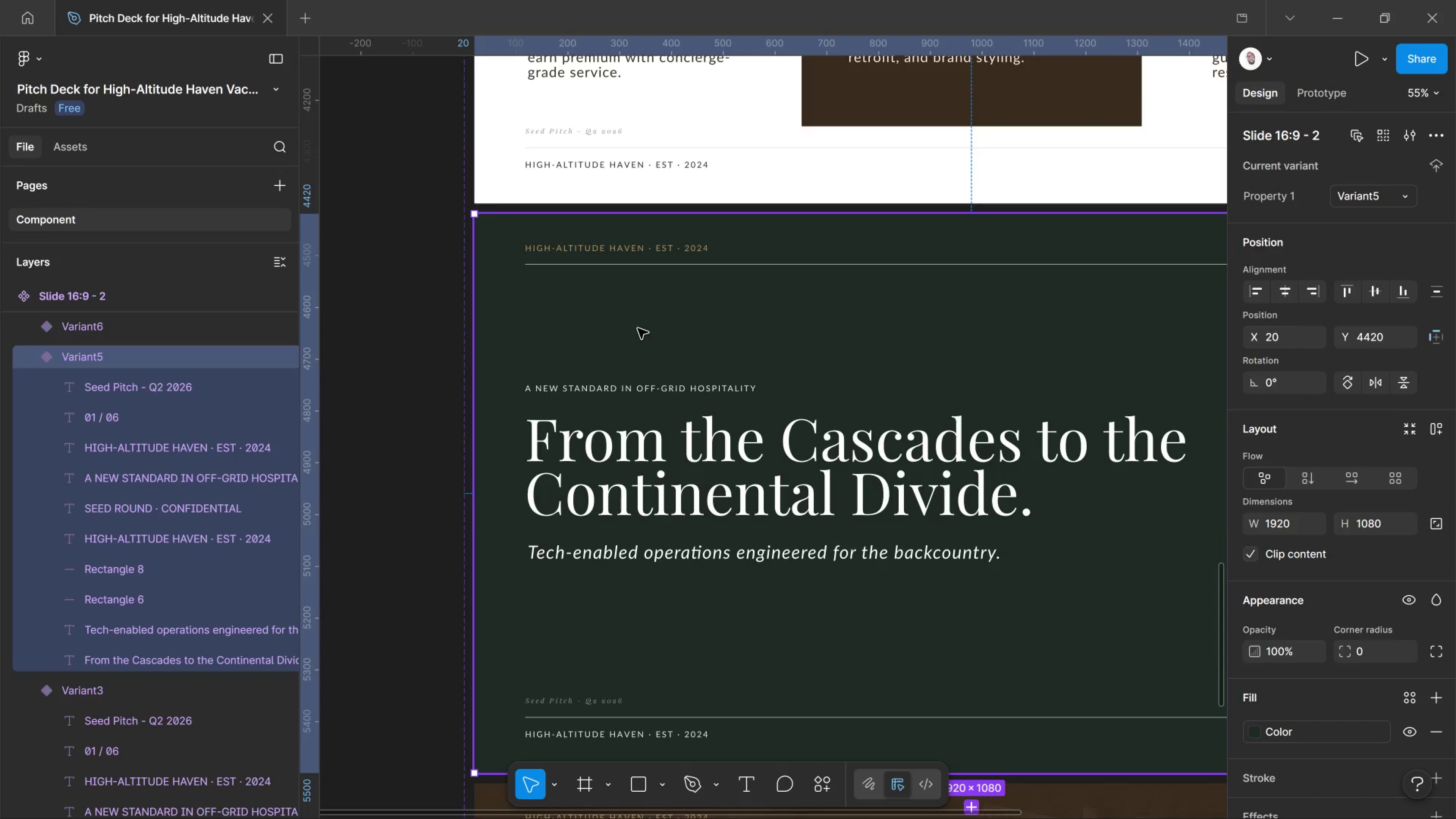 
hold_key(key=ControlLeft, duration=0.84)
scroll: coordinate [630, 328], scroll_direction: down, amount: 4.0
 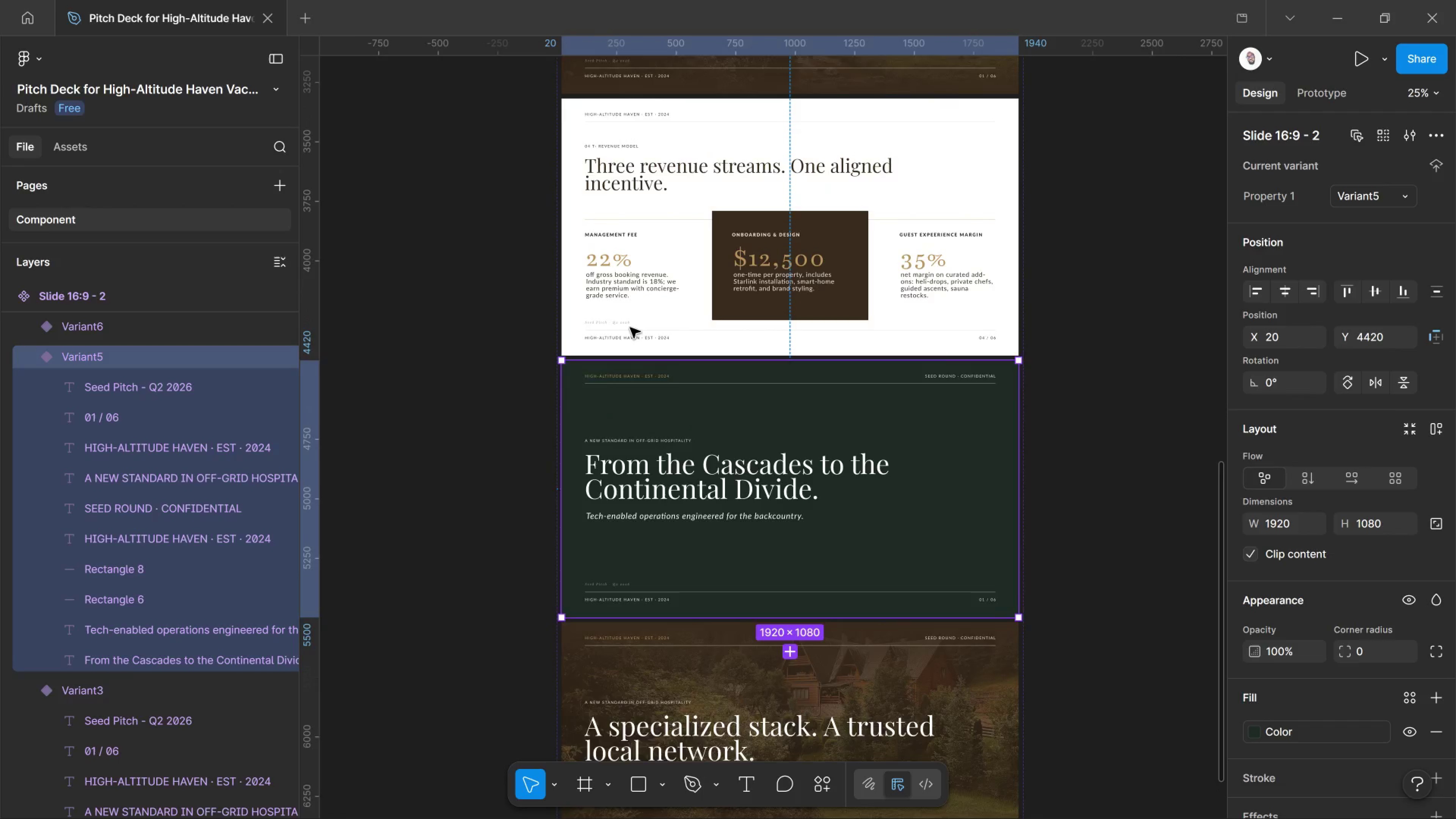 
hold_key(key=ControlLeft, duration=0.95)
scroll: coordinate [622, 428], scroll_direction: up, amount: 5.0
 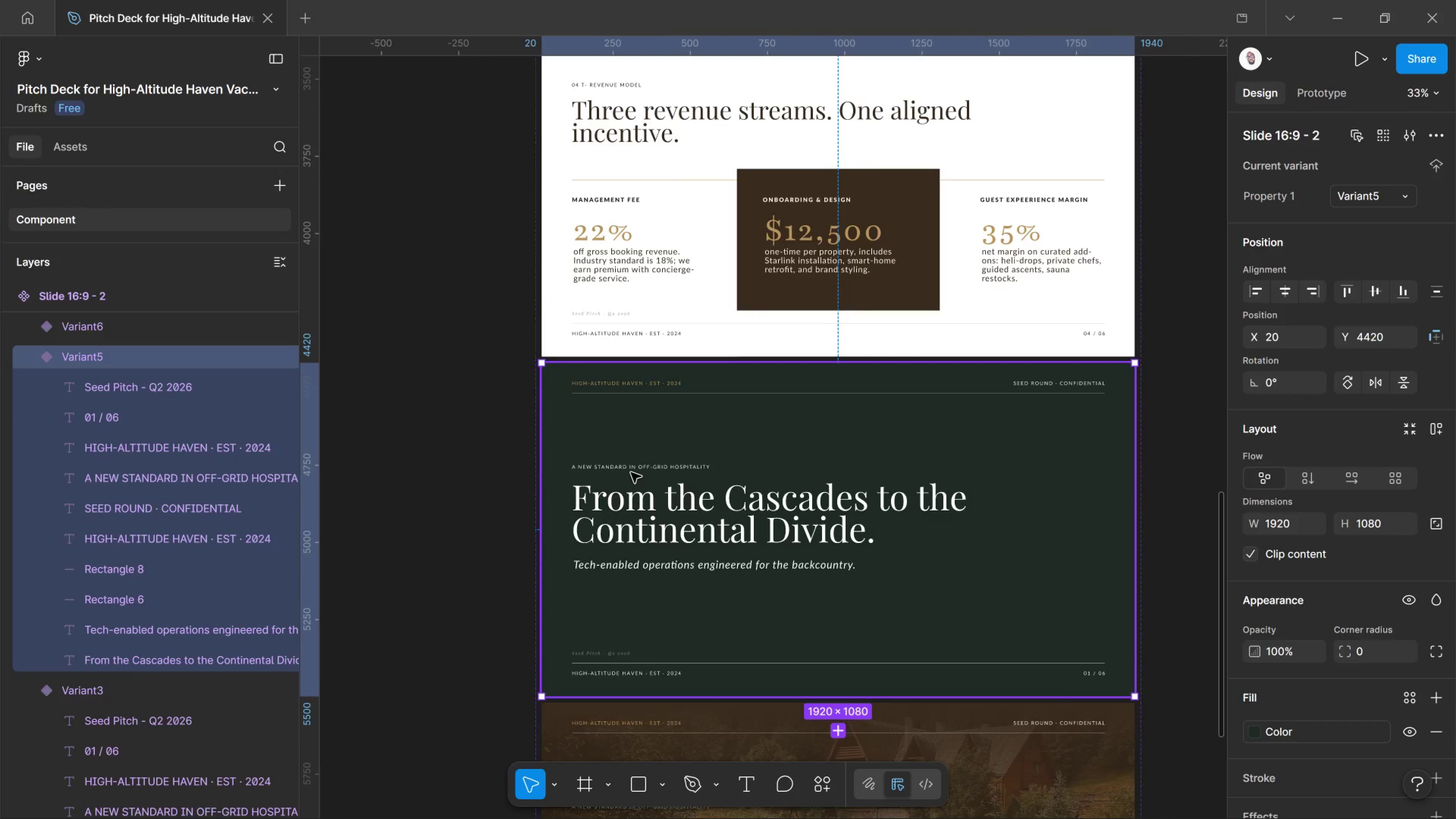 
hold_key(key=ControlLeft, duration=1.91)
left_click_drag(start_coordinate=[633, 463], to_coordinate=[635, 463])
 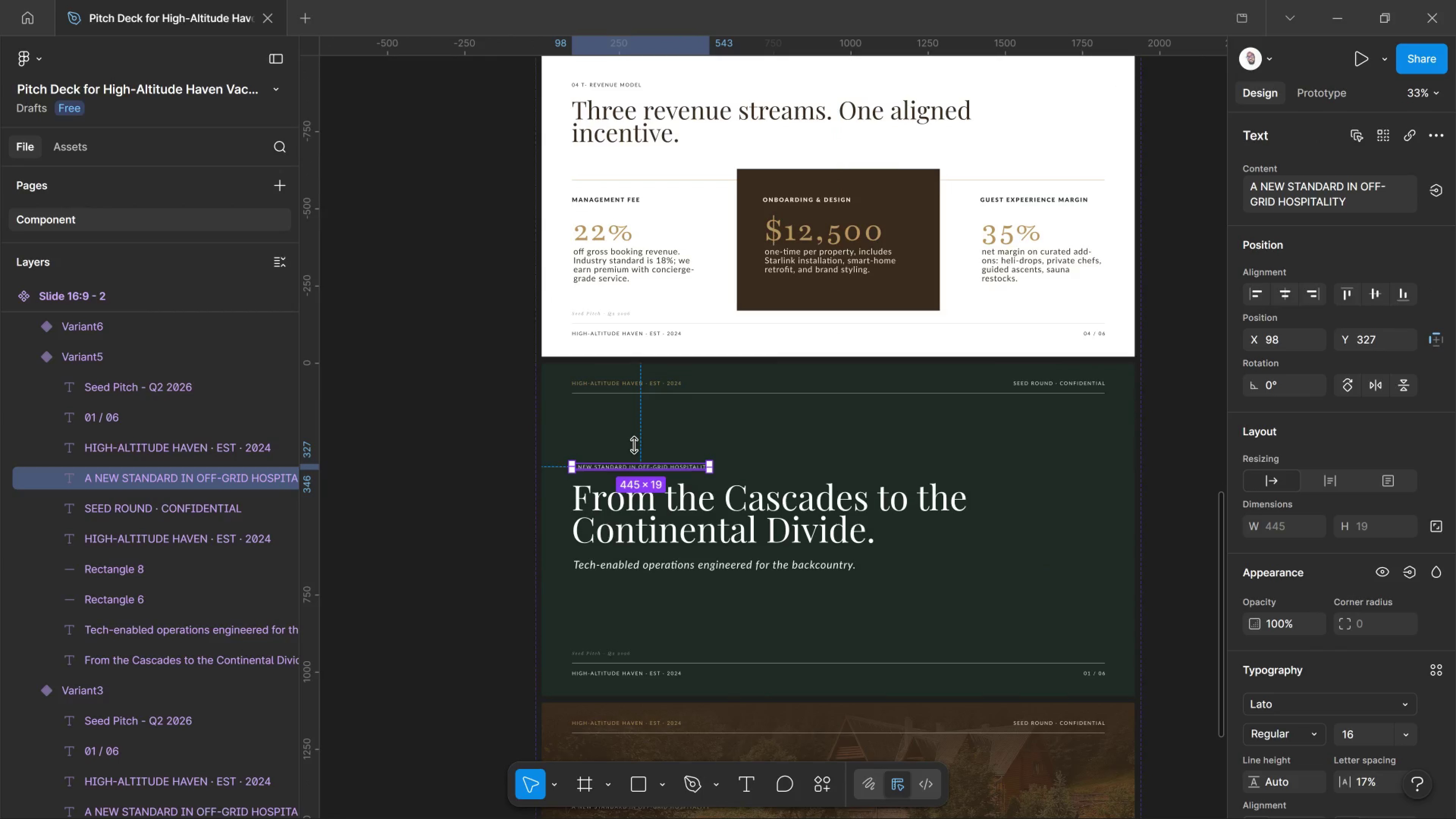 
key(Delete)
 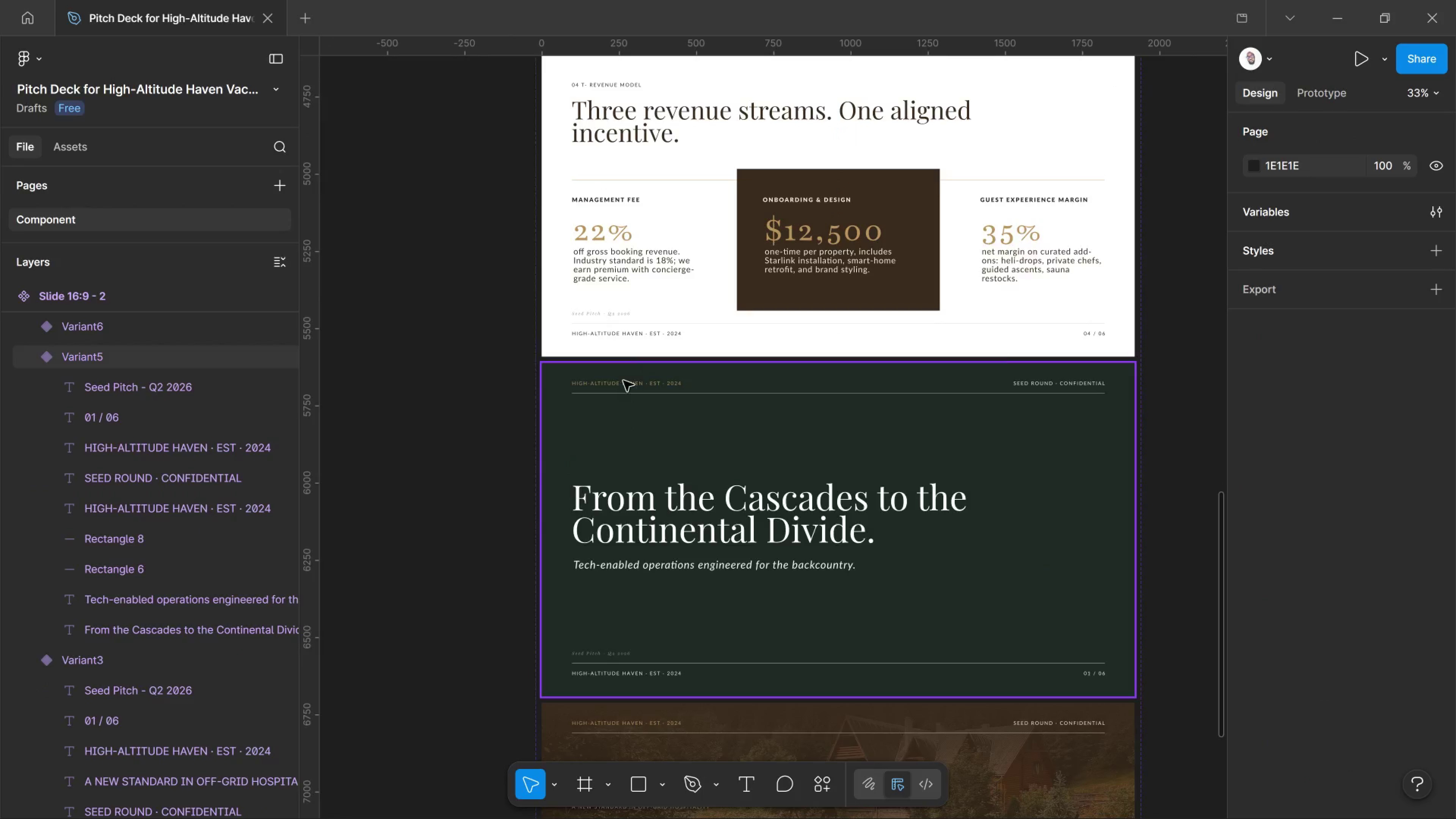 
scroll: coordinate [590, 304], scroll_direction: up, amount: 4.0
 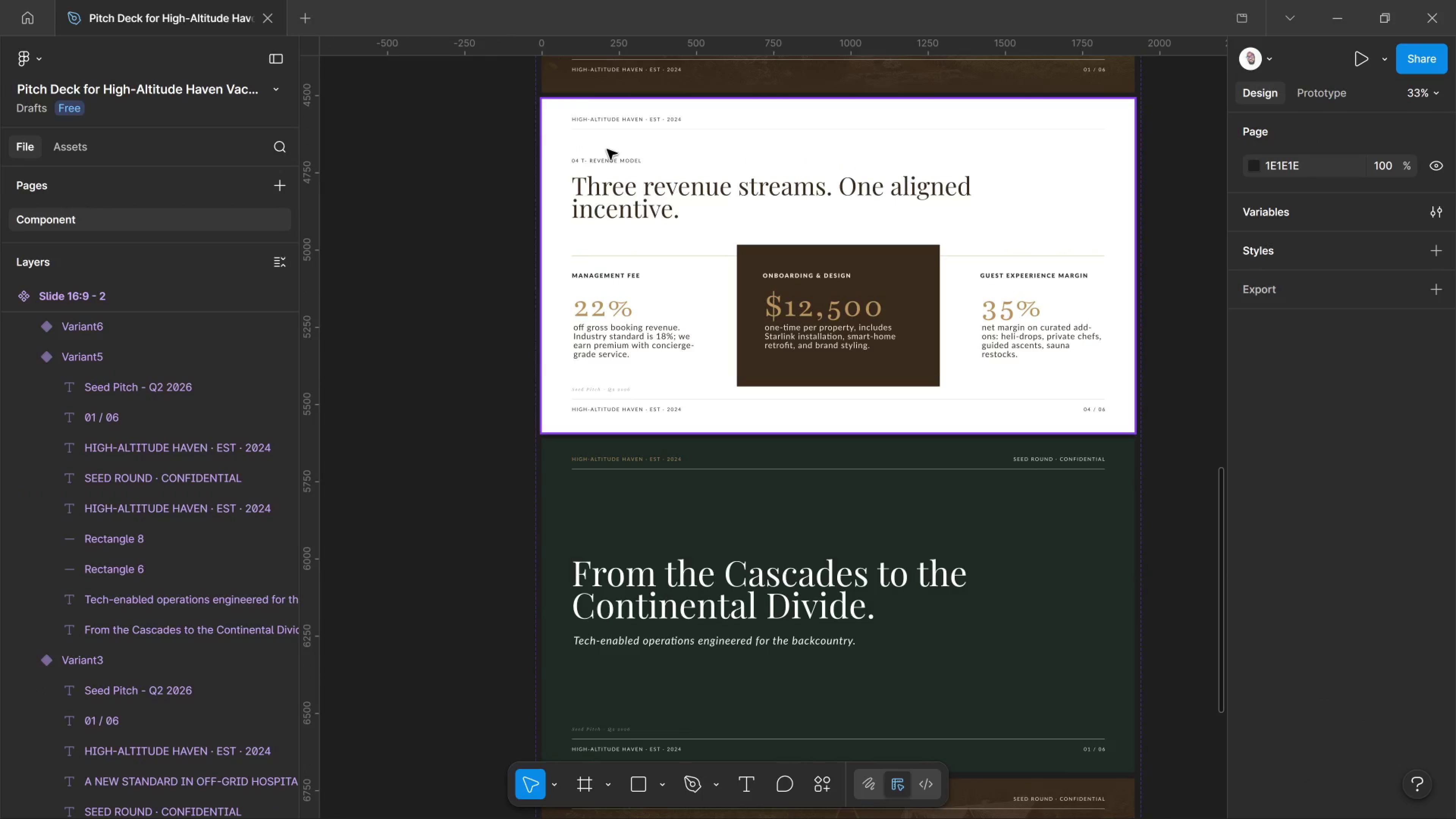 
hold_key(key=ControlLeft, duration=0.91)
left_click([609, 157])
 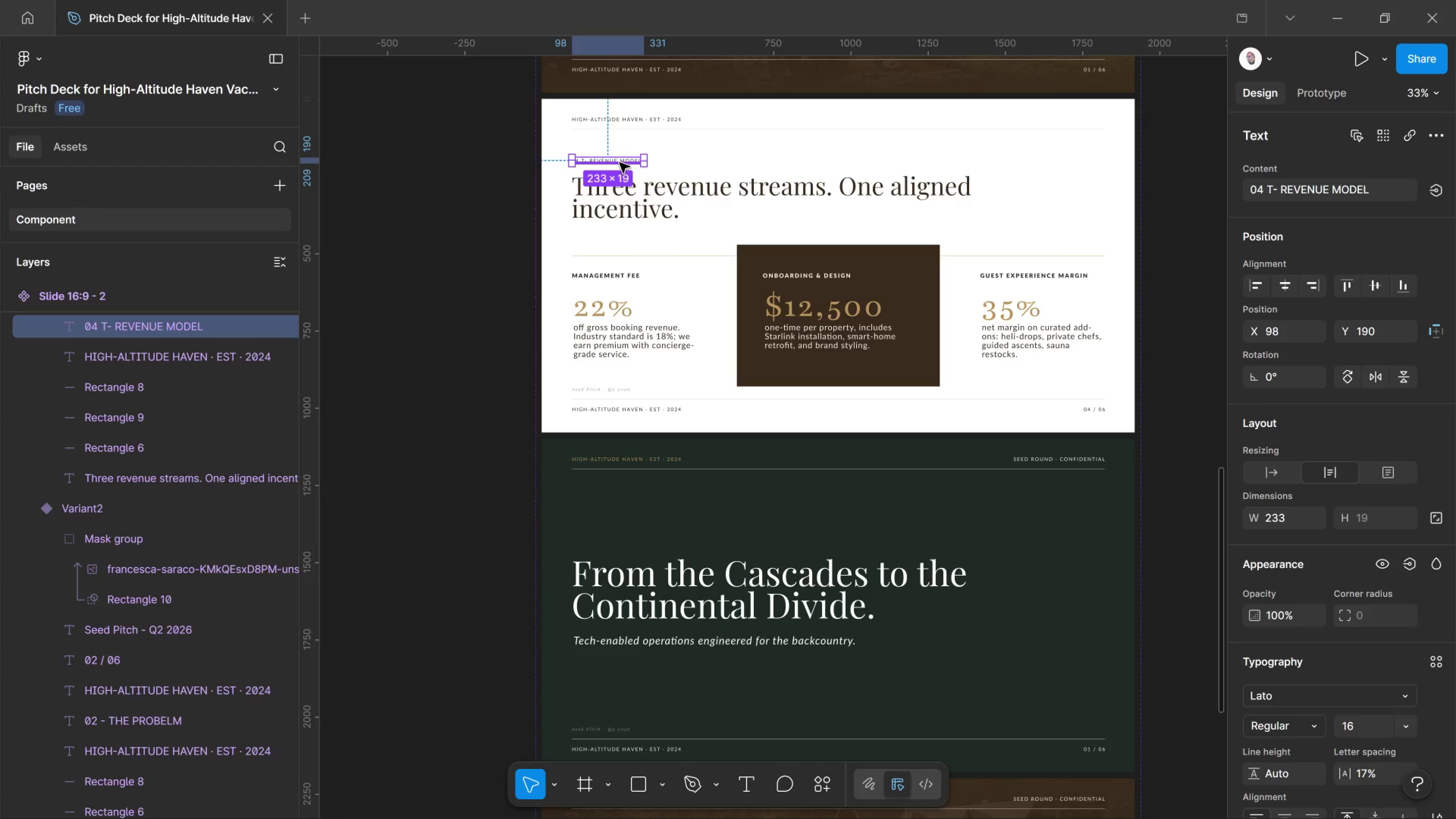 
hold_key(key=AltLeft, duration=3.16)
left_click_drag(start_coordinate=[620, 163], to_coordinate=[648, 547])
 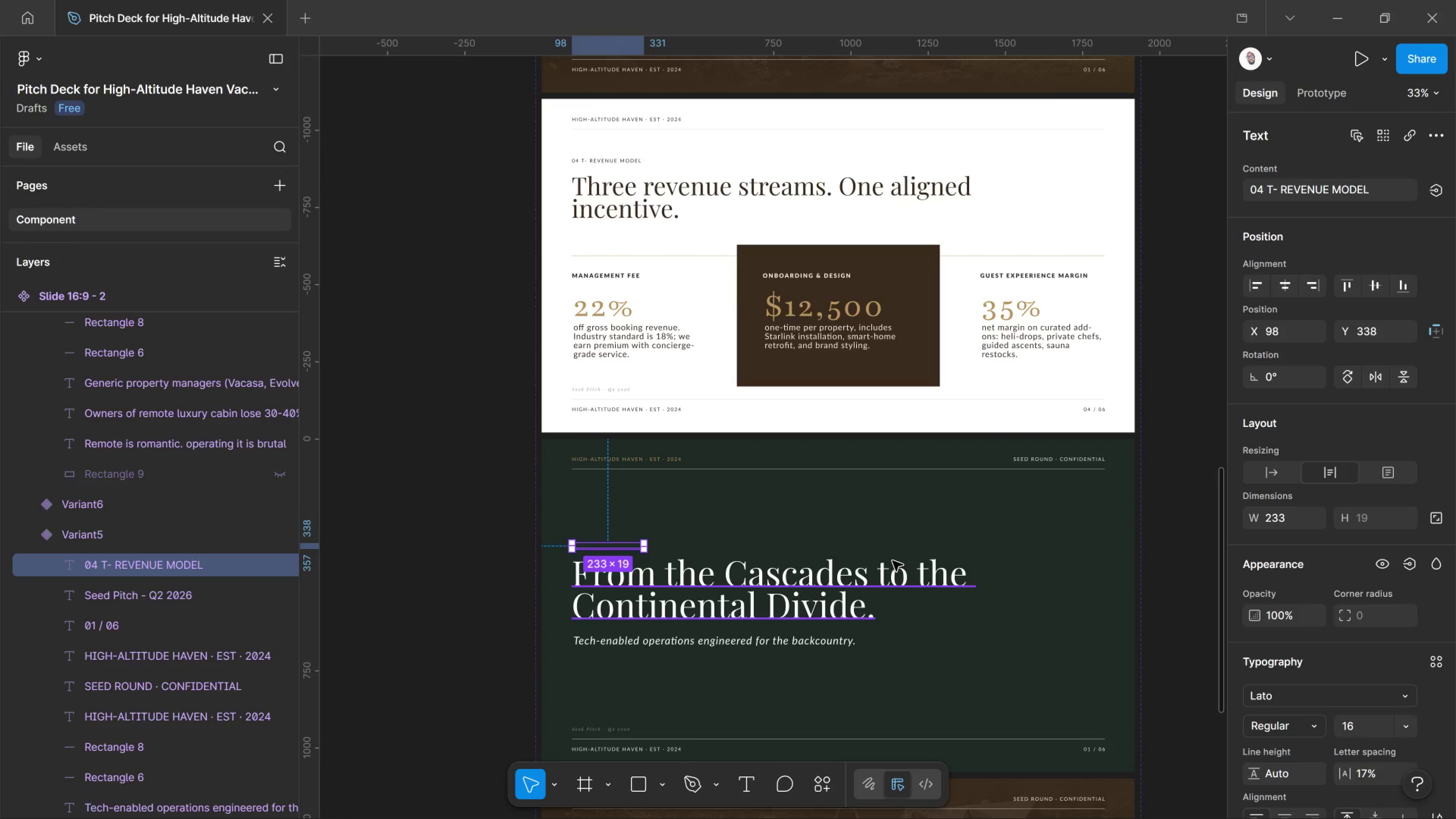 
hold_key(key=ShiftLeft, duration=1.86)
 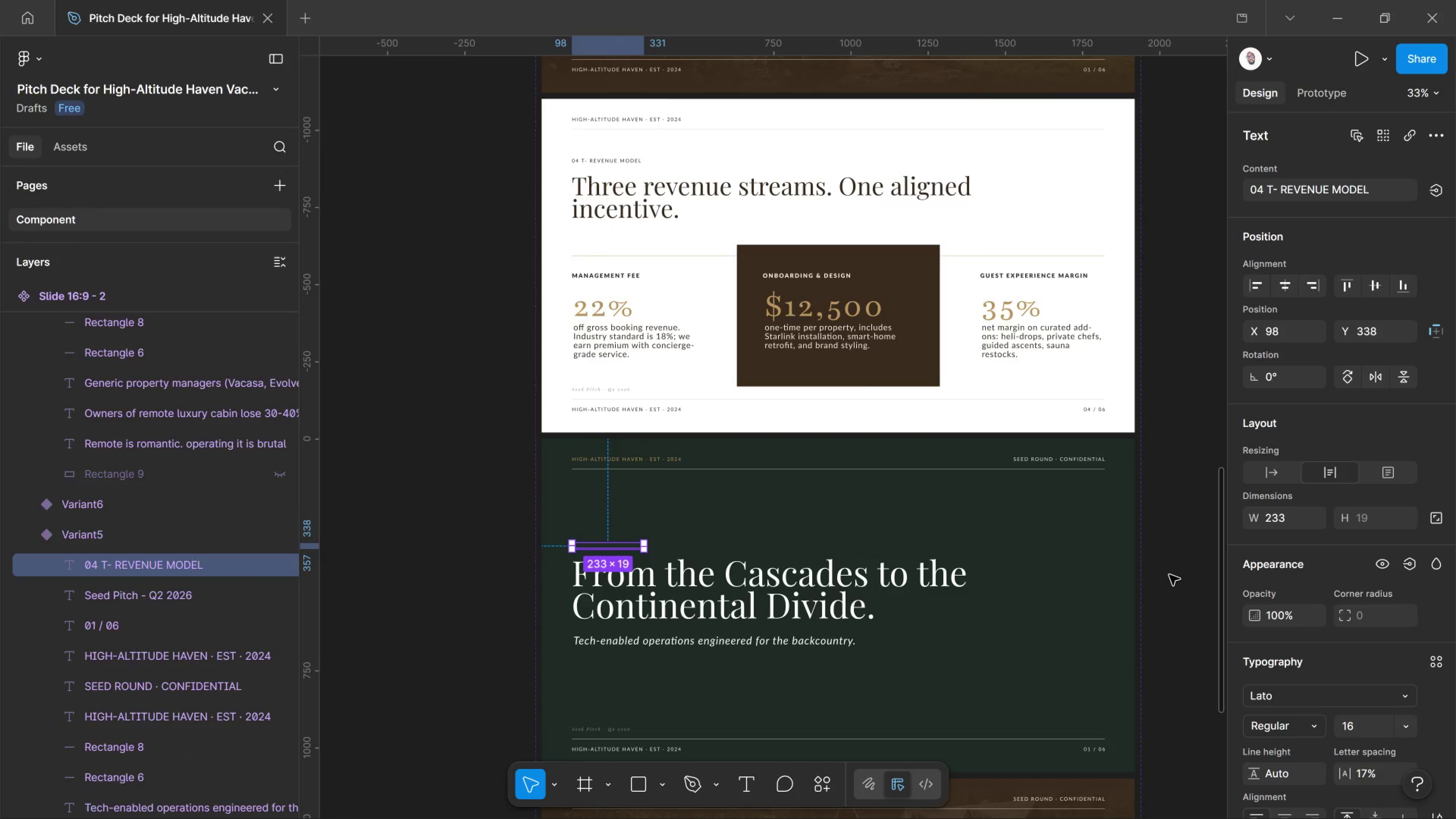 
scroll: coordinate [1289, 676], scroll_direction: down, amount: 11.0
 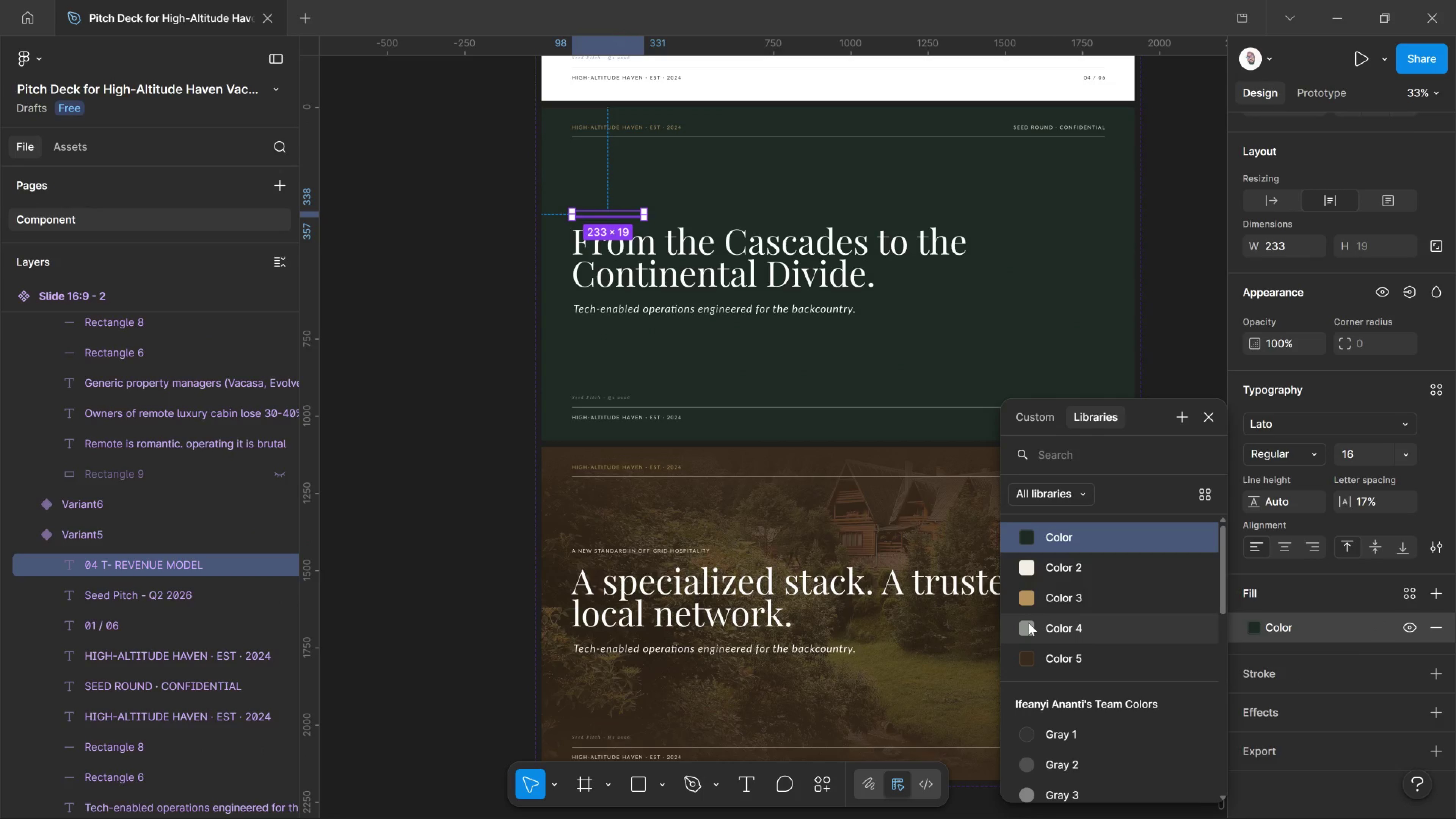 
left_click([1028, 623])
 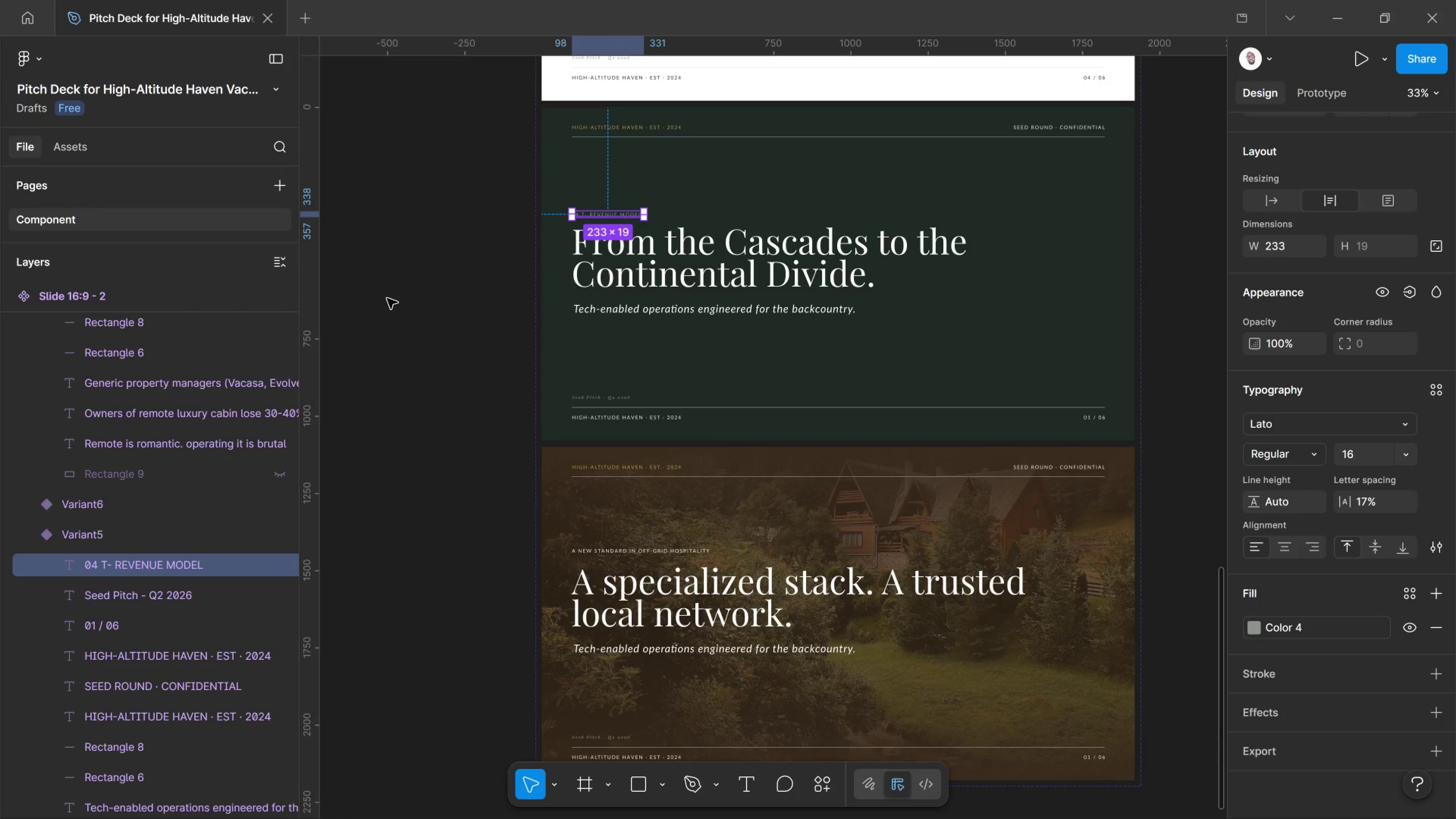 
left_click([392, 298])
 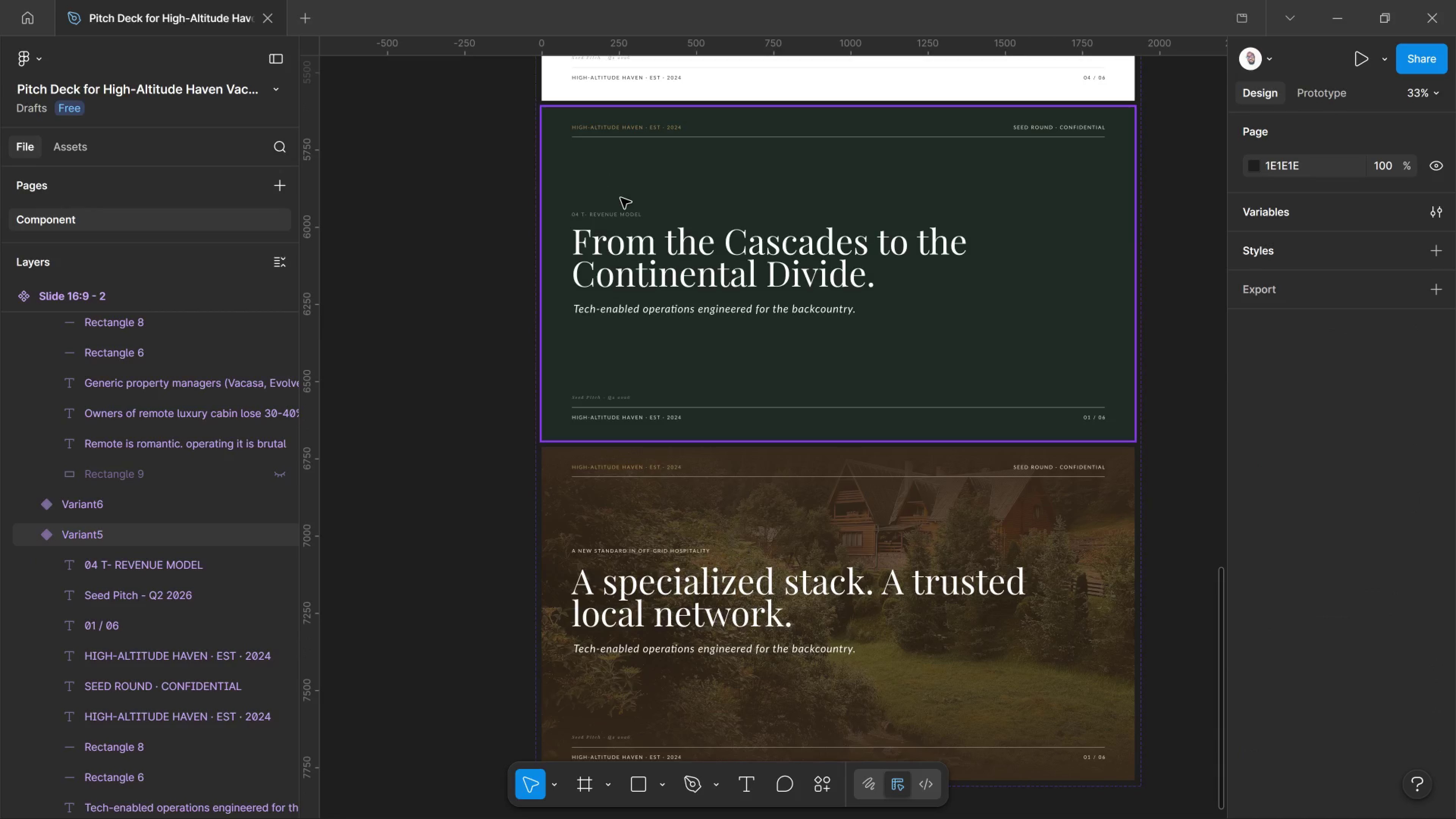 
hold_key(key=ControlLeft, duration=2.73)
scroll: coordinate [600, 212], scroll_direction: up, amount: 16.0
 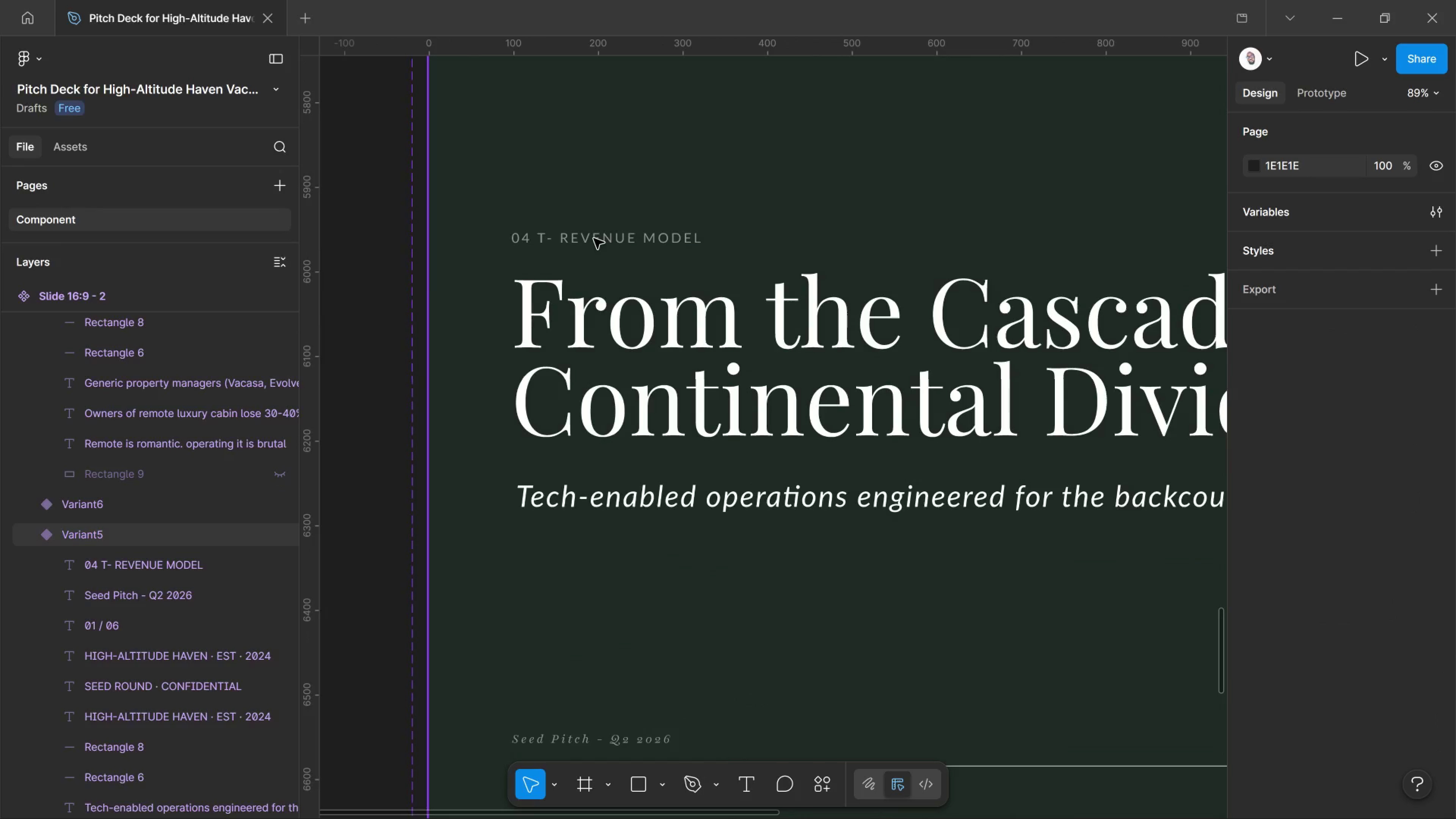 
double_click([594, 238])
 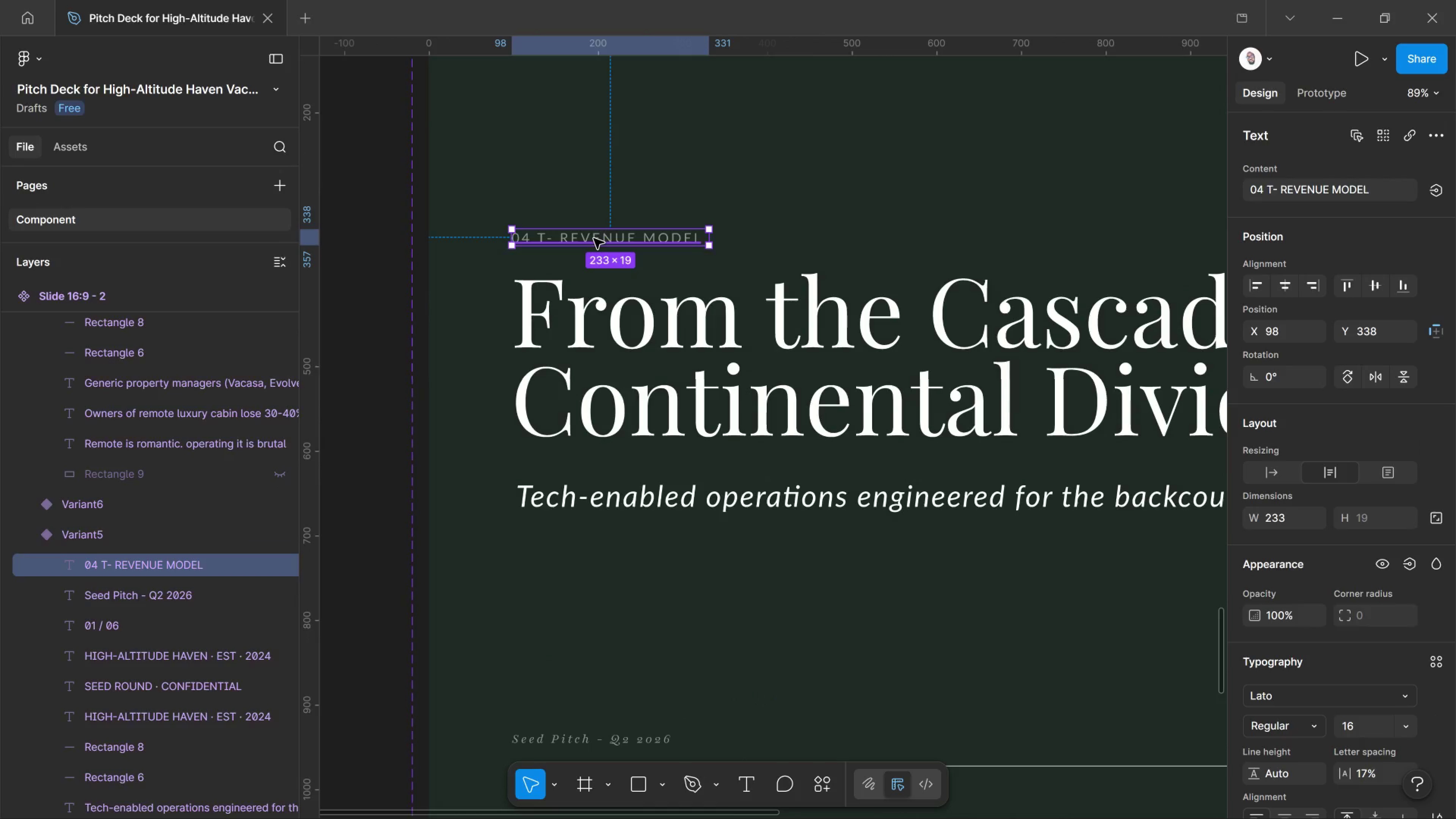 
left_click_drag(start_coordinate=[594, 238], to_coordinate=[596, 238])
 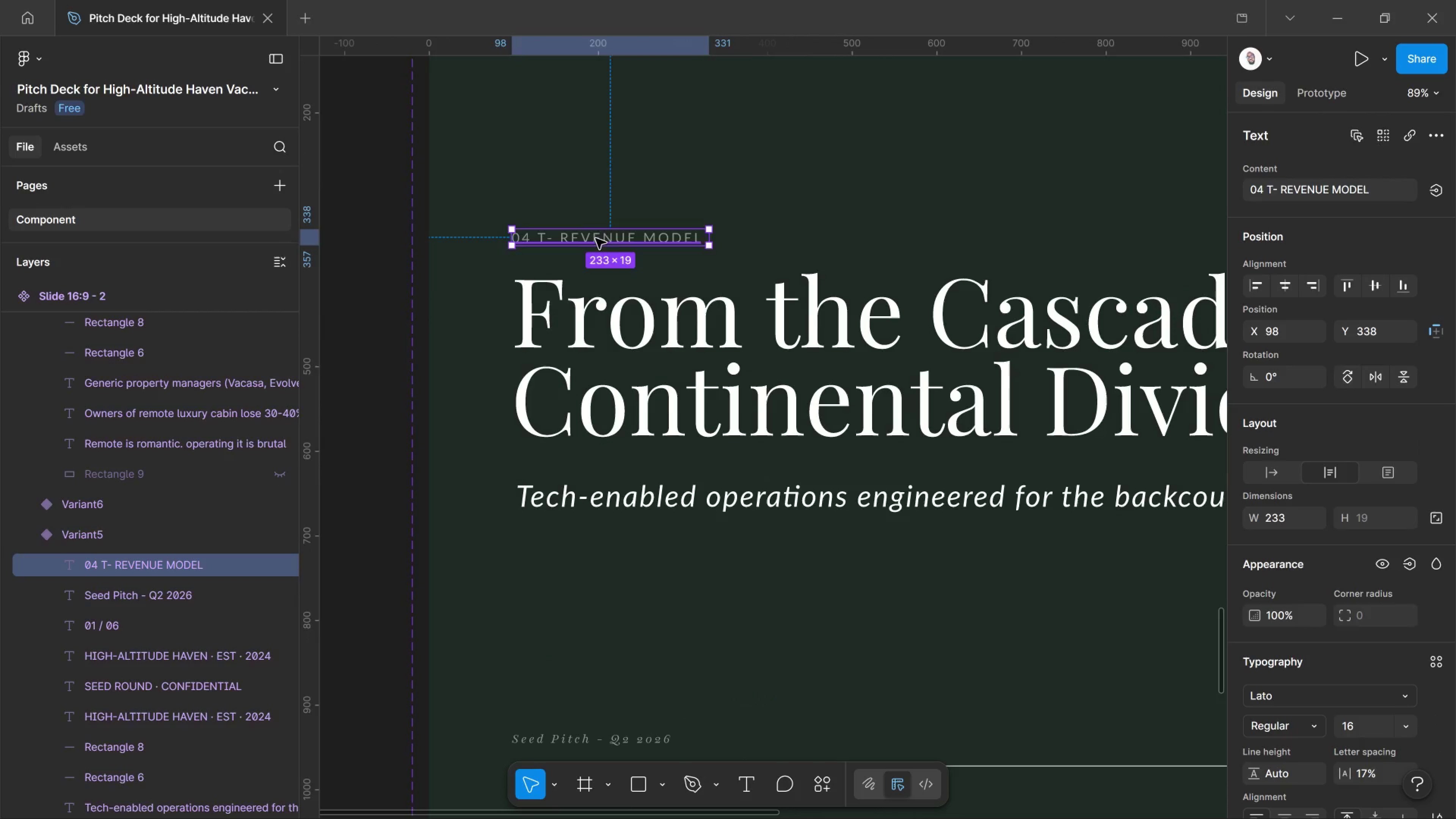 
double_click([596, 238])
 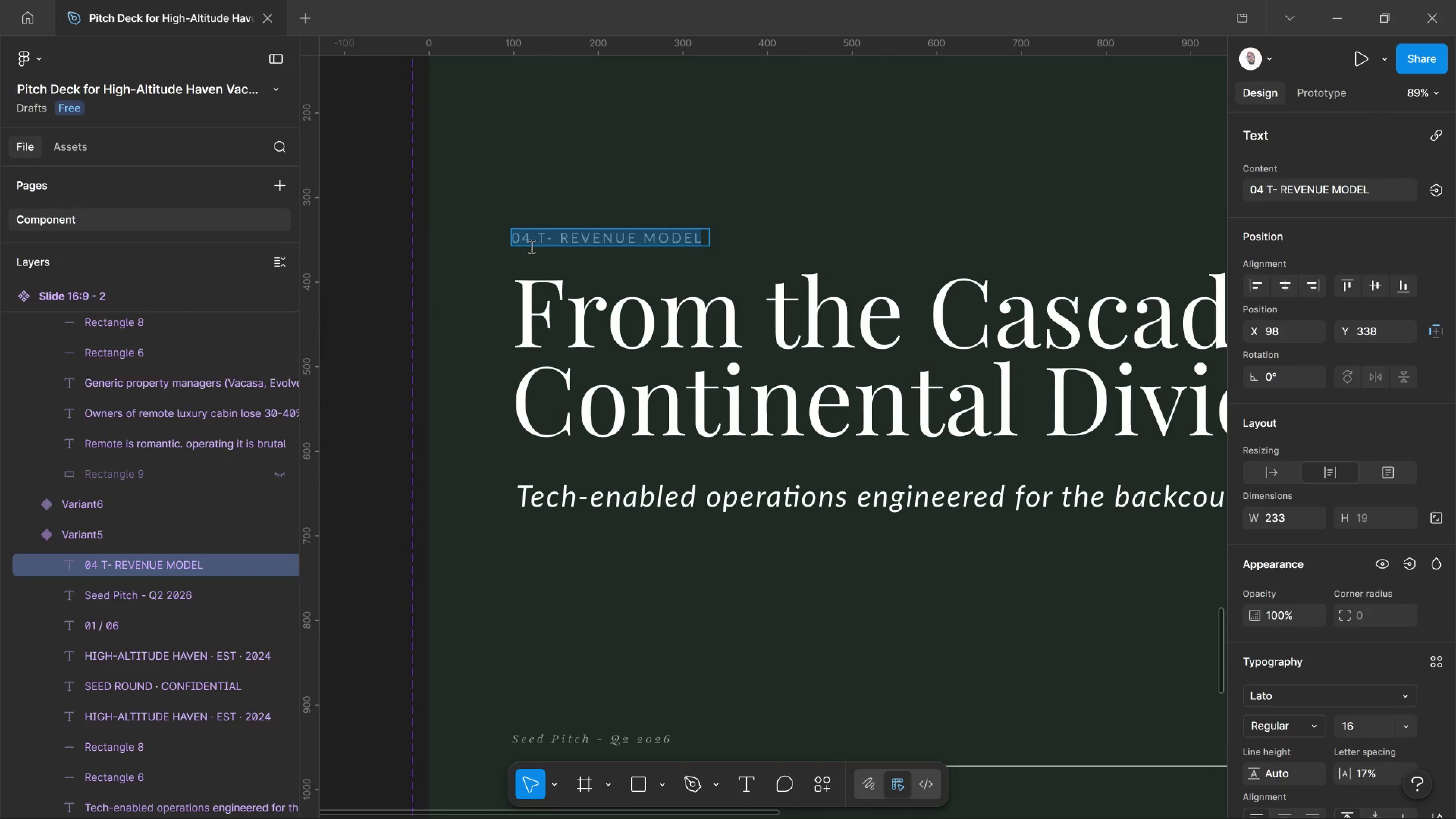 
left_click([530, 246])
 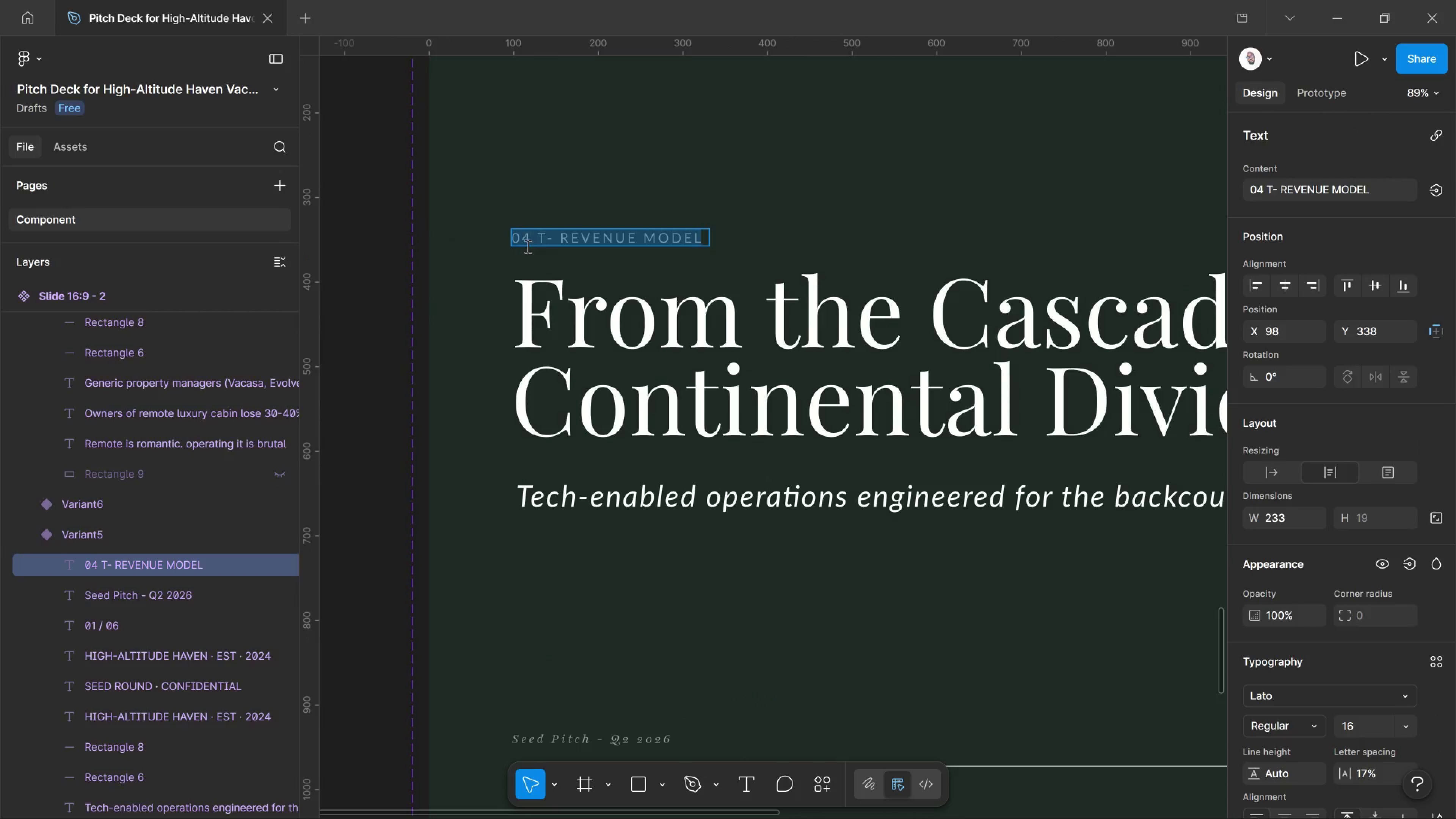 
left_click([527, 246])
 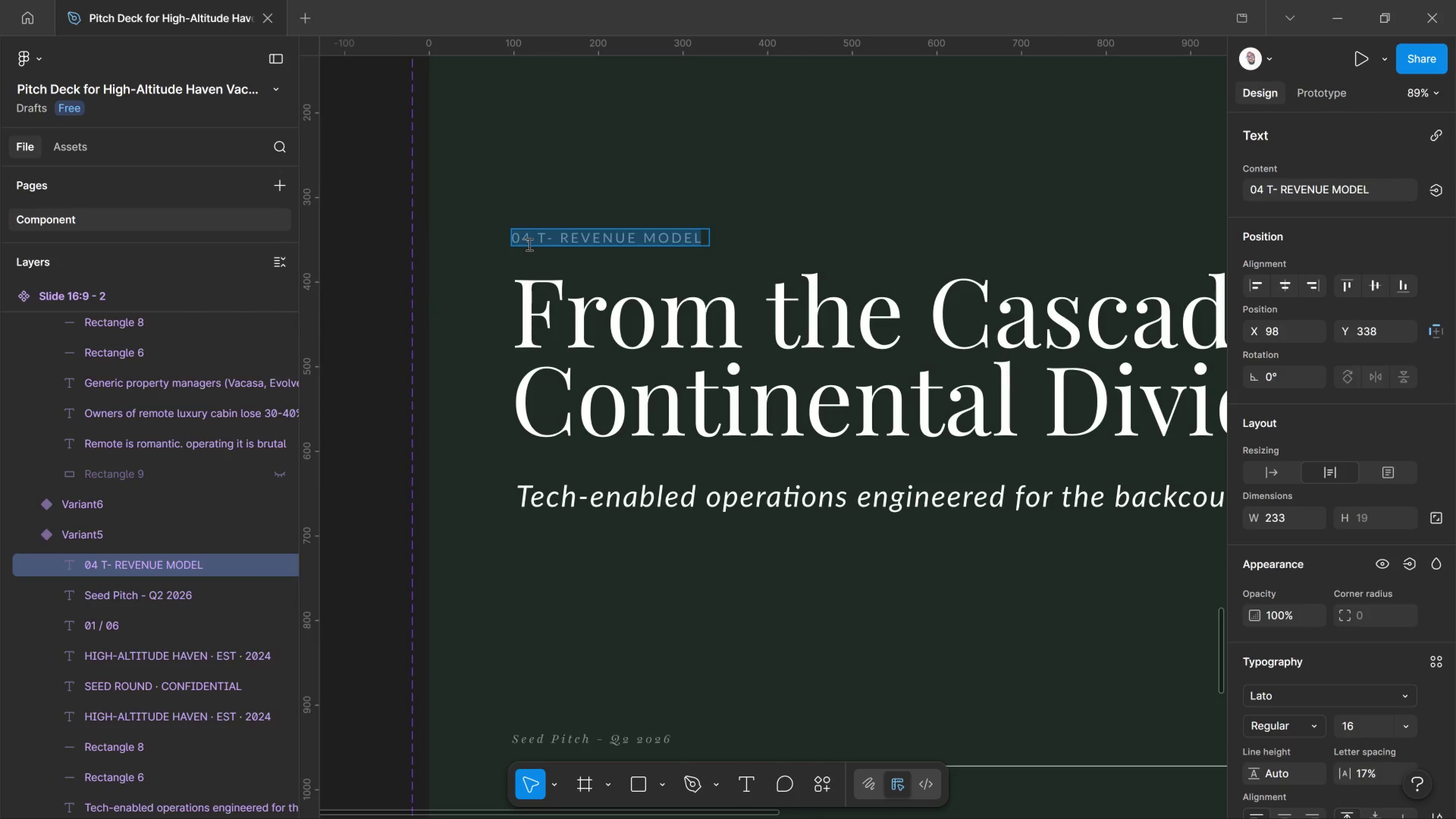 
left_click([530, 244])
 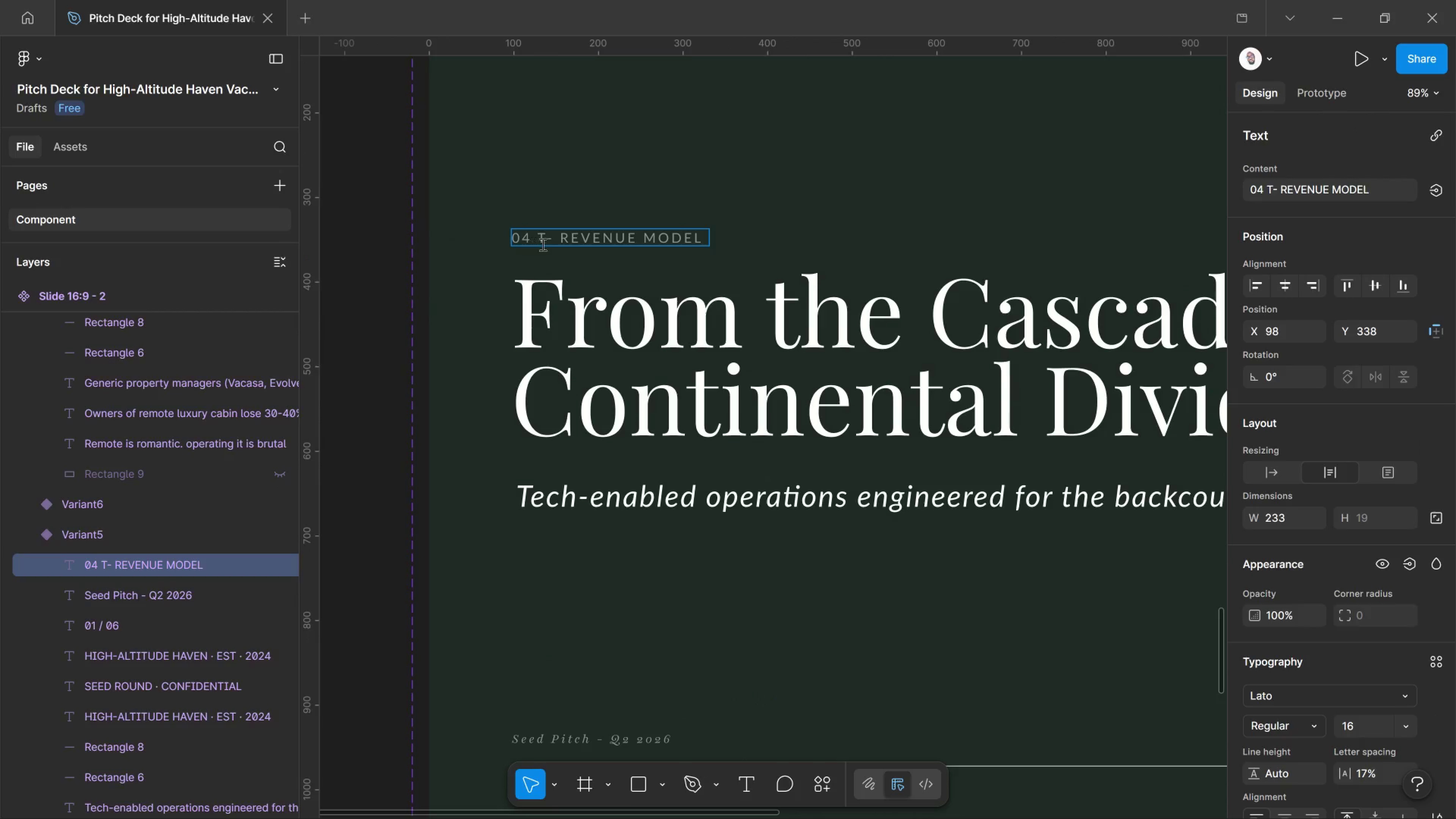 
key(Backspace)
 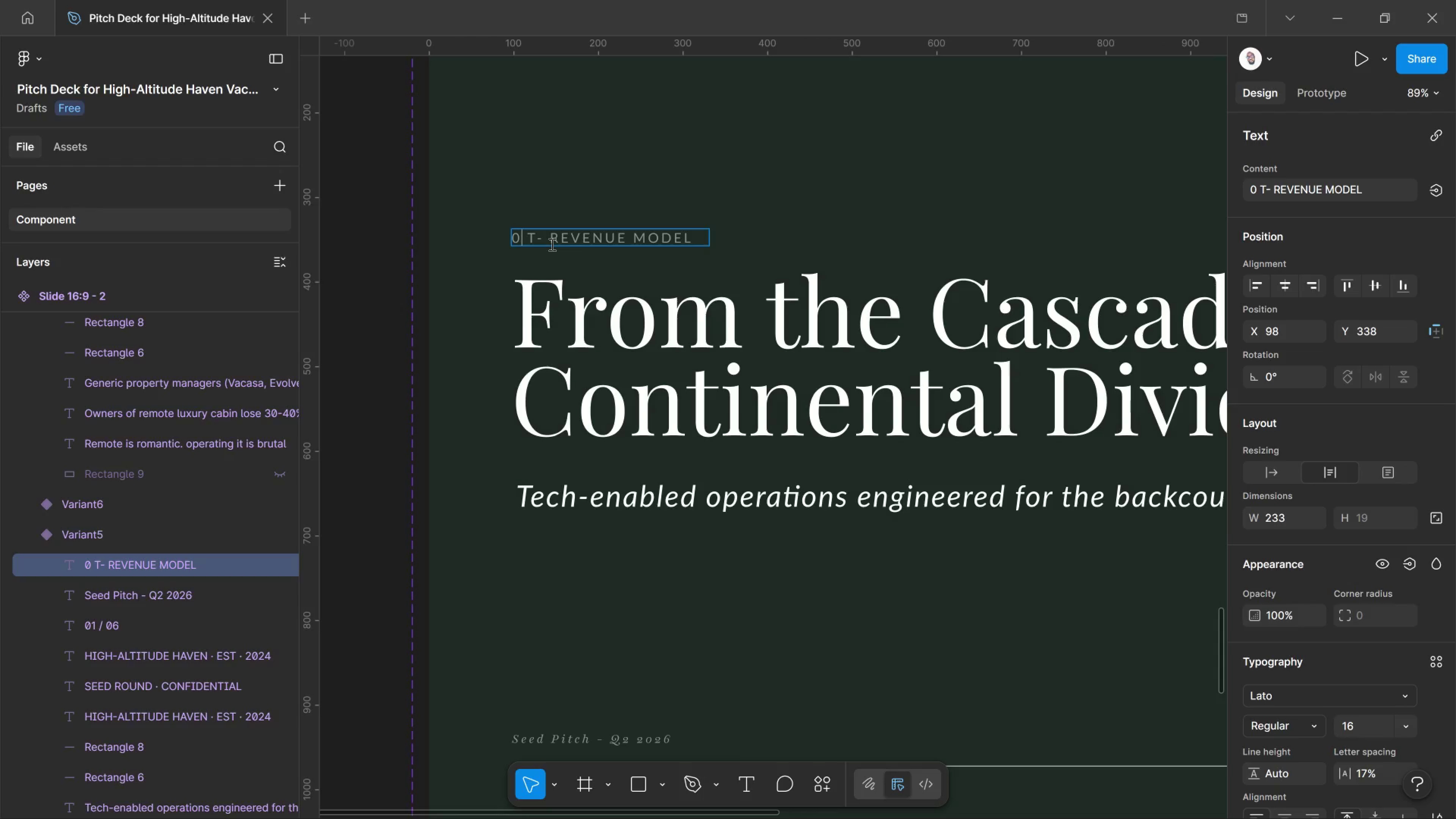 
key(5)
 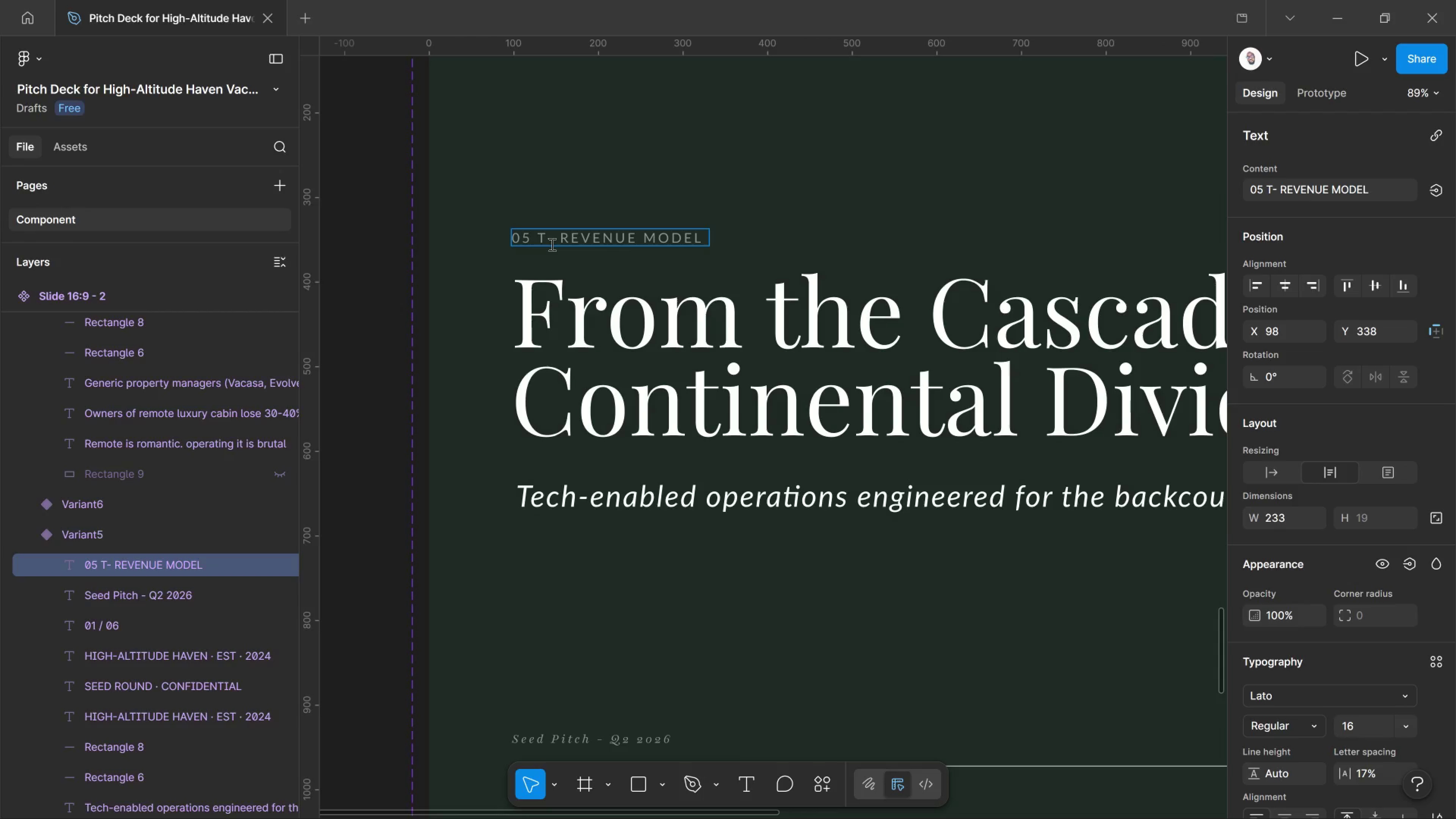 
key(Space)
 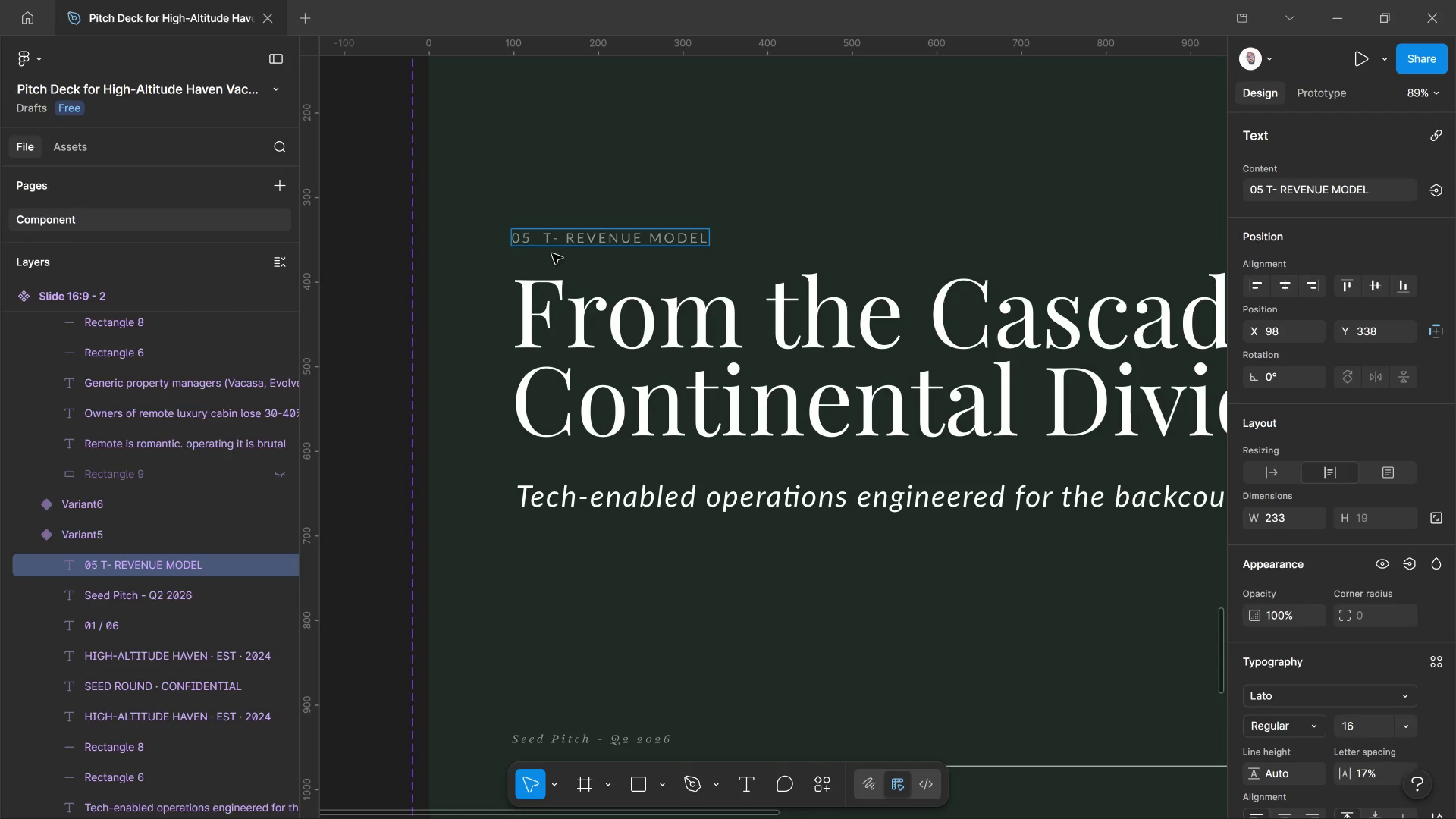 
key(Minus)
 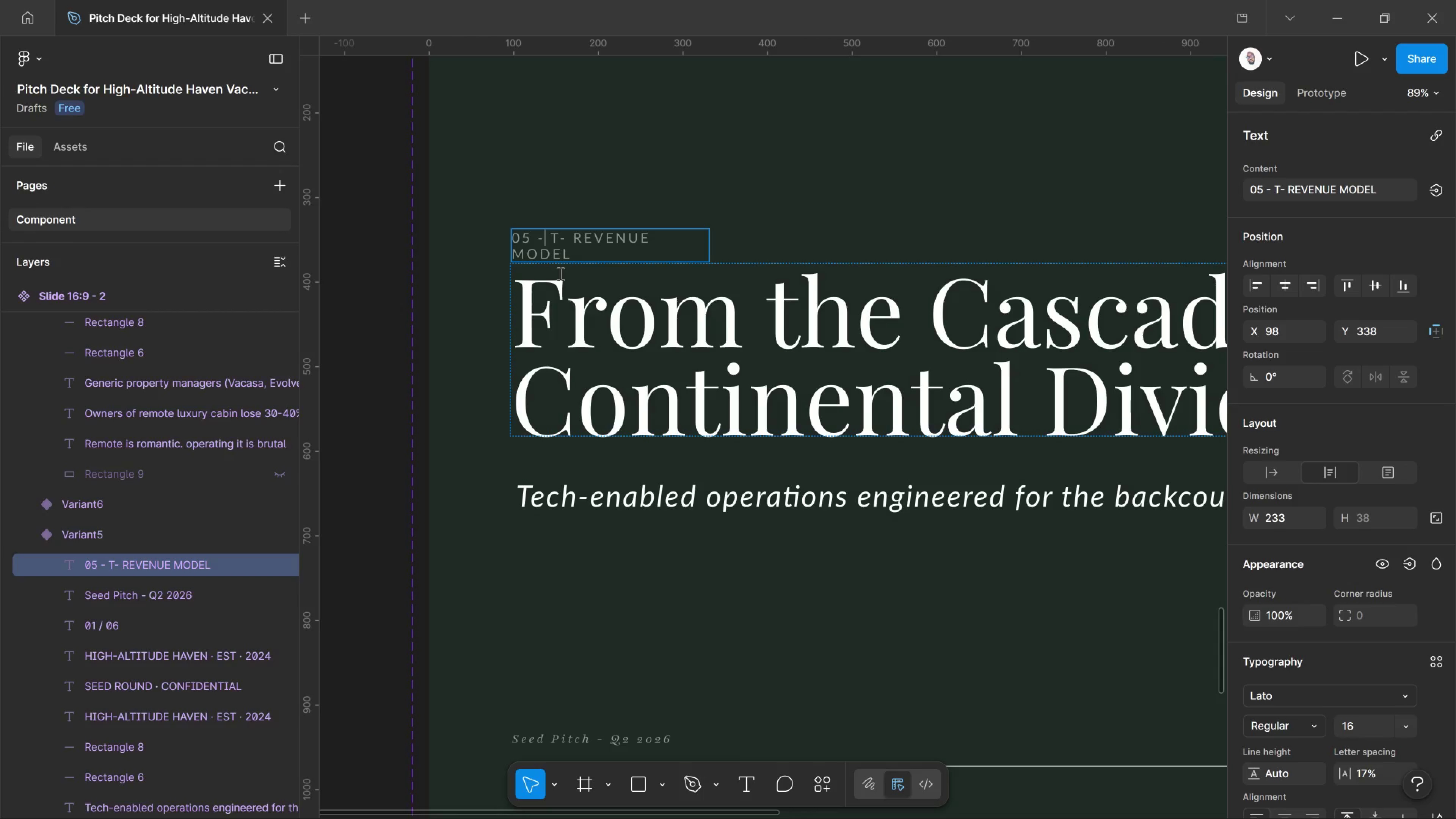 
key(Space)
 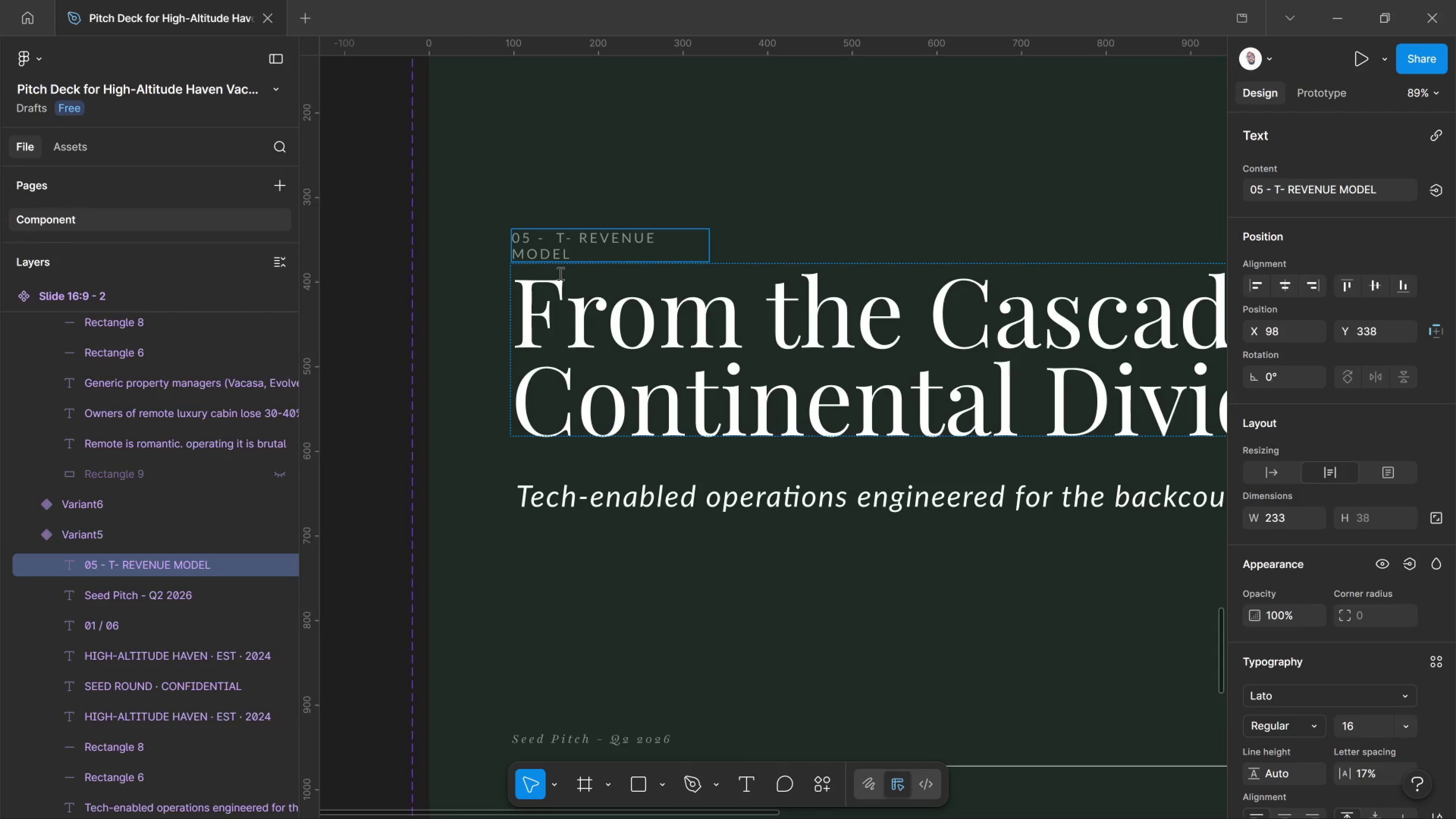 
key(Delete)
 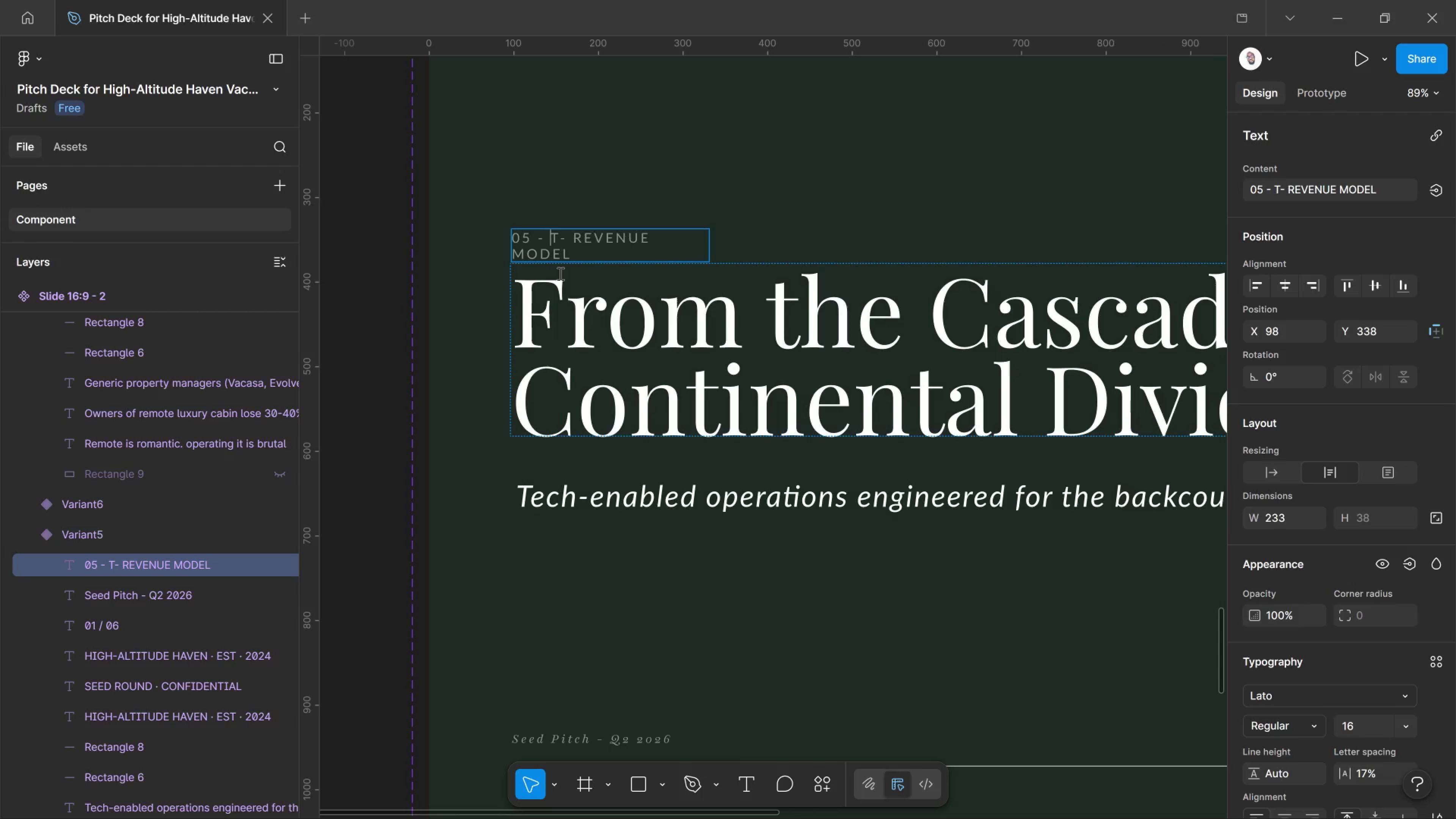 
key(Delete)
 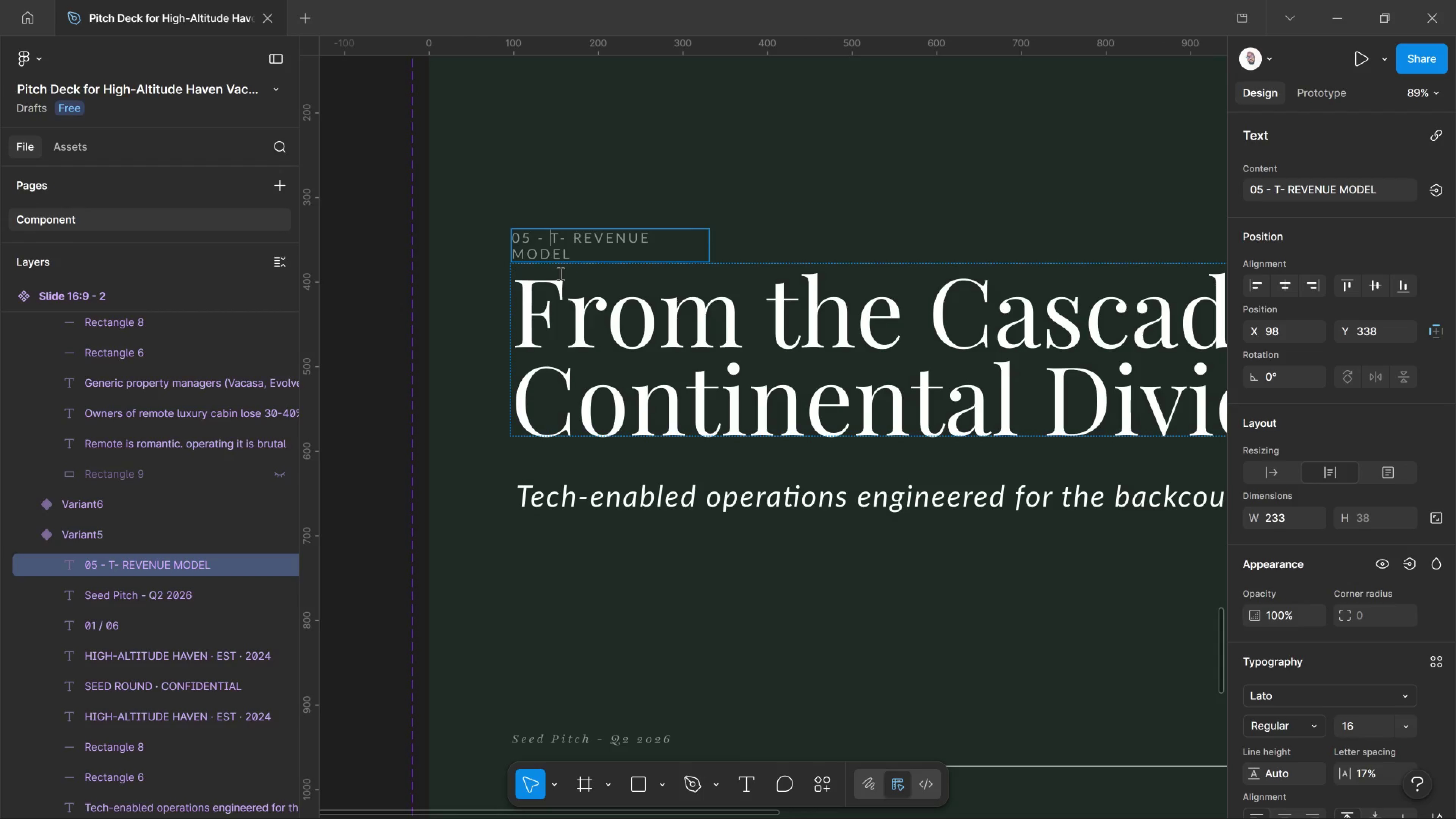 
hold_key(key=Delete, duration=0.55)
 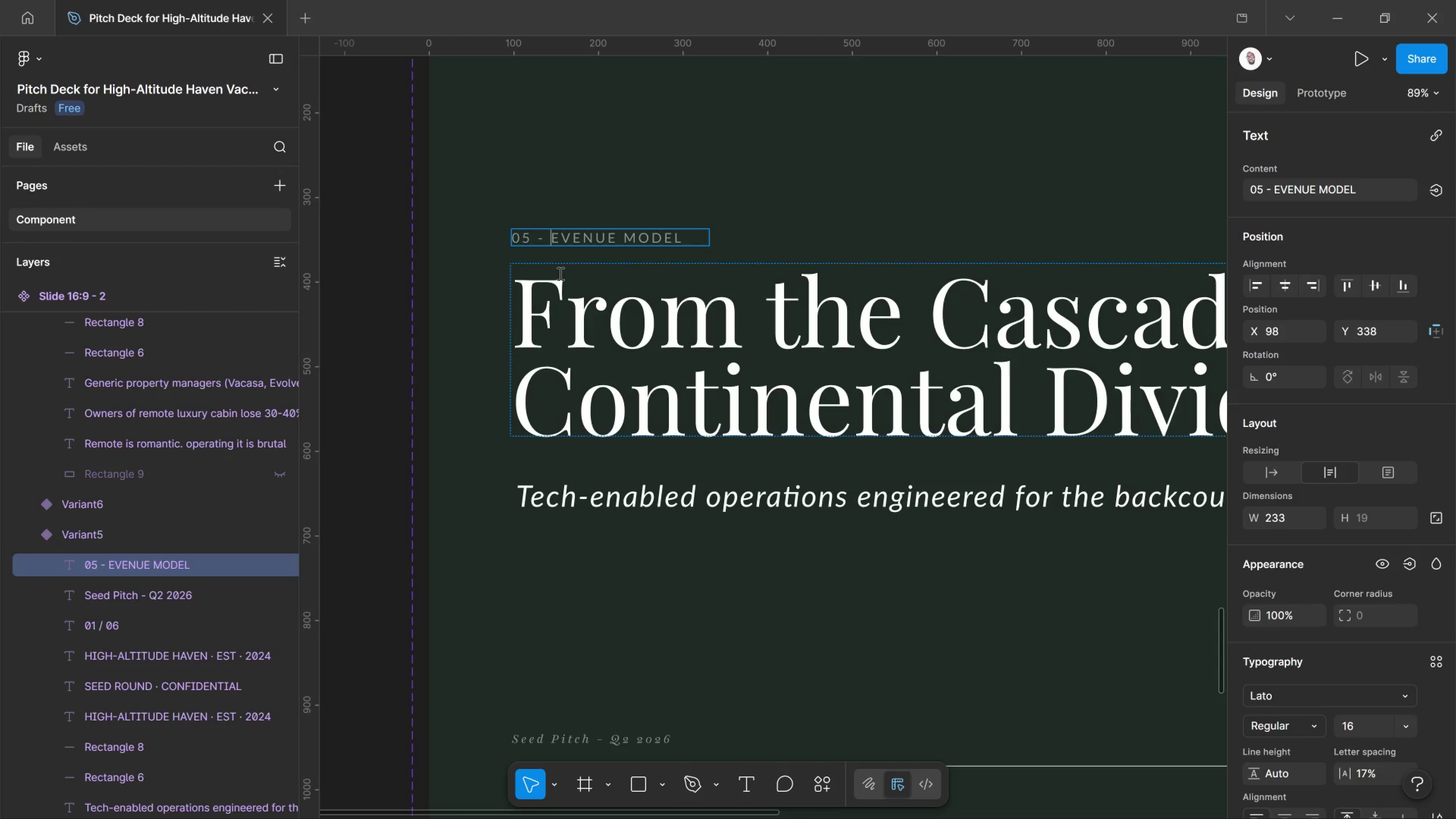 
hold_key(key=Delete, duration=0.97)
 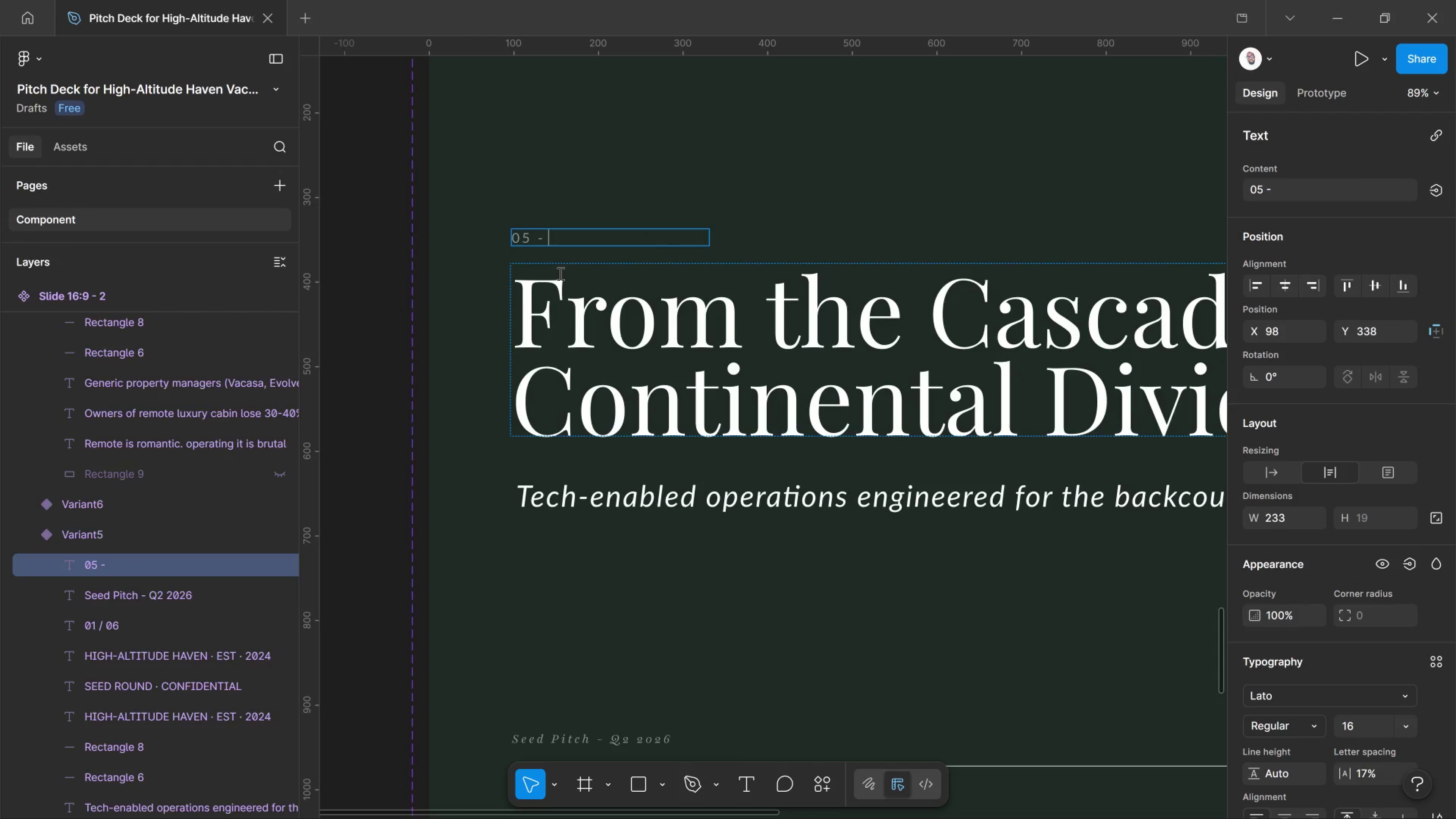 
type(GROWTH )
 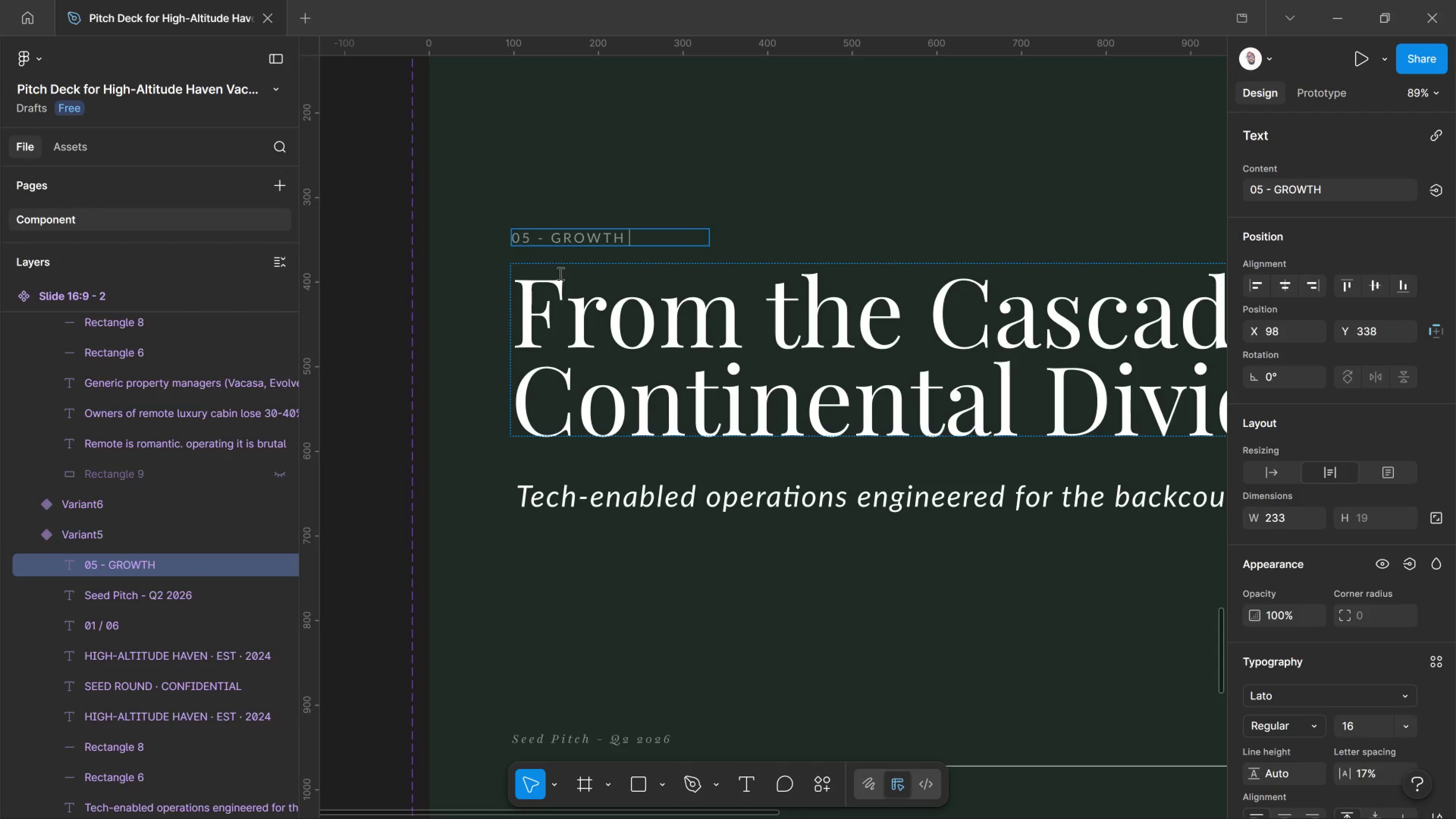 
type(ROADMAP)
 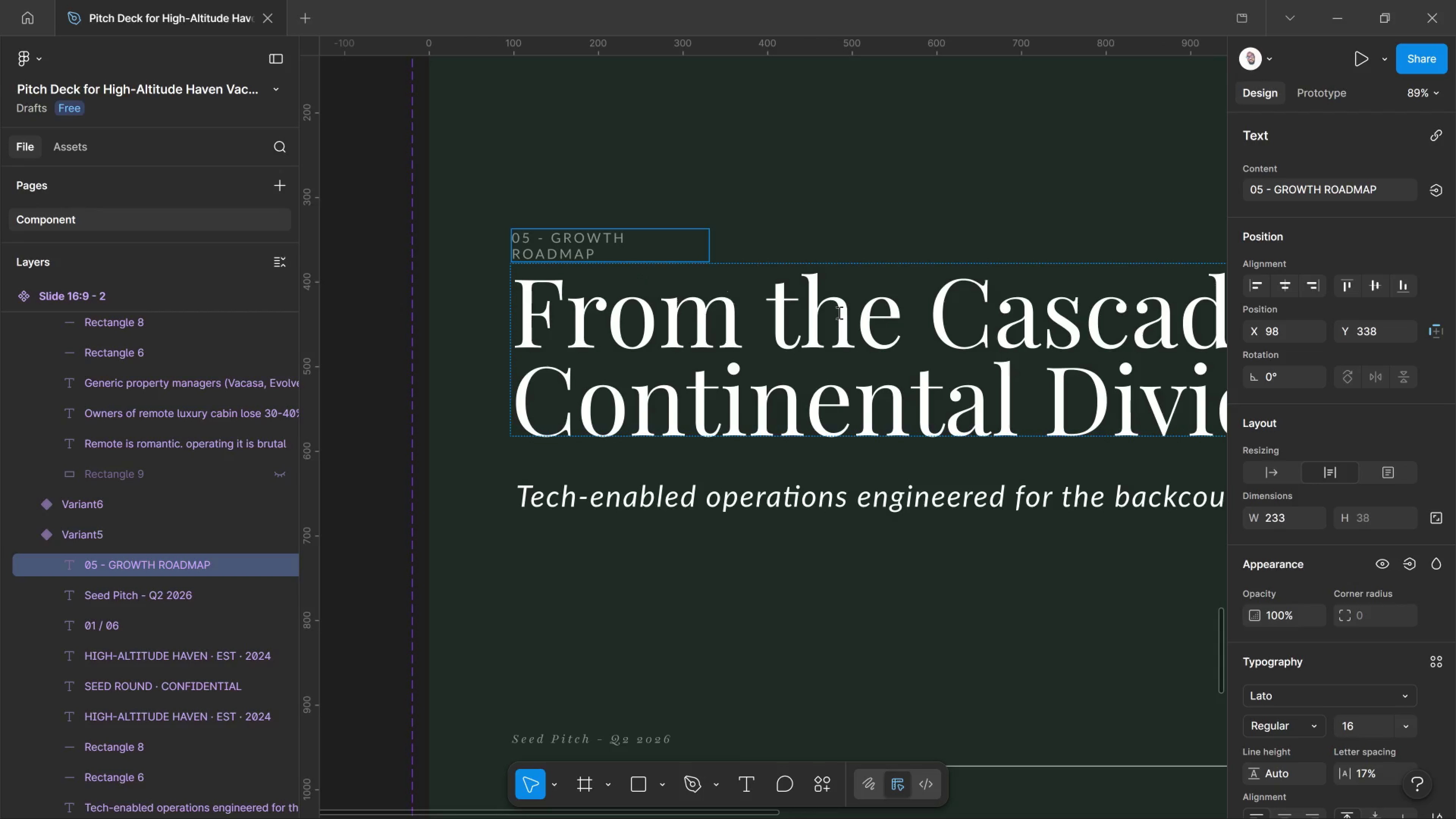 
left_click([792, 219])
 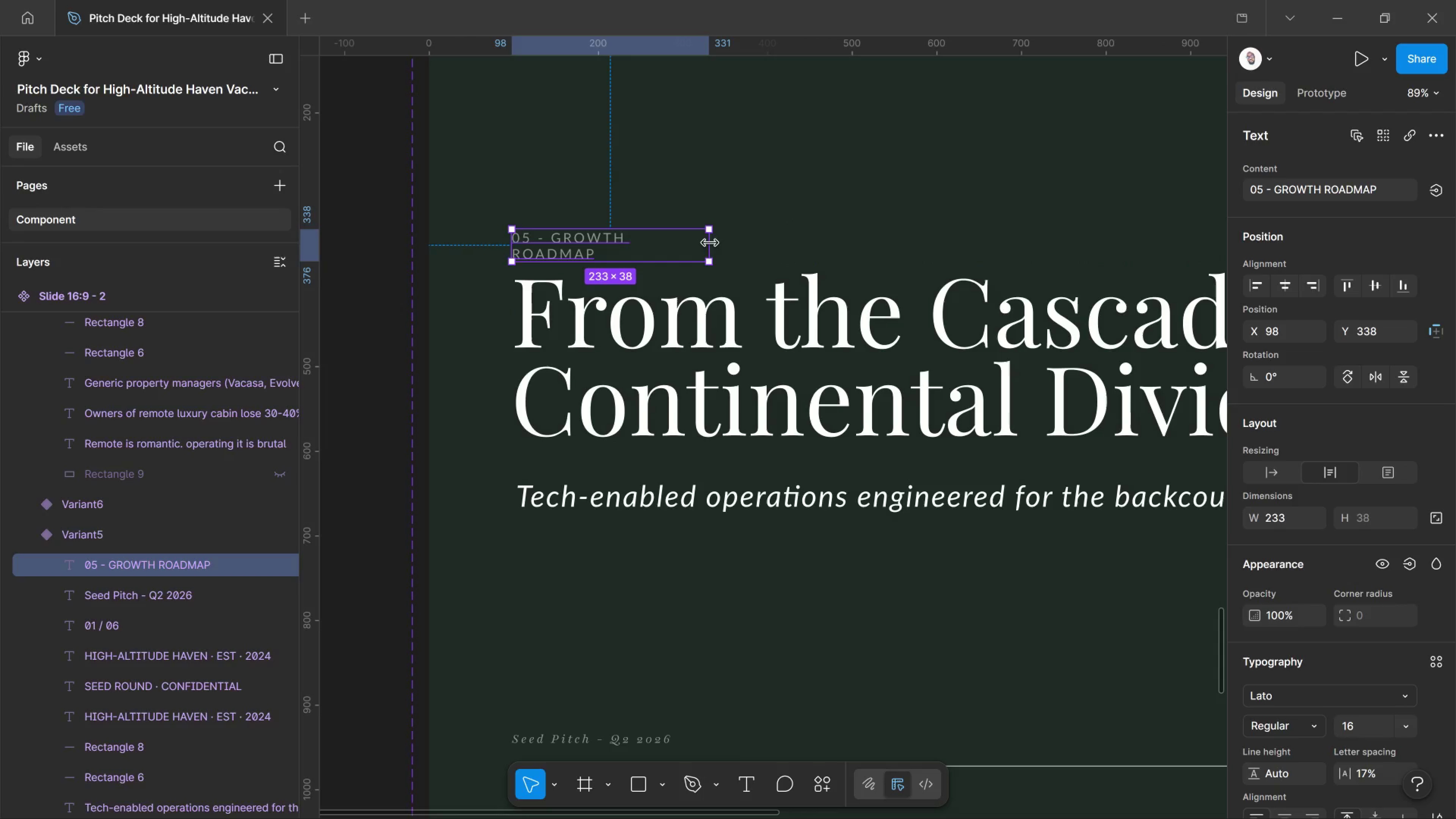 
left_click_drag(start_coordinate=[709, 243], to_coordinate=[757, 242])
 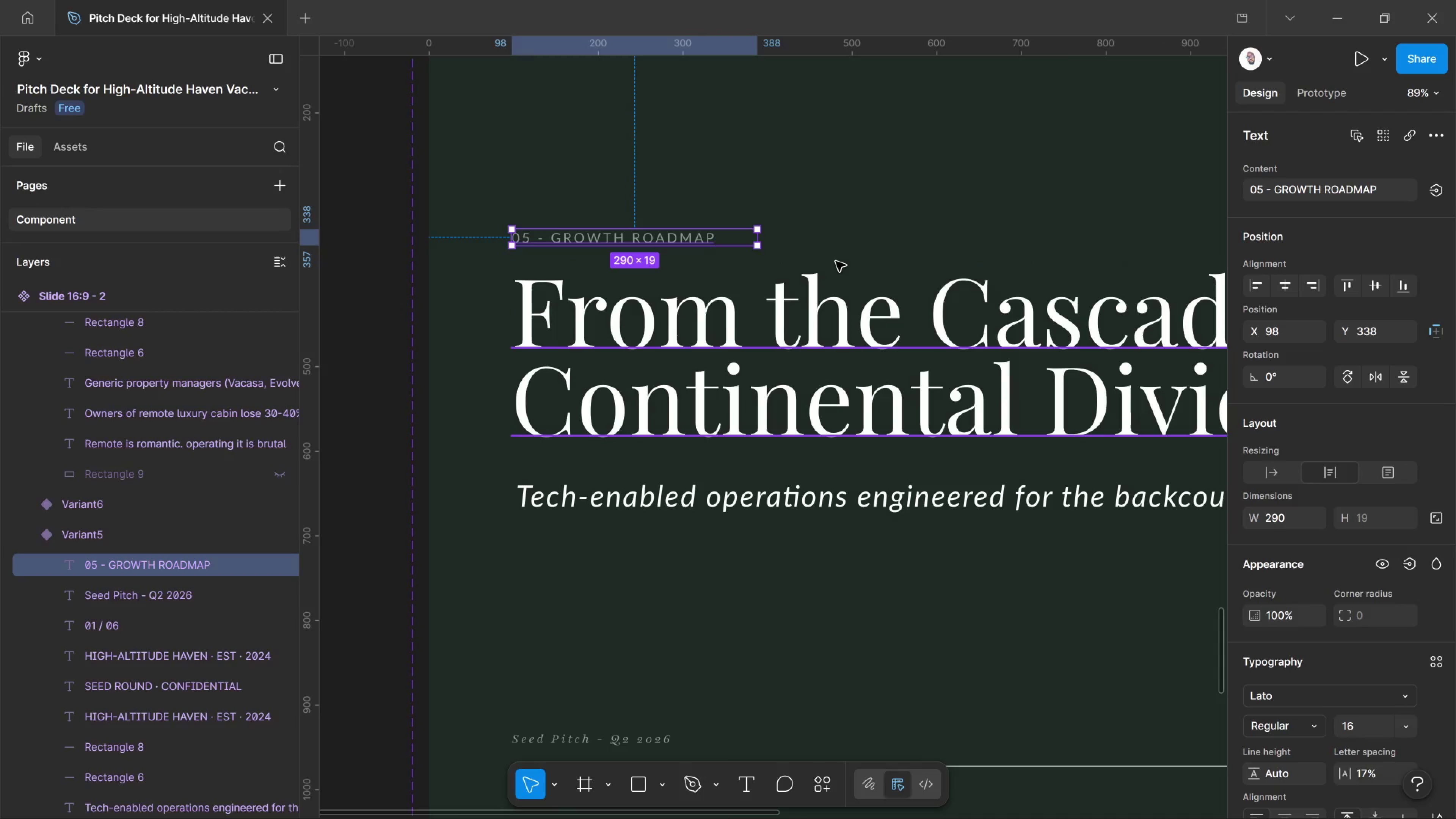 
left_click([836, 261])
 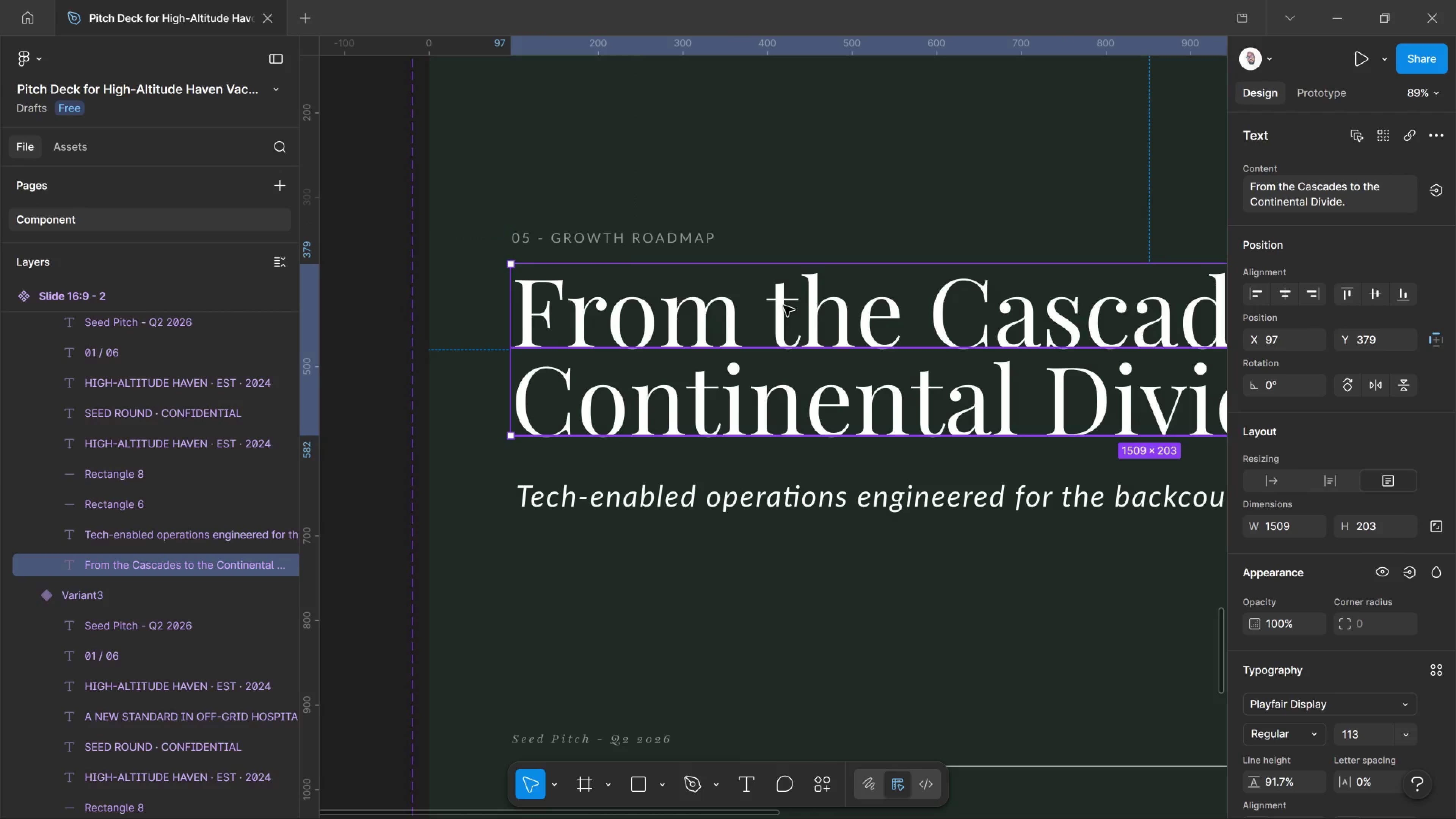 
left_click_drag(start_coordinate=[802, 307], to_coordinate=[809, 322])
 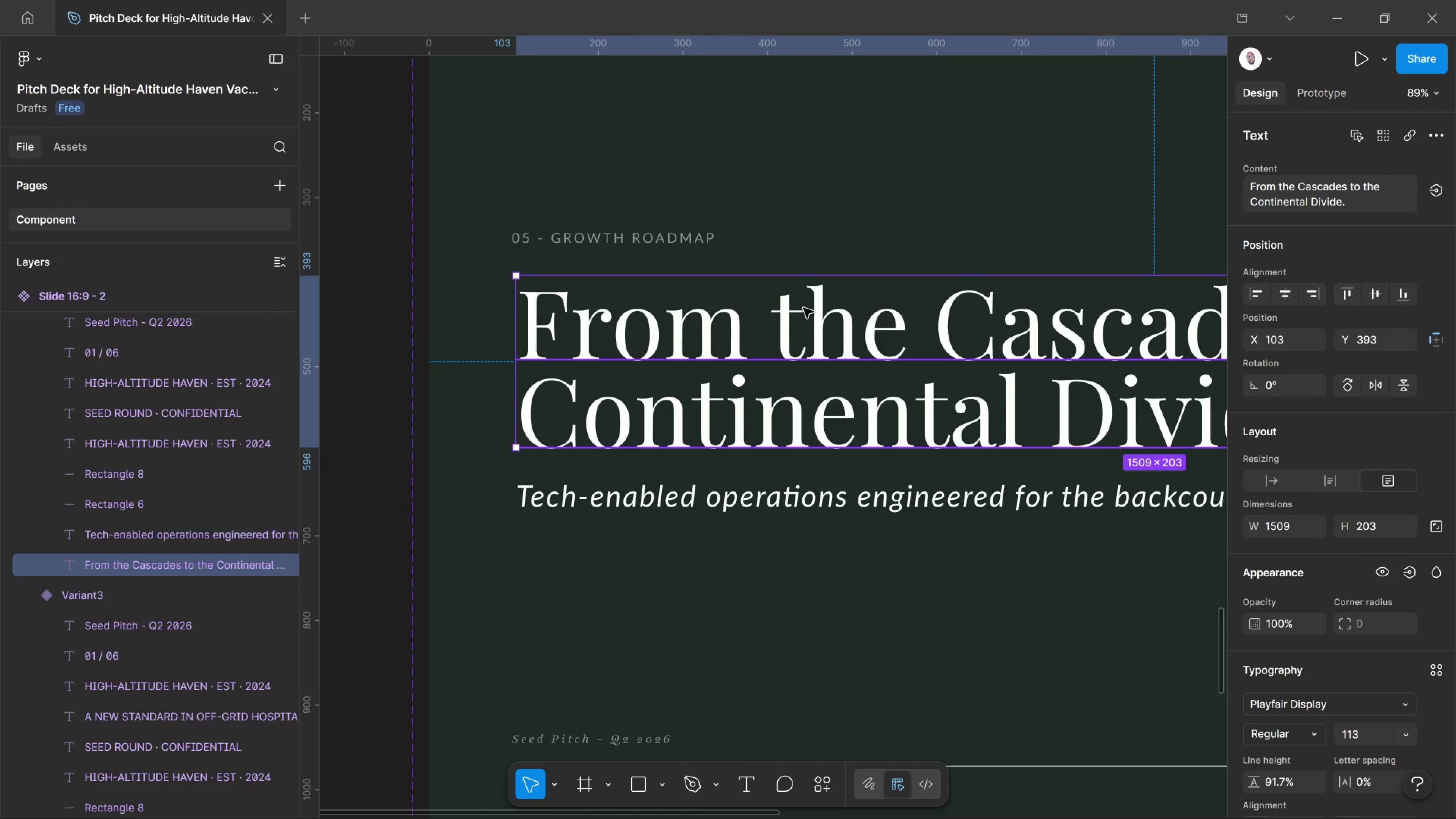 
left_click([803, 308])
 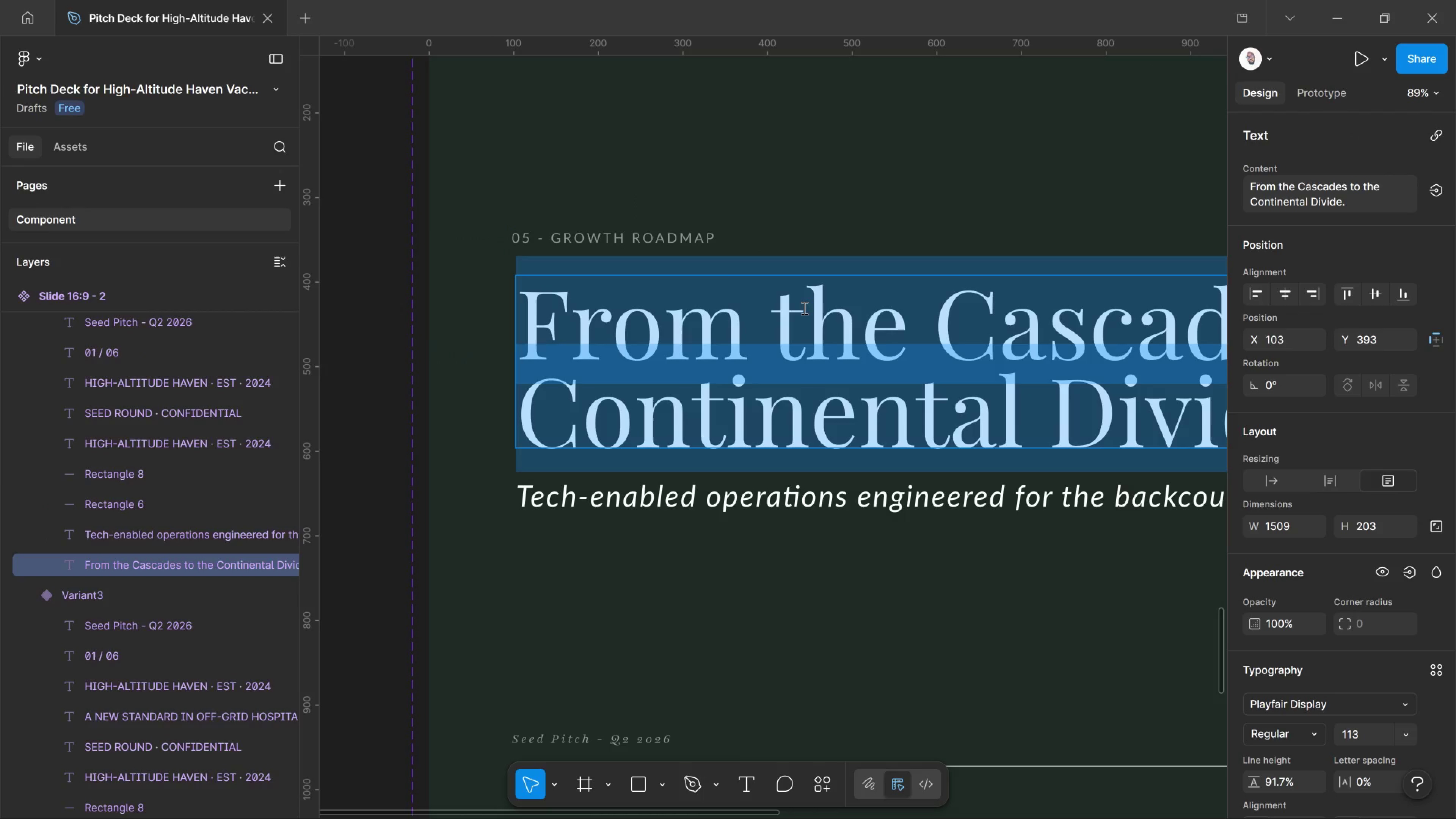 
key(Control+Z)
 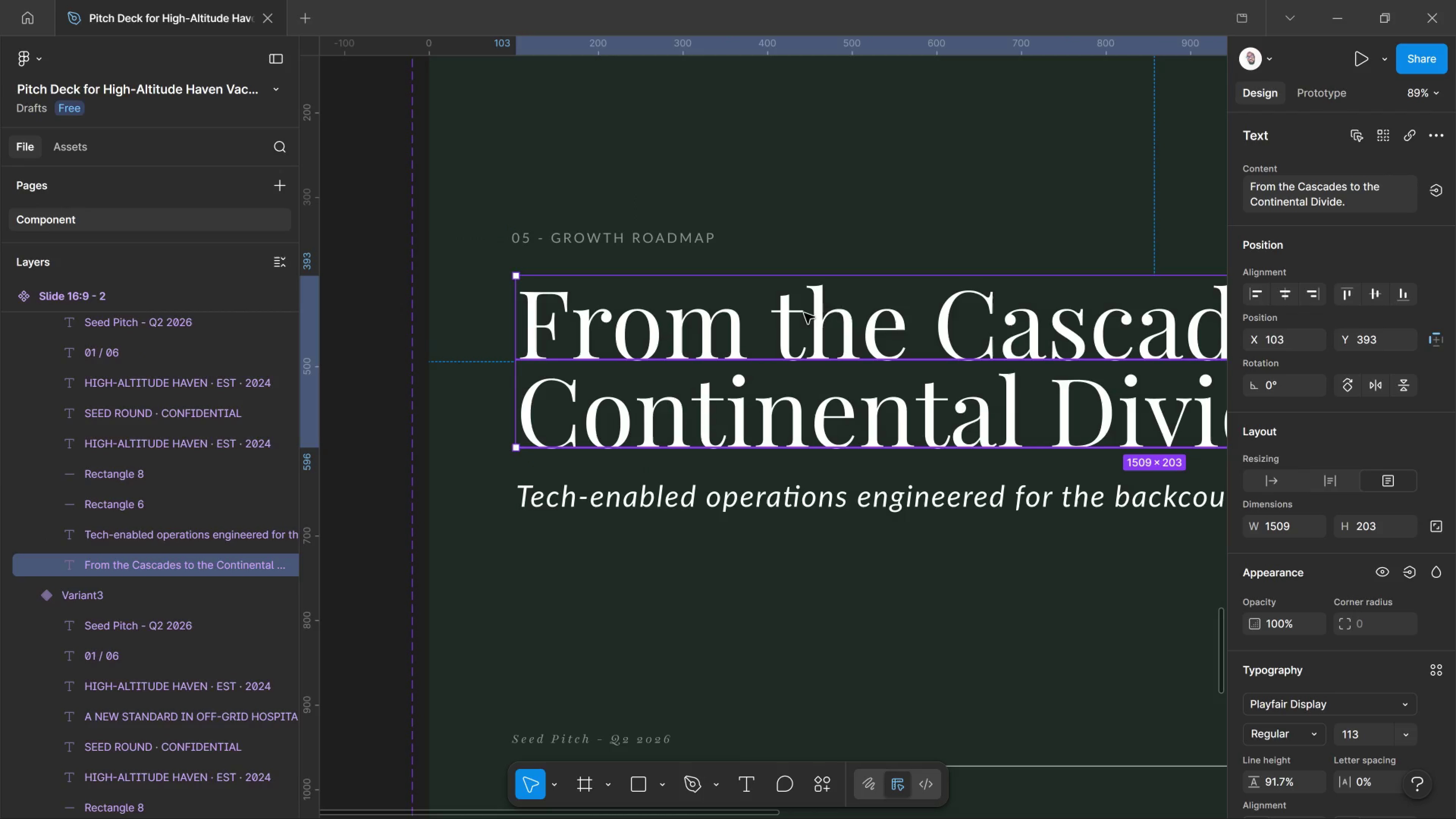 
key(Control+Z)
 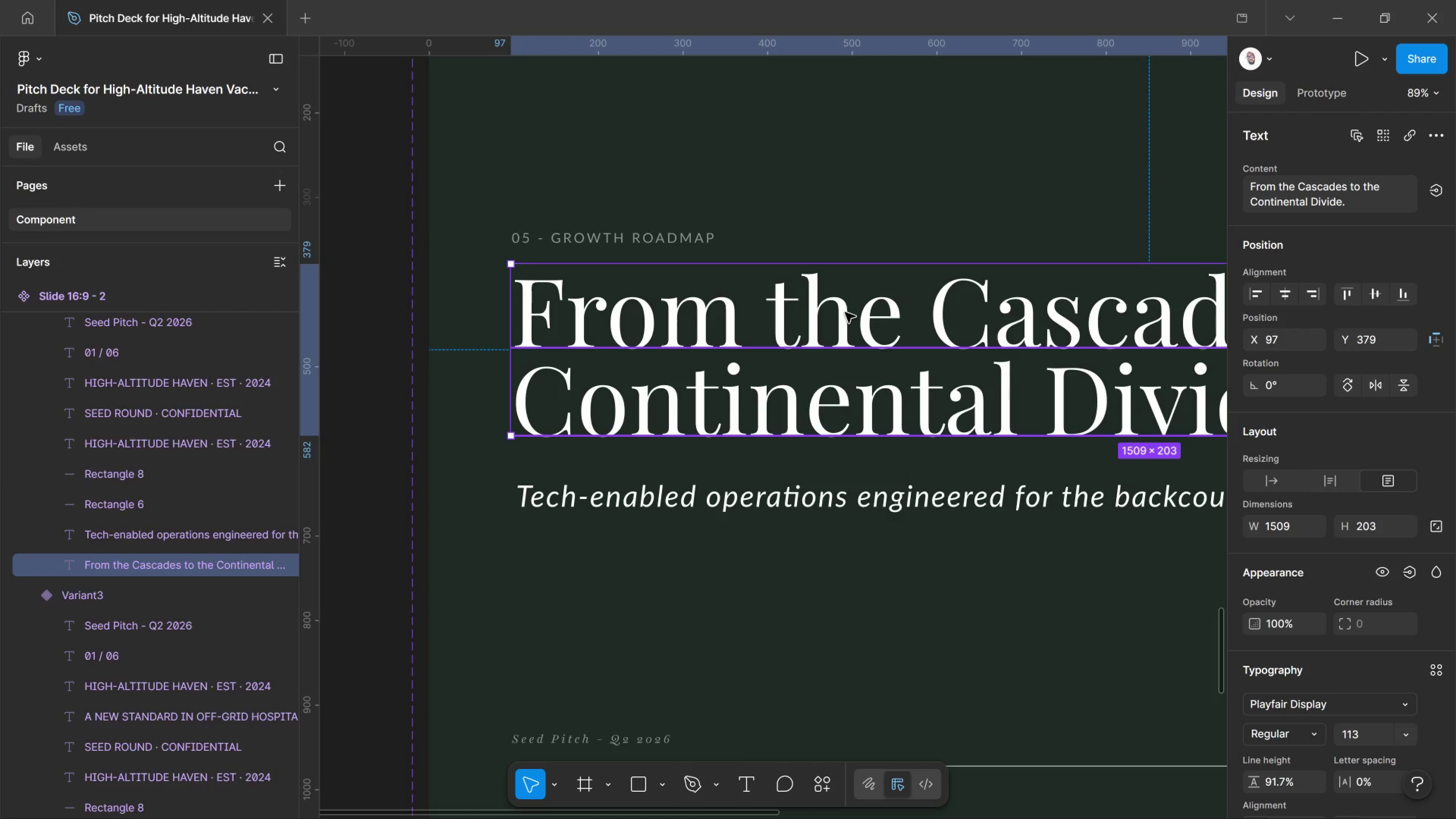 
double_click([845, 312])
 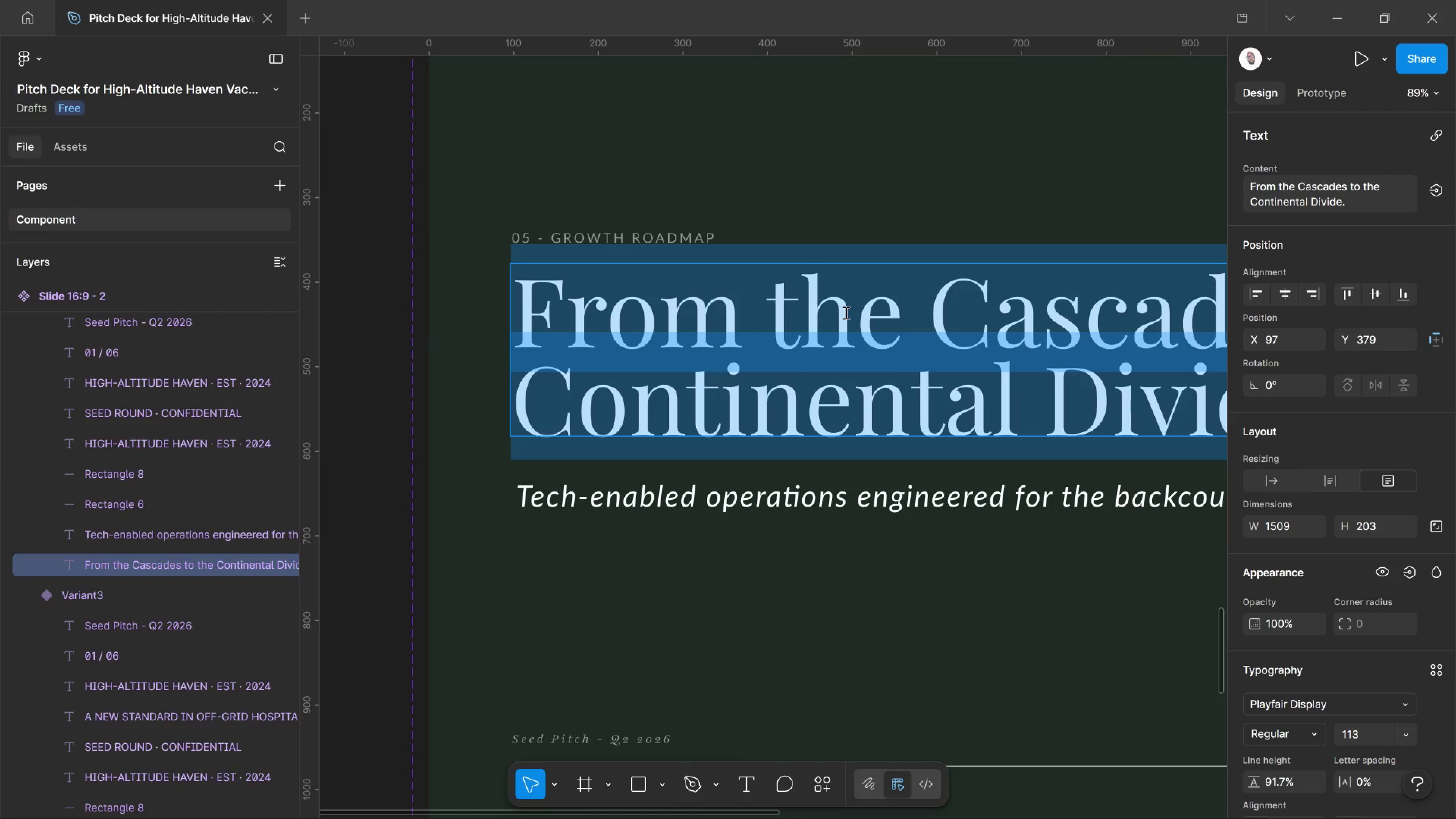 
key(Control+Shift+Comma)
 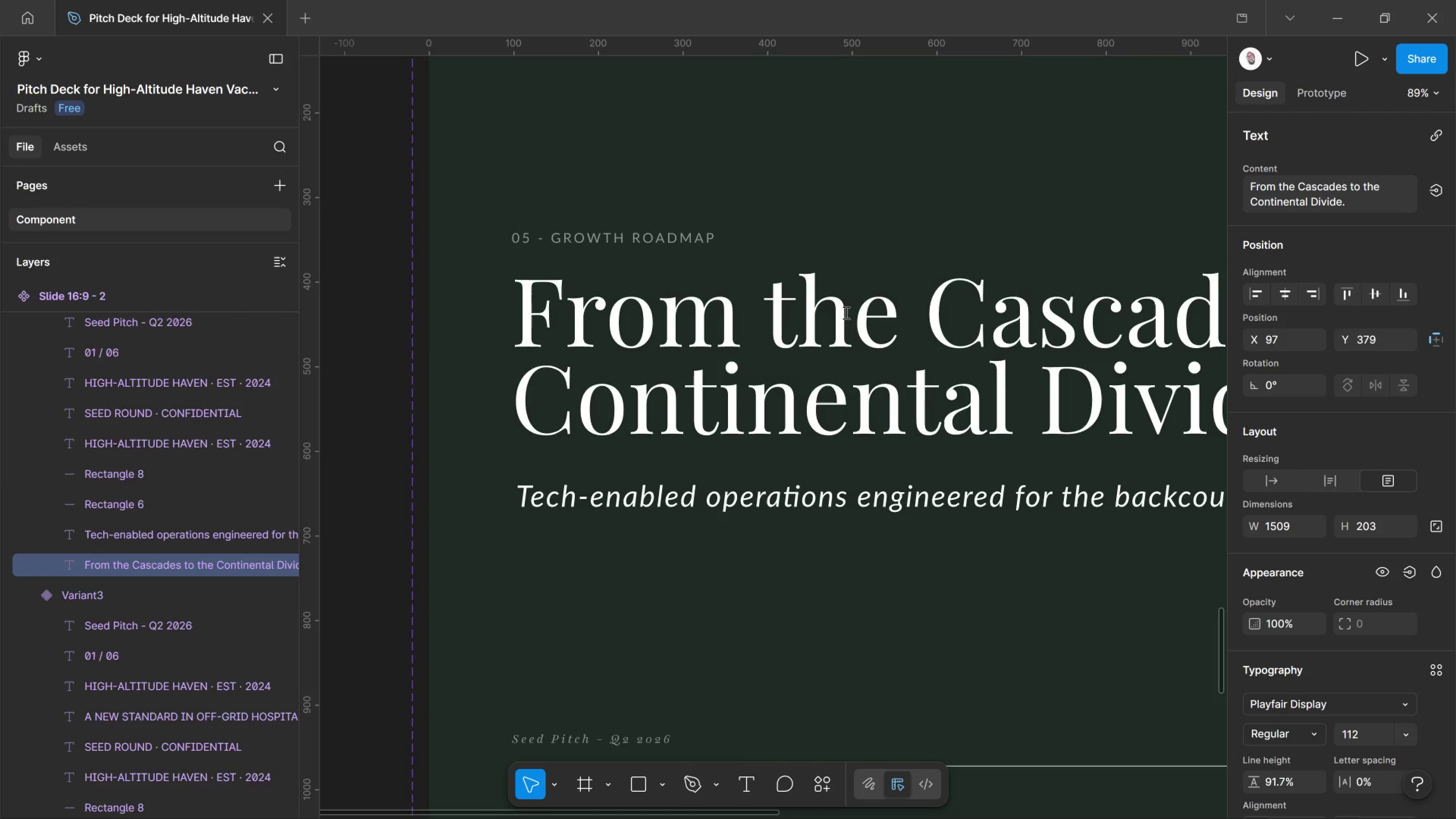 
key(Control+Shift+Comma)
 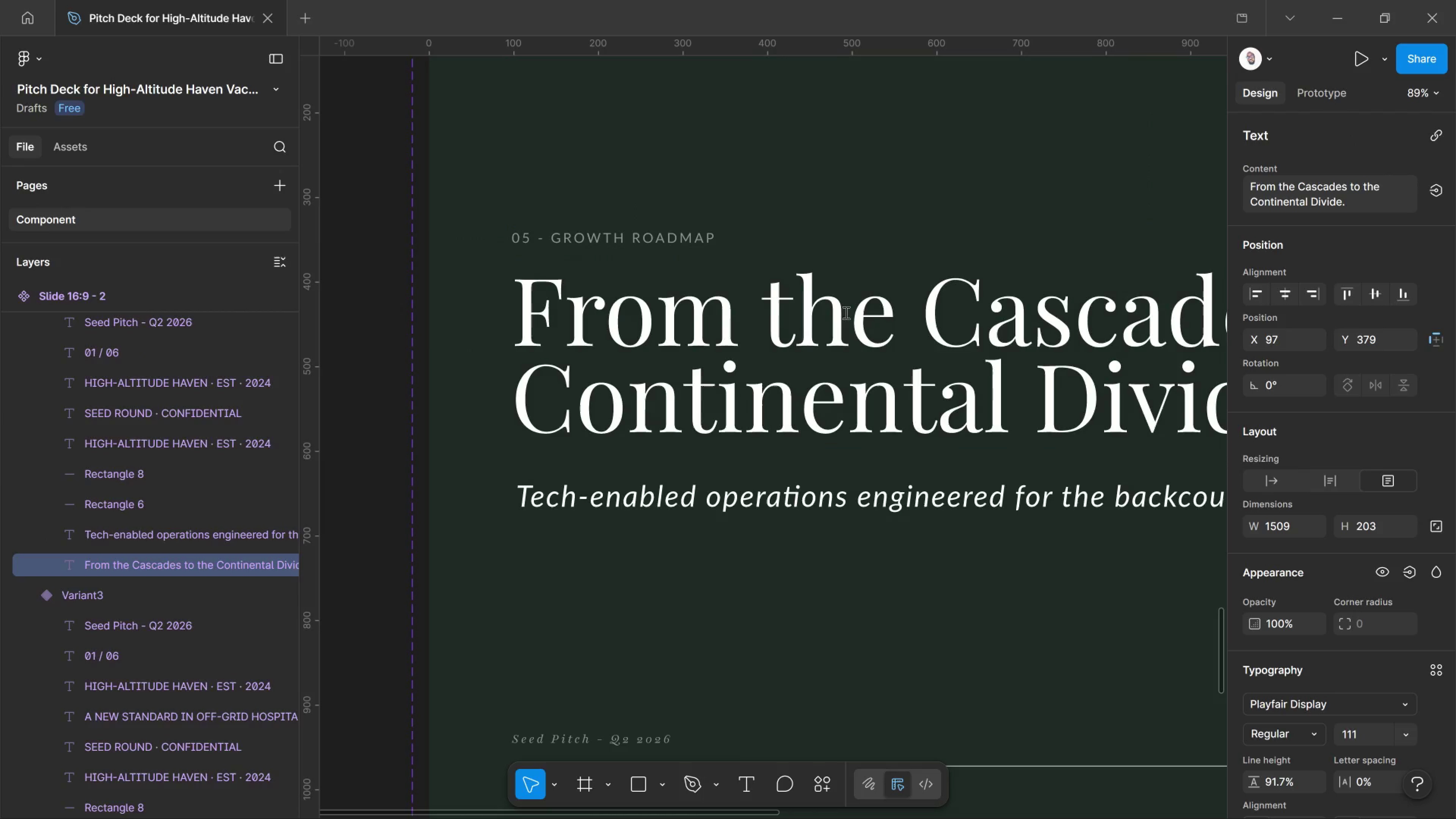 
key(Control+Shift+Comma)
 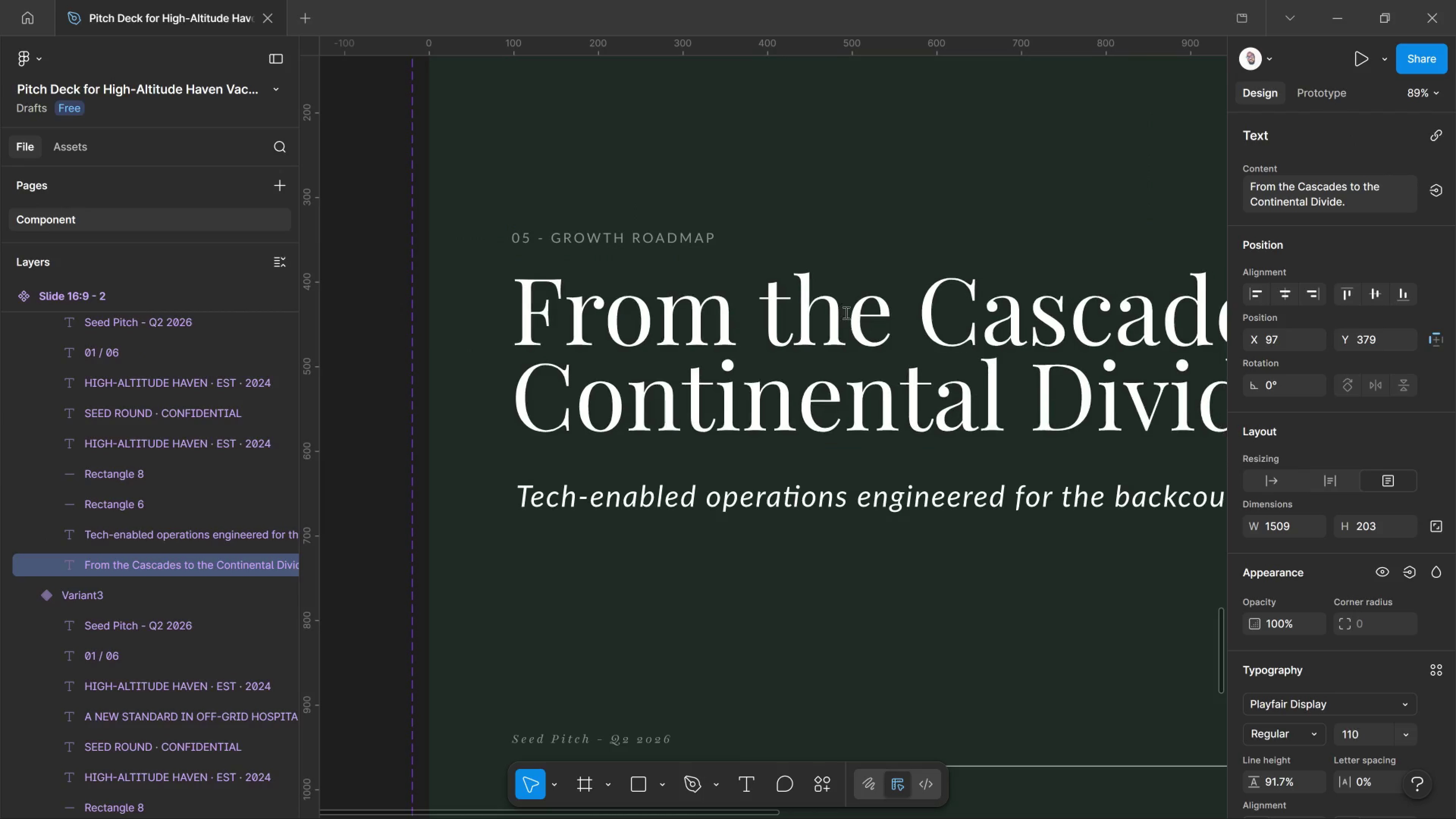 
key(Control+Shift+Comma)
 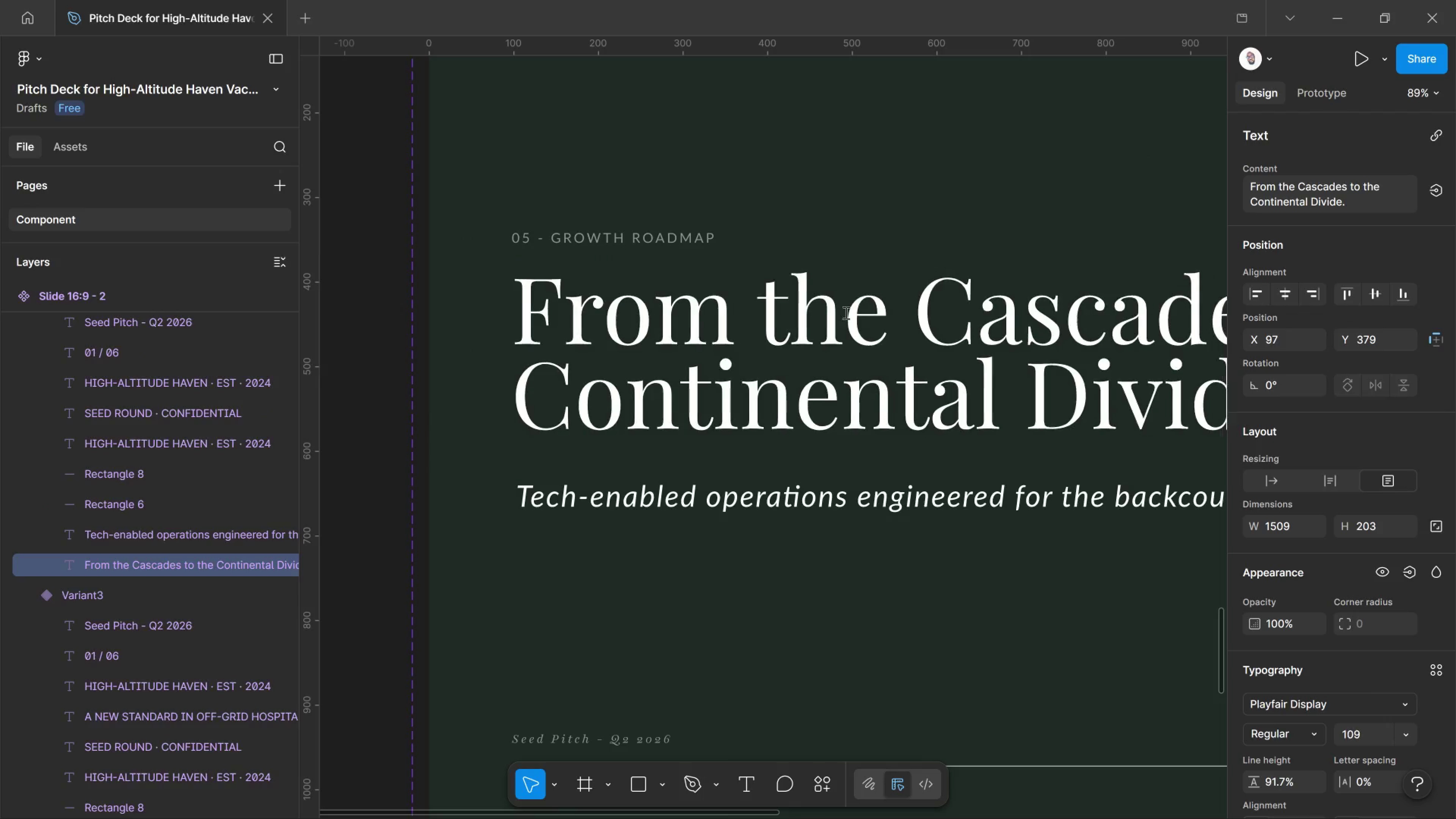 
key(Control+Shift+Comma)
 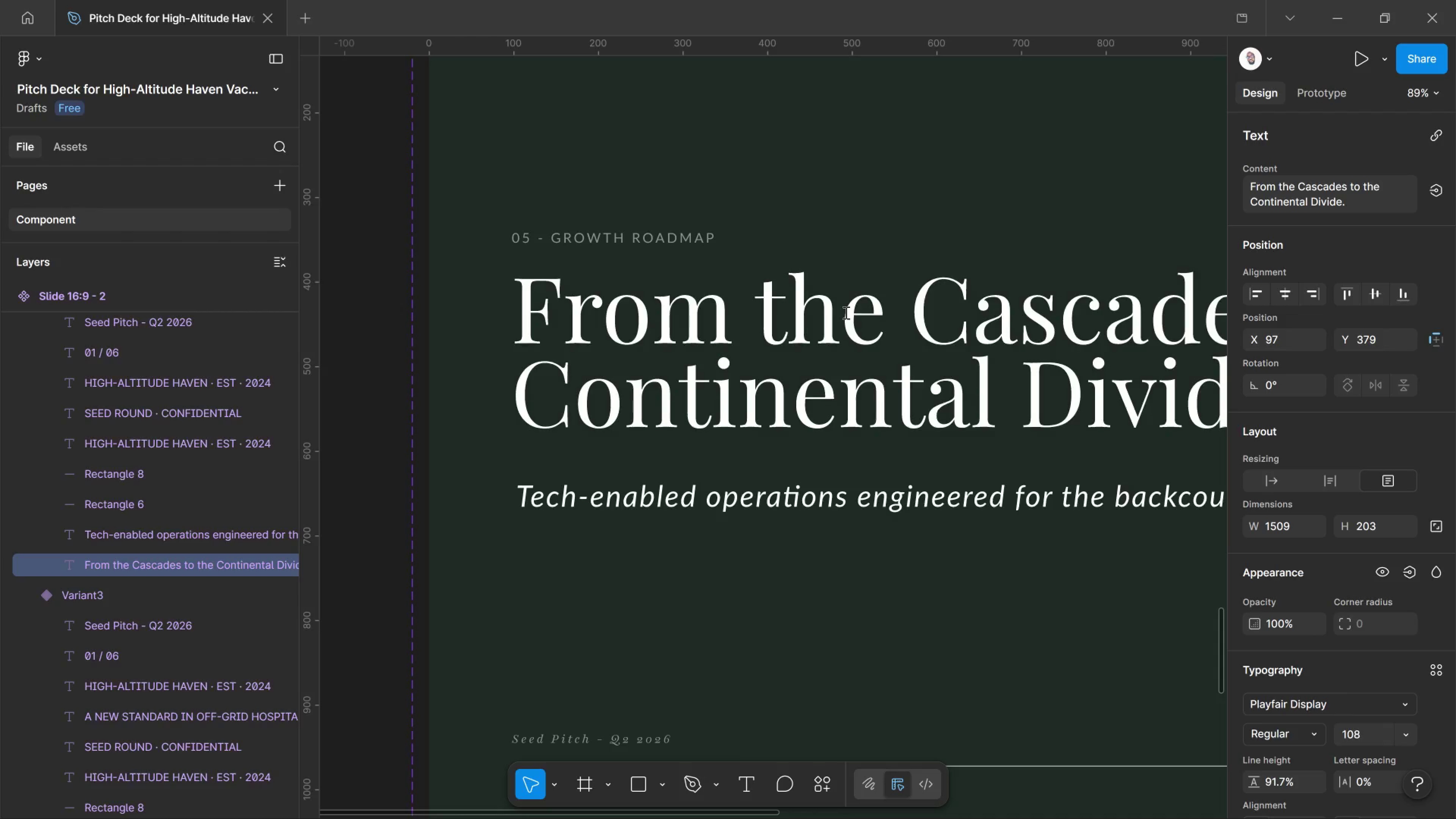 
key(Control+Shift+Comma)
 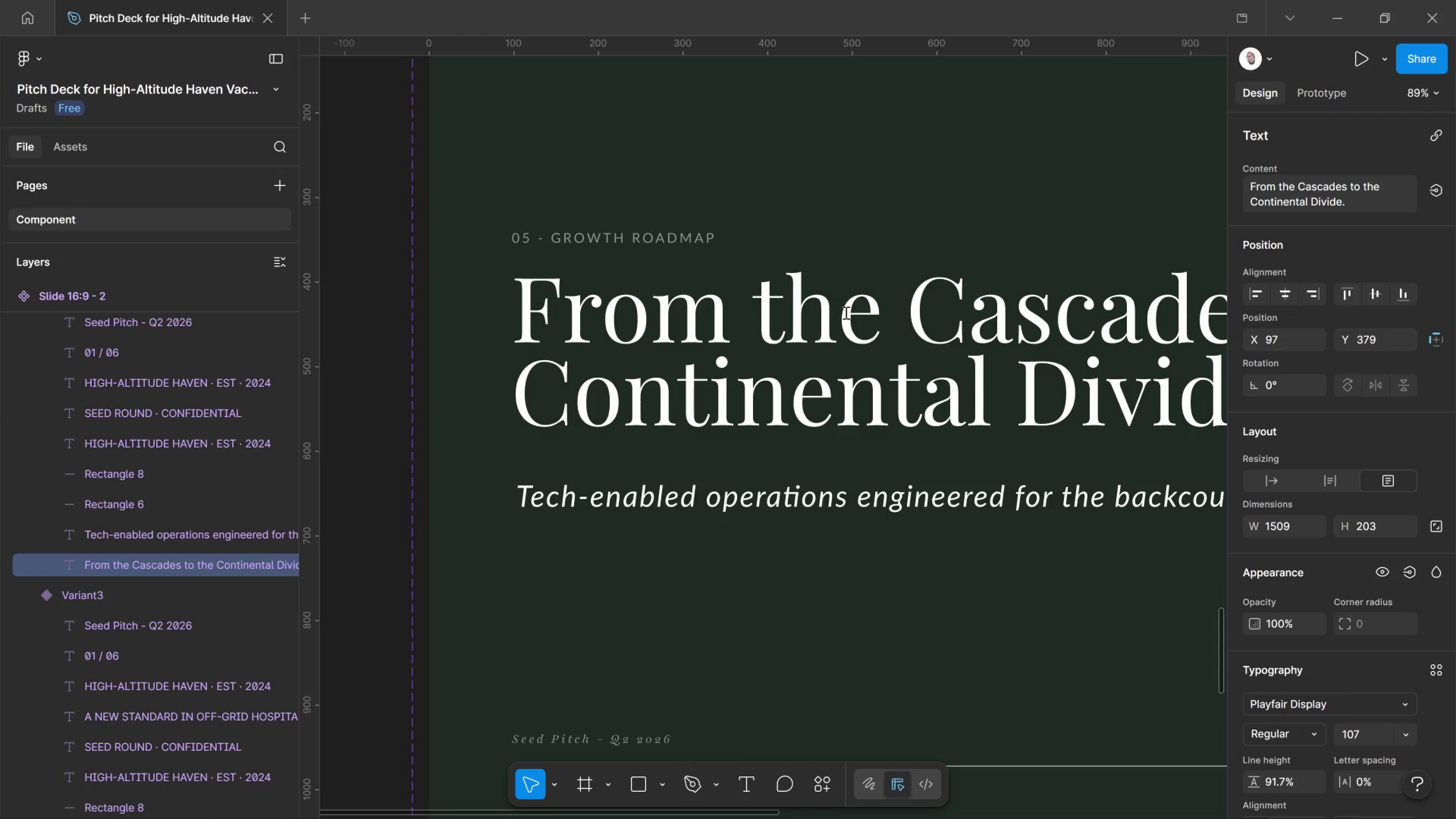 
key(Control+Shift+Comma)
 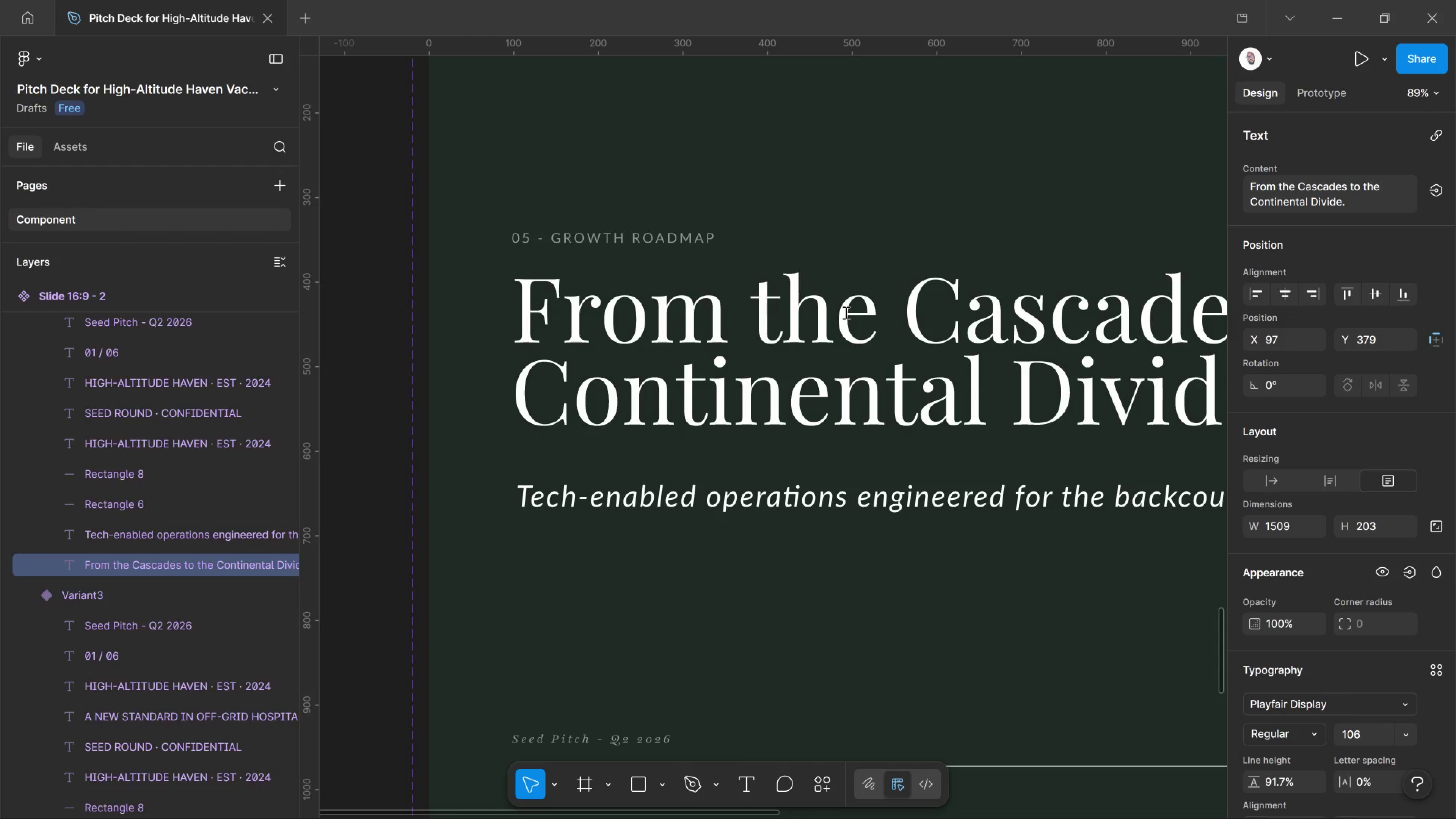 
key(Control+Shift+Comma)
 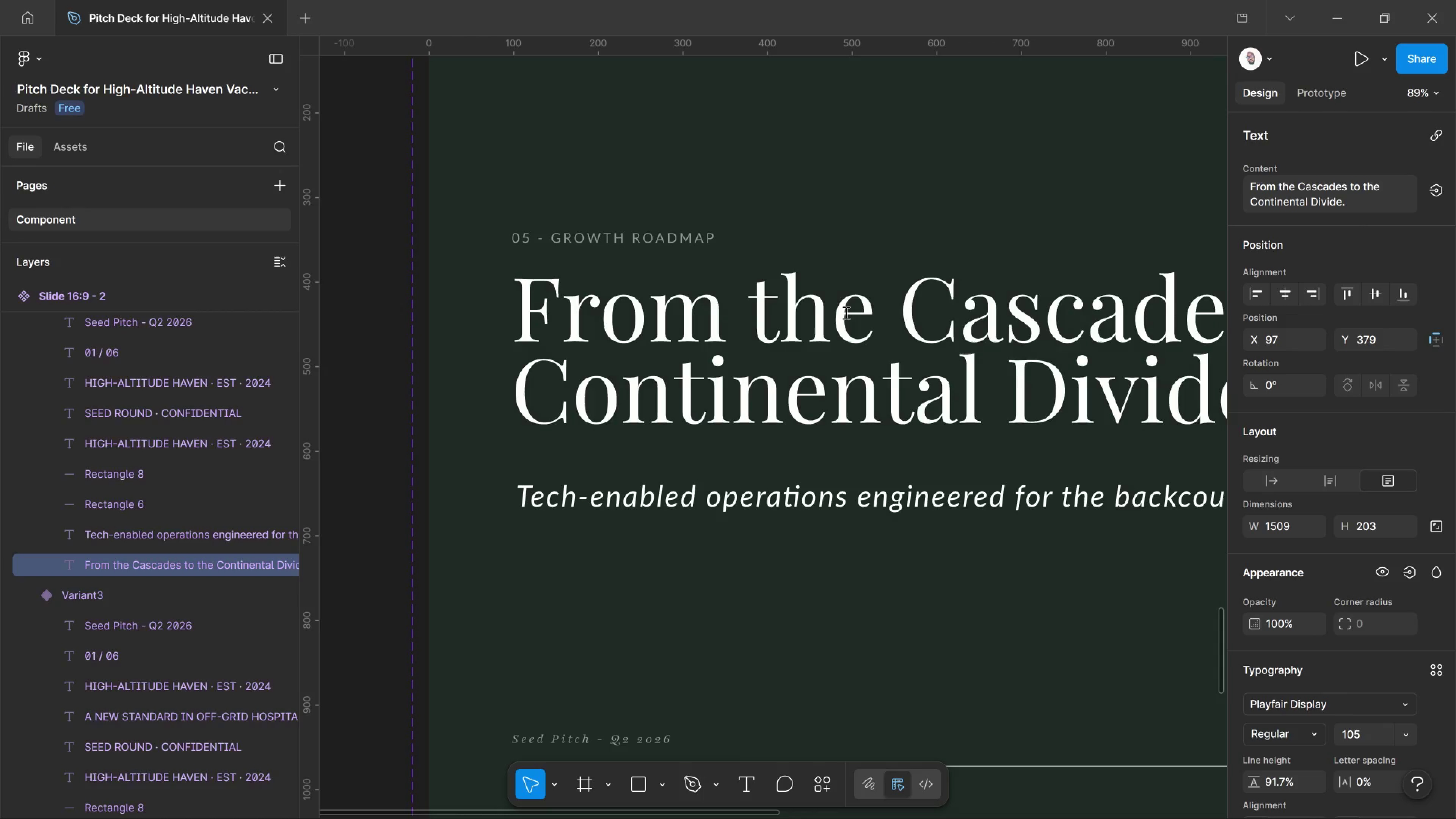 
key(Control+Shift+Comma)
 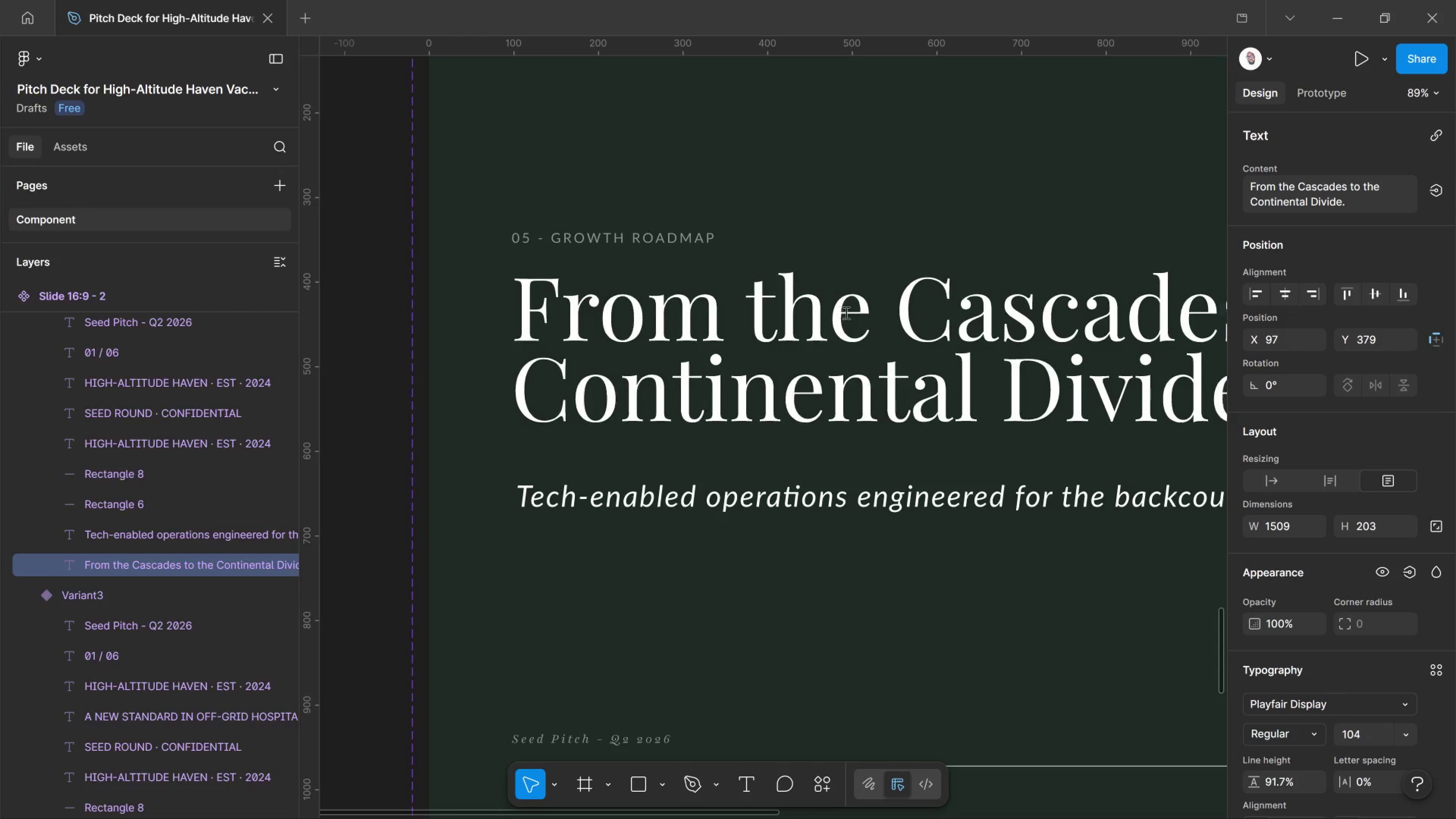 
key(Control+Shift+Comma)
 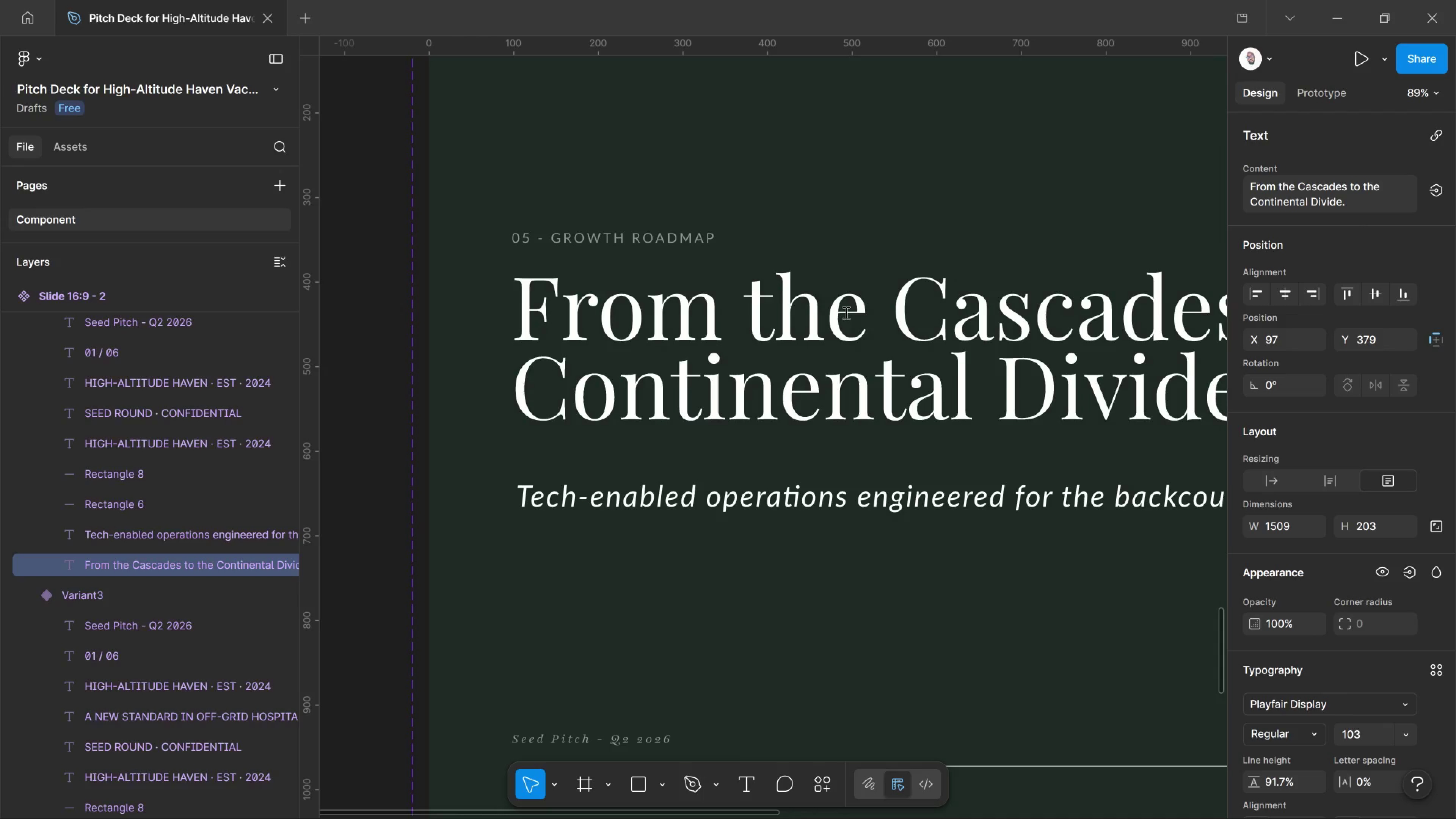 
key(Control+Shift+Comma)
 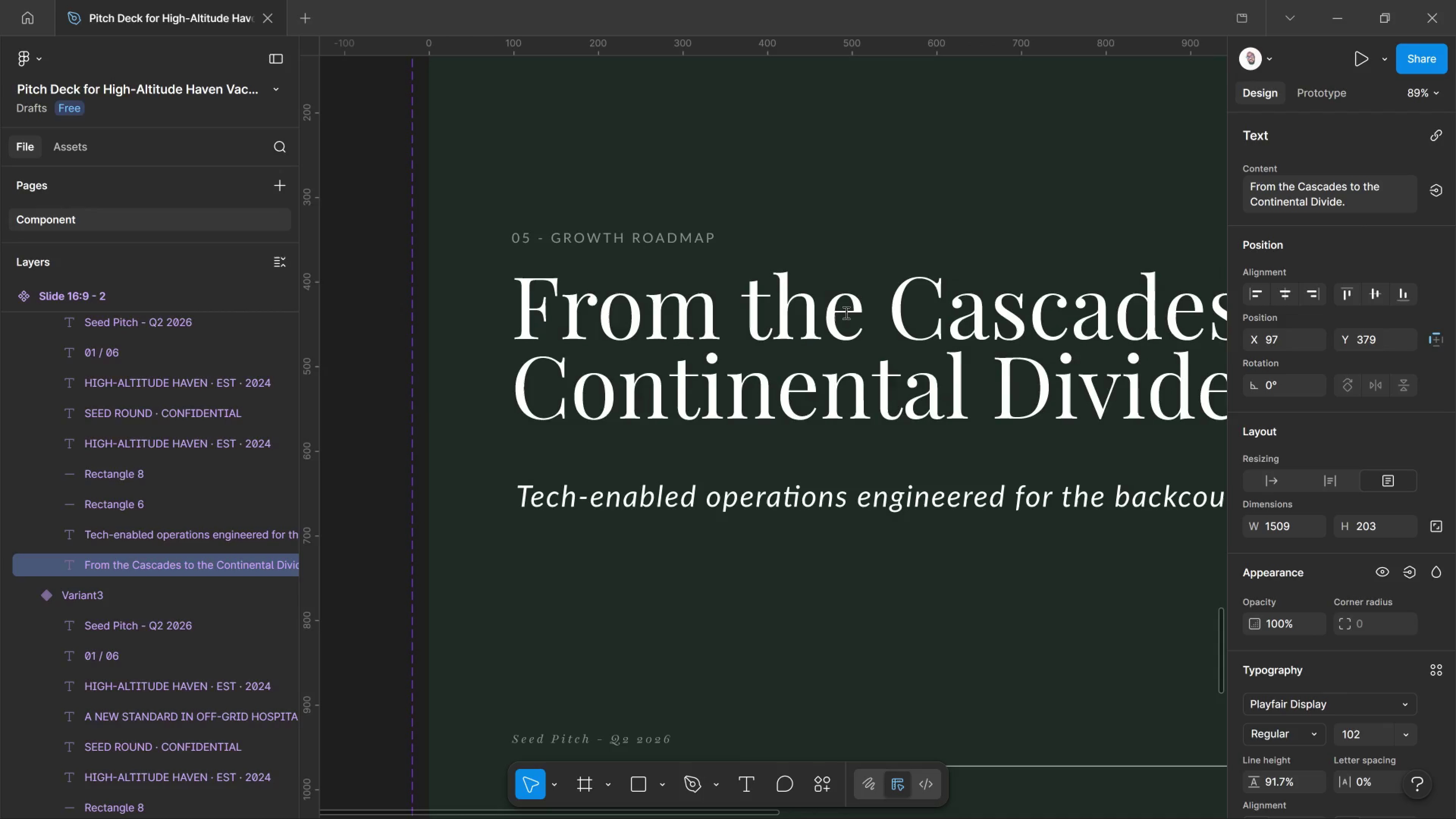 
key(Control+Shift+Comma)
 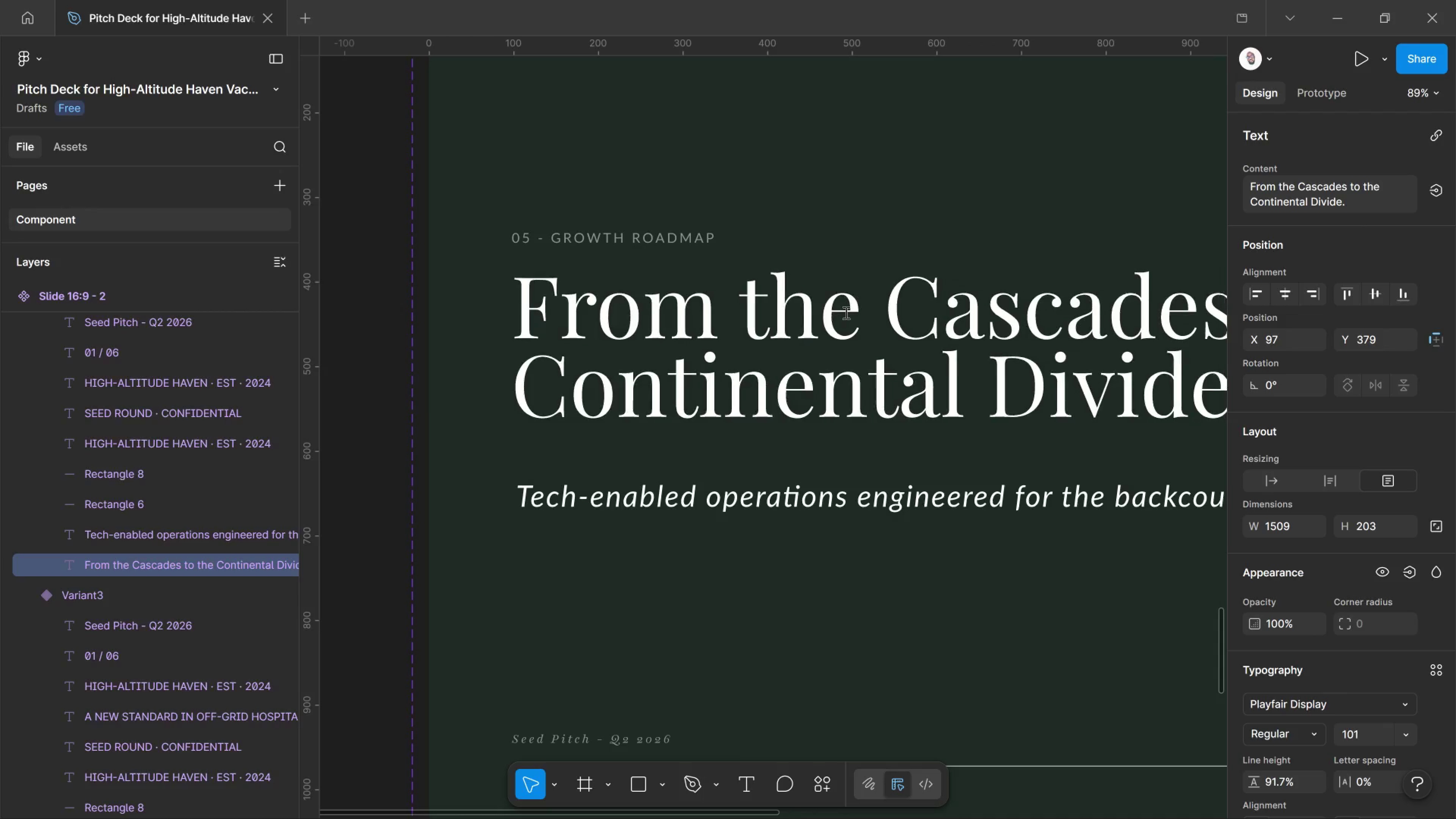 
key(Control+Shift+Comma)
 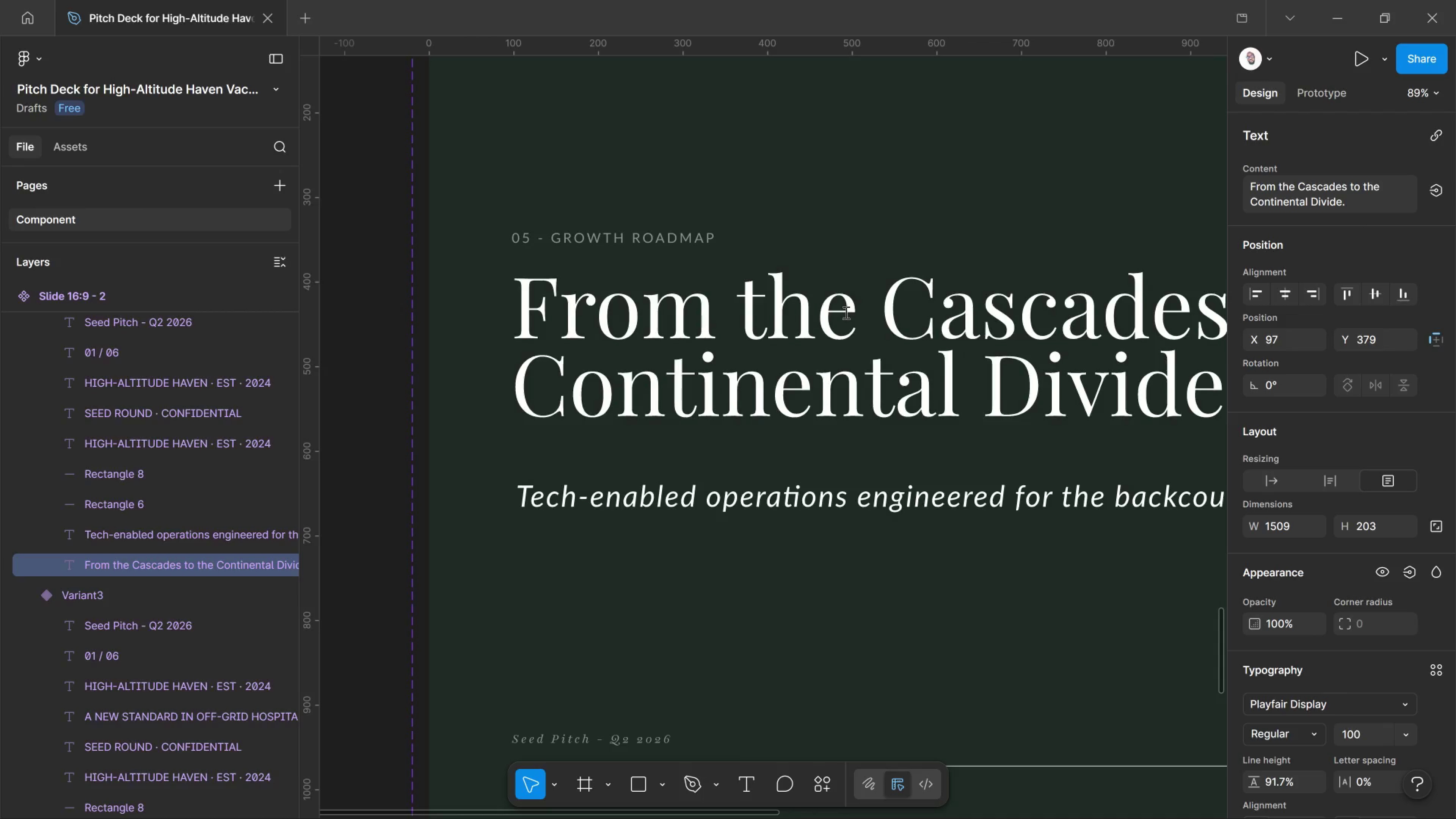 
key(Control+Shift+Comma)
 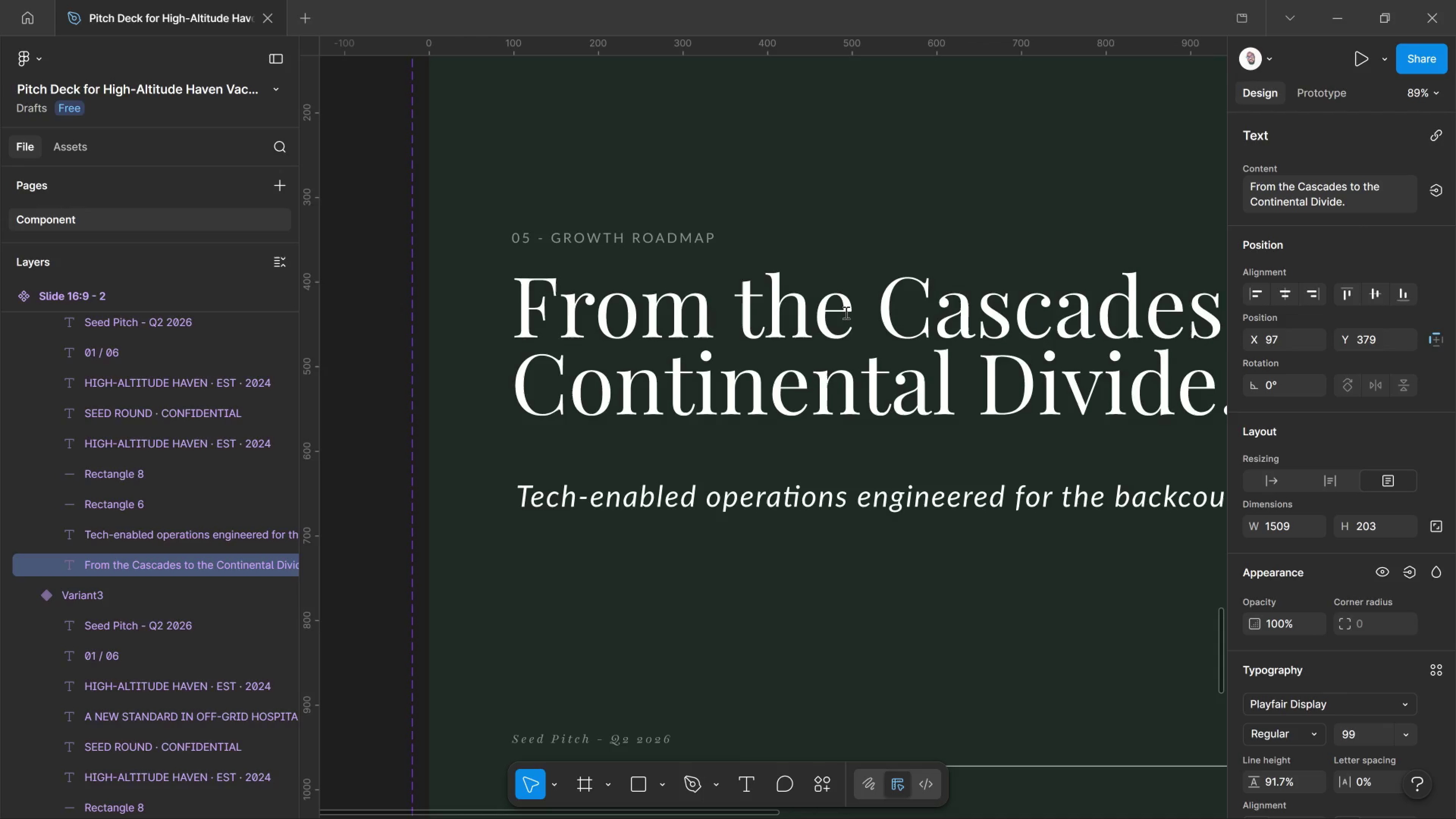 
key(Control+Shift+Comma)
 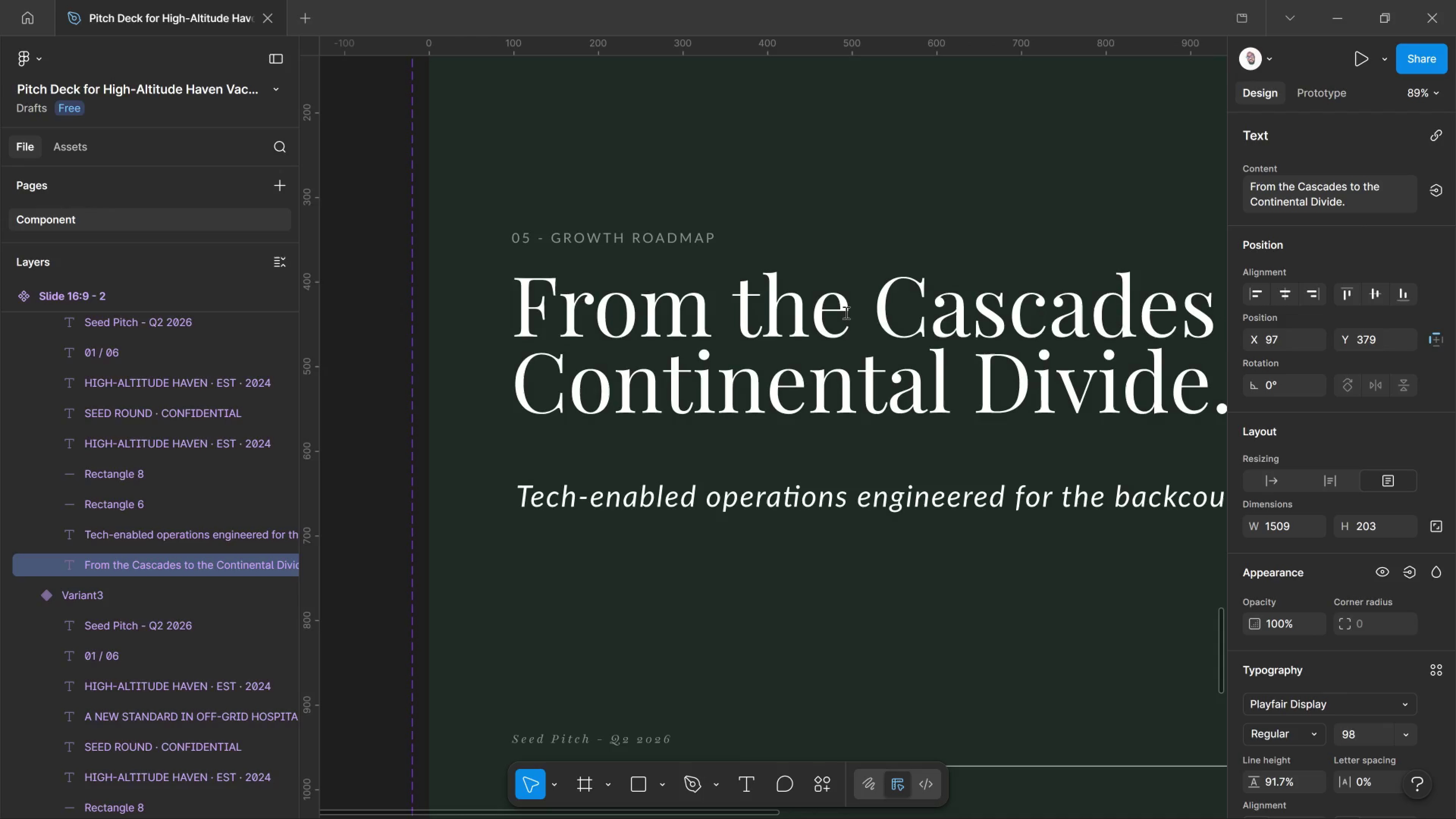 
key(Control+Shift+Comma)
 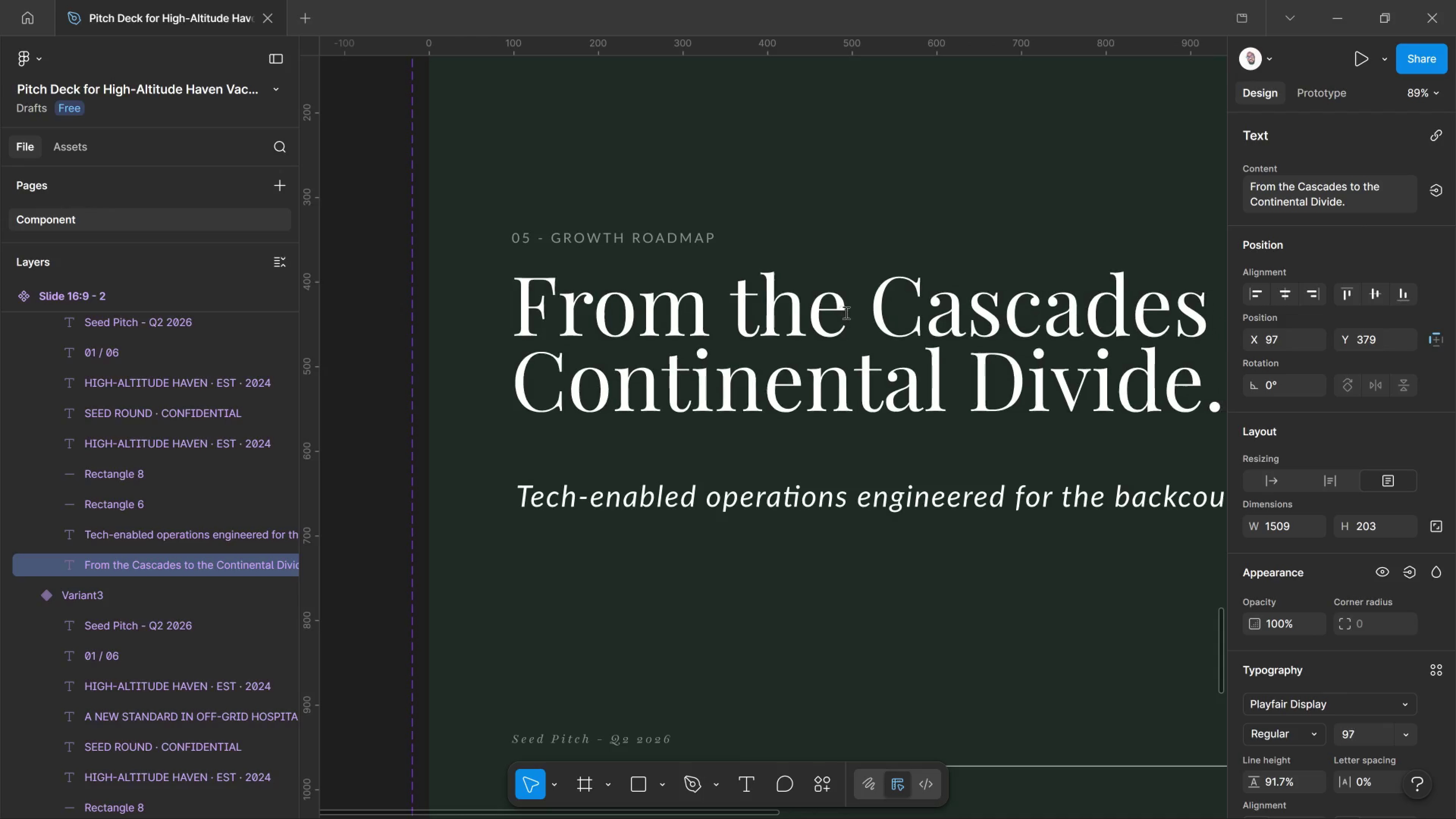 
key(Control+Shift+Comma)
 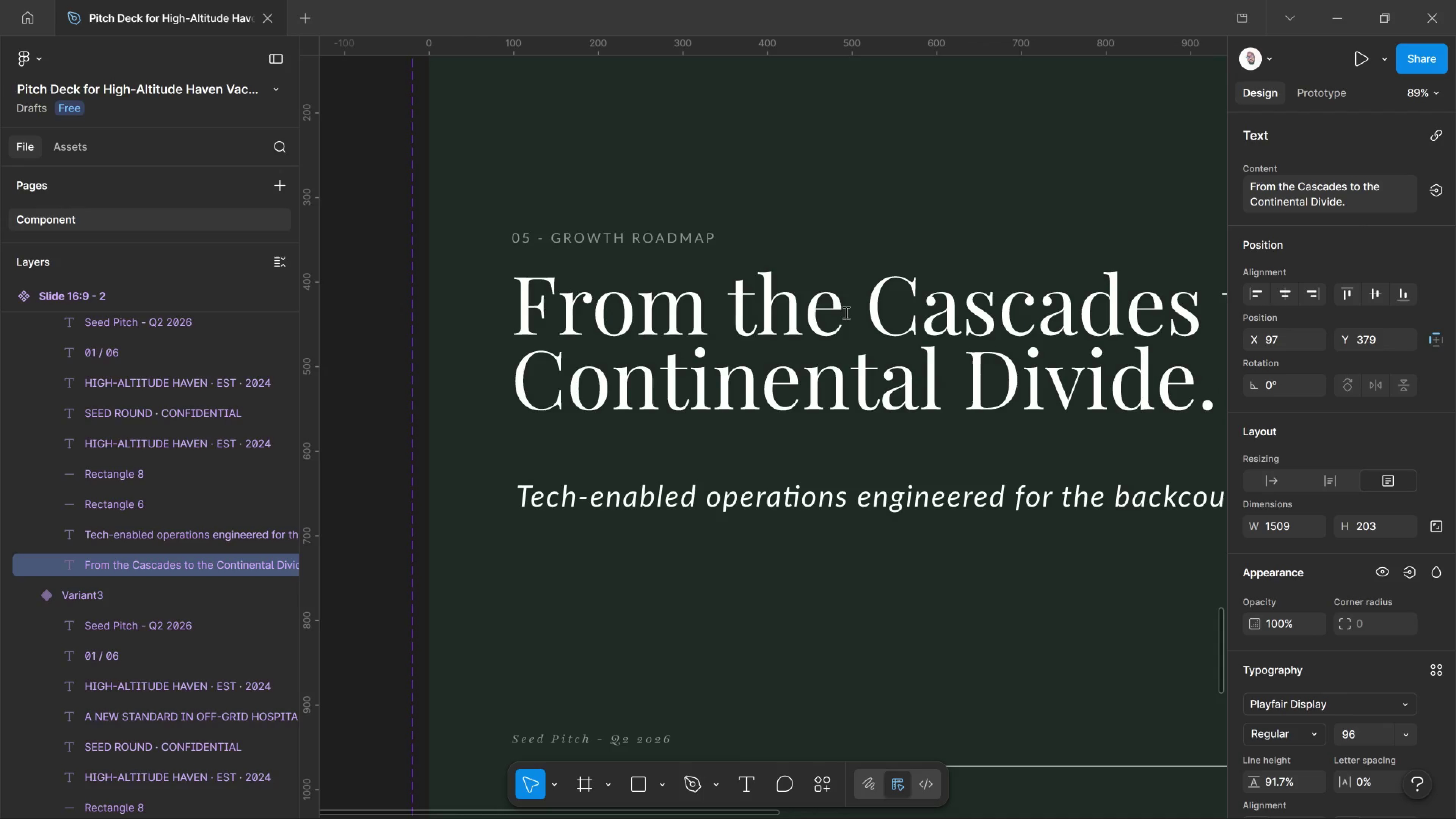 
key(Control+Shift+Comma)
 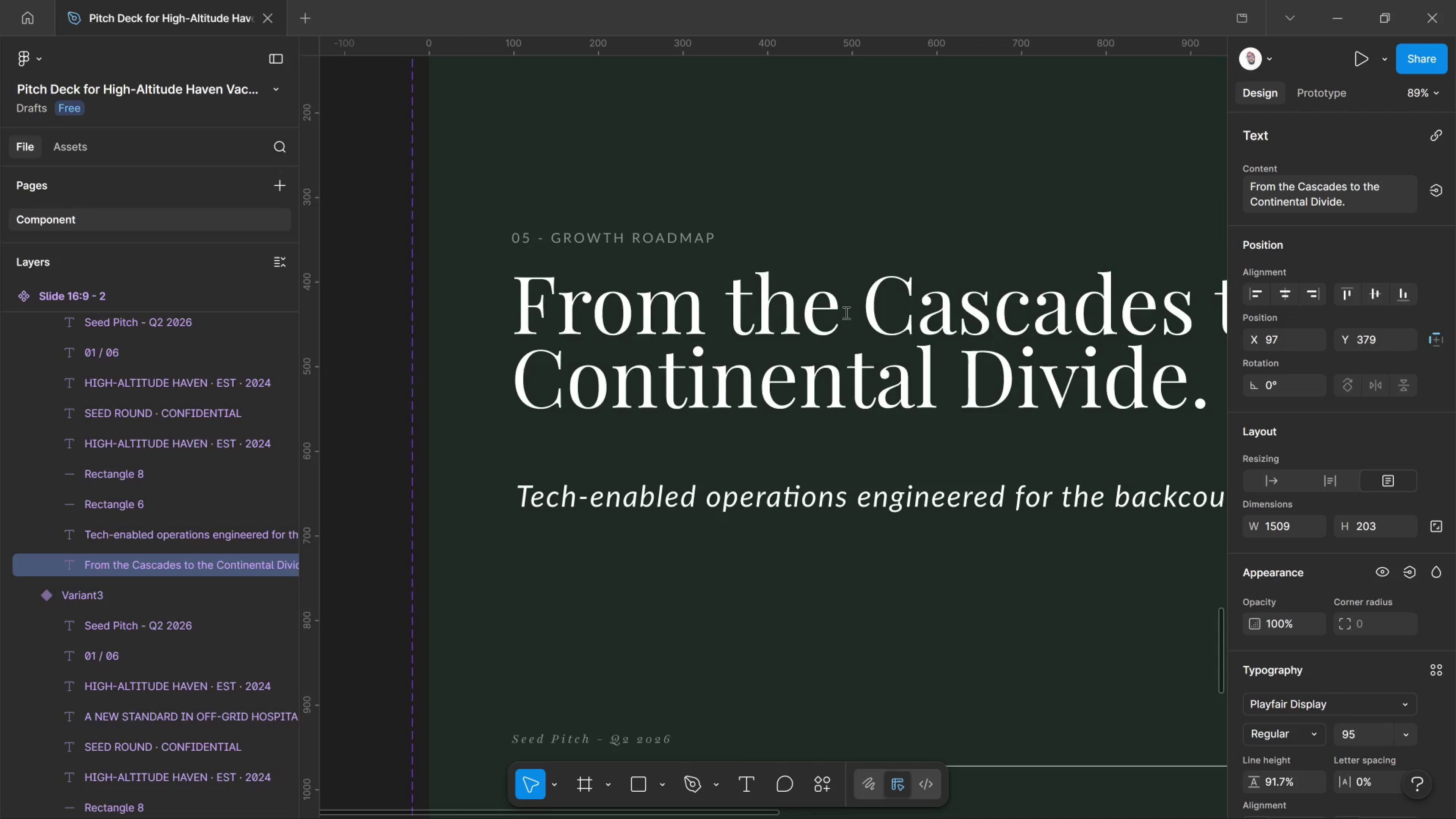 
key(Control+Shift+Comma)
 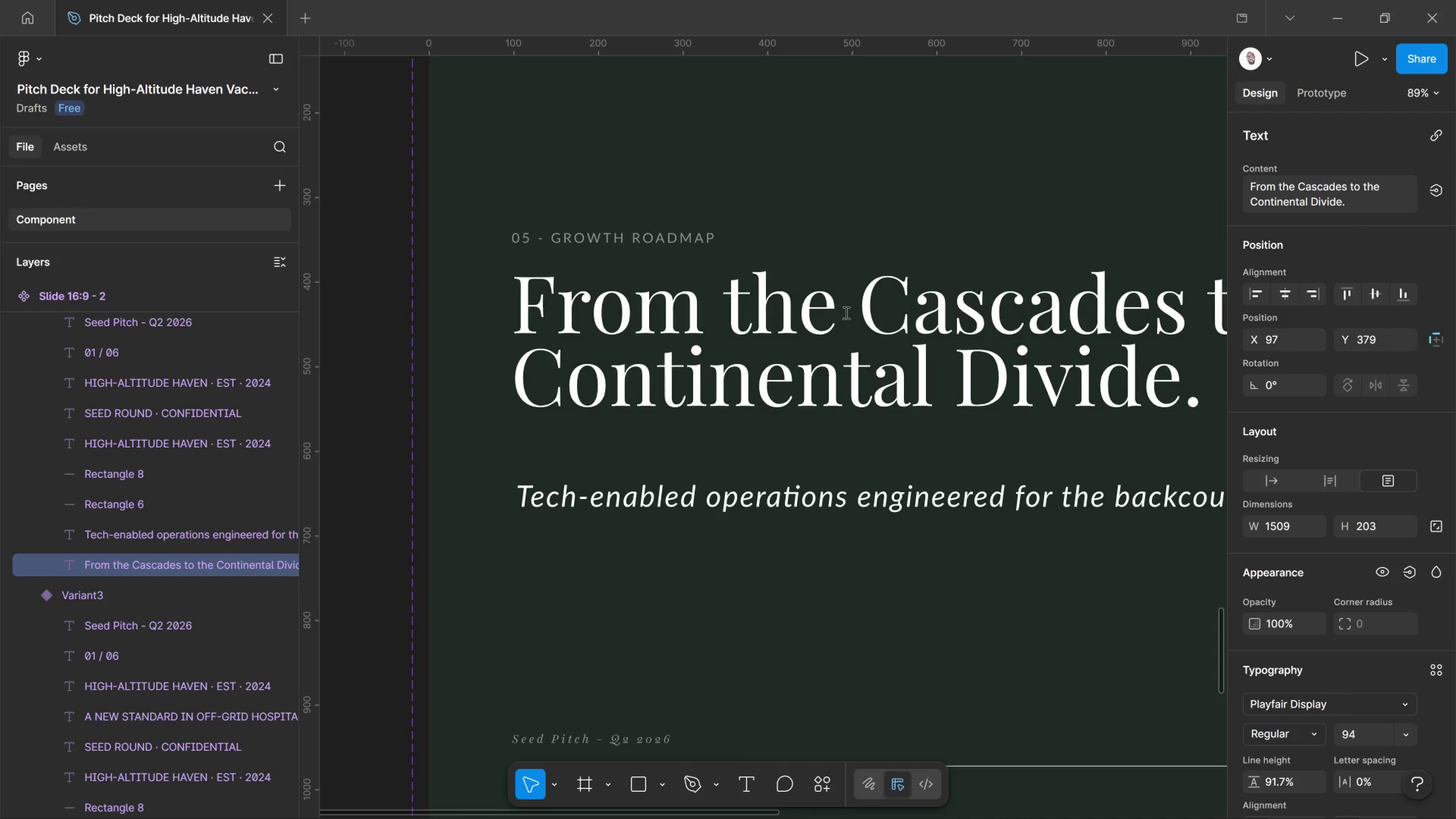 
key(Control+Shift+Comma)
 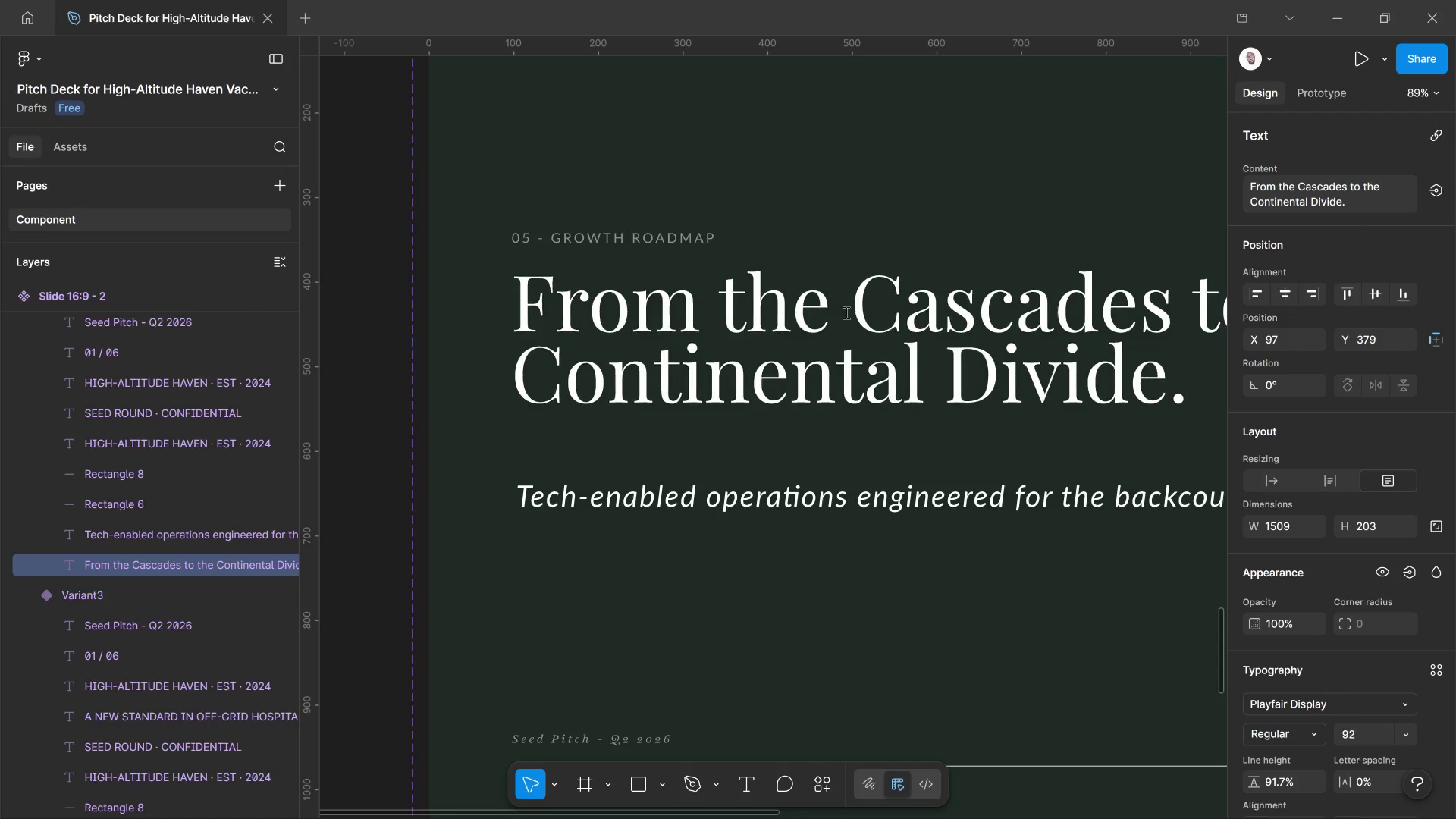 
key(Control+Shift+Comma)
 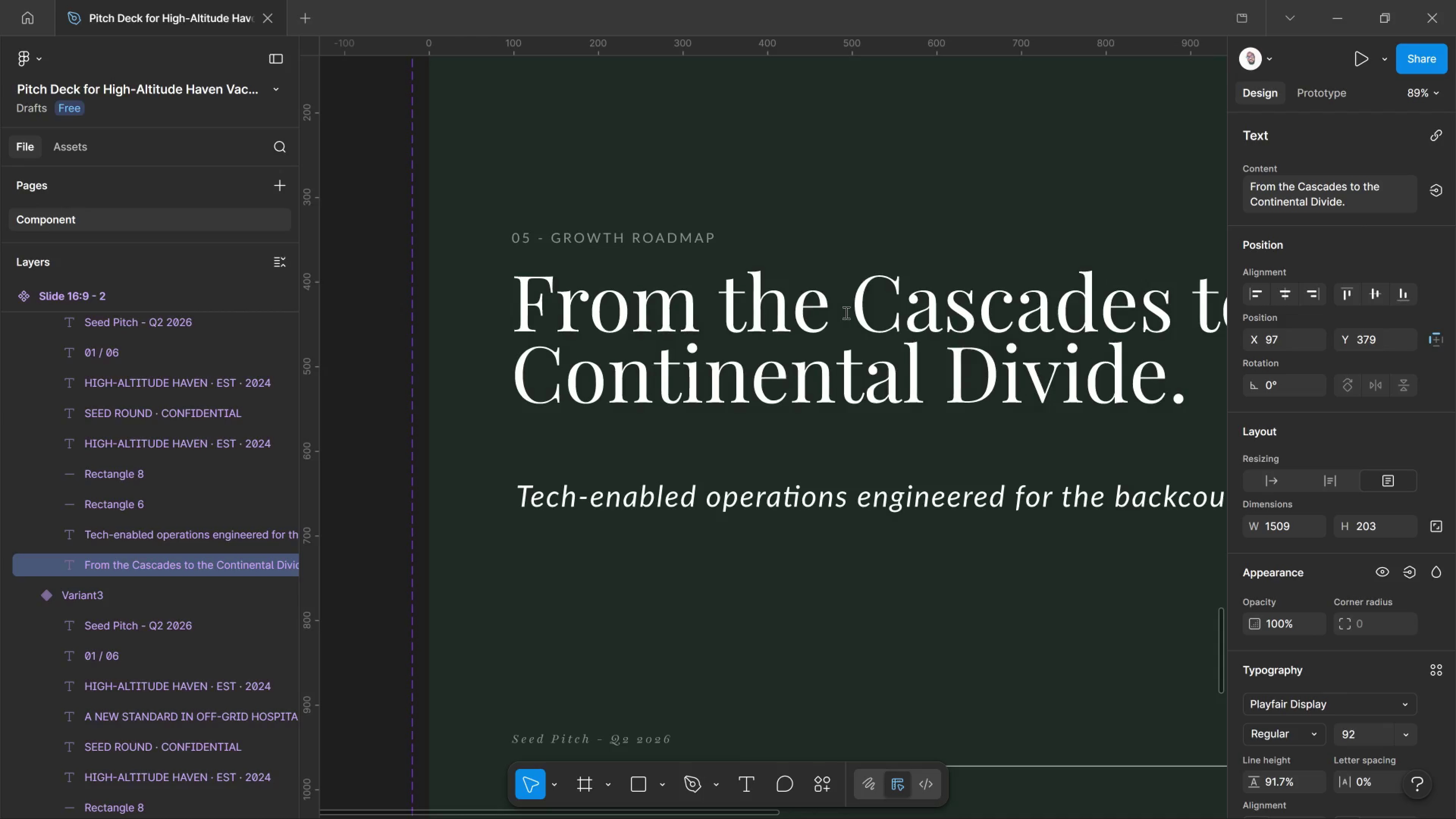 
key(Control+Shift+Comma)
 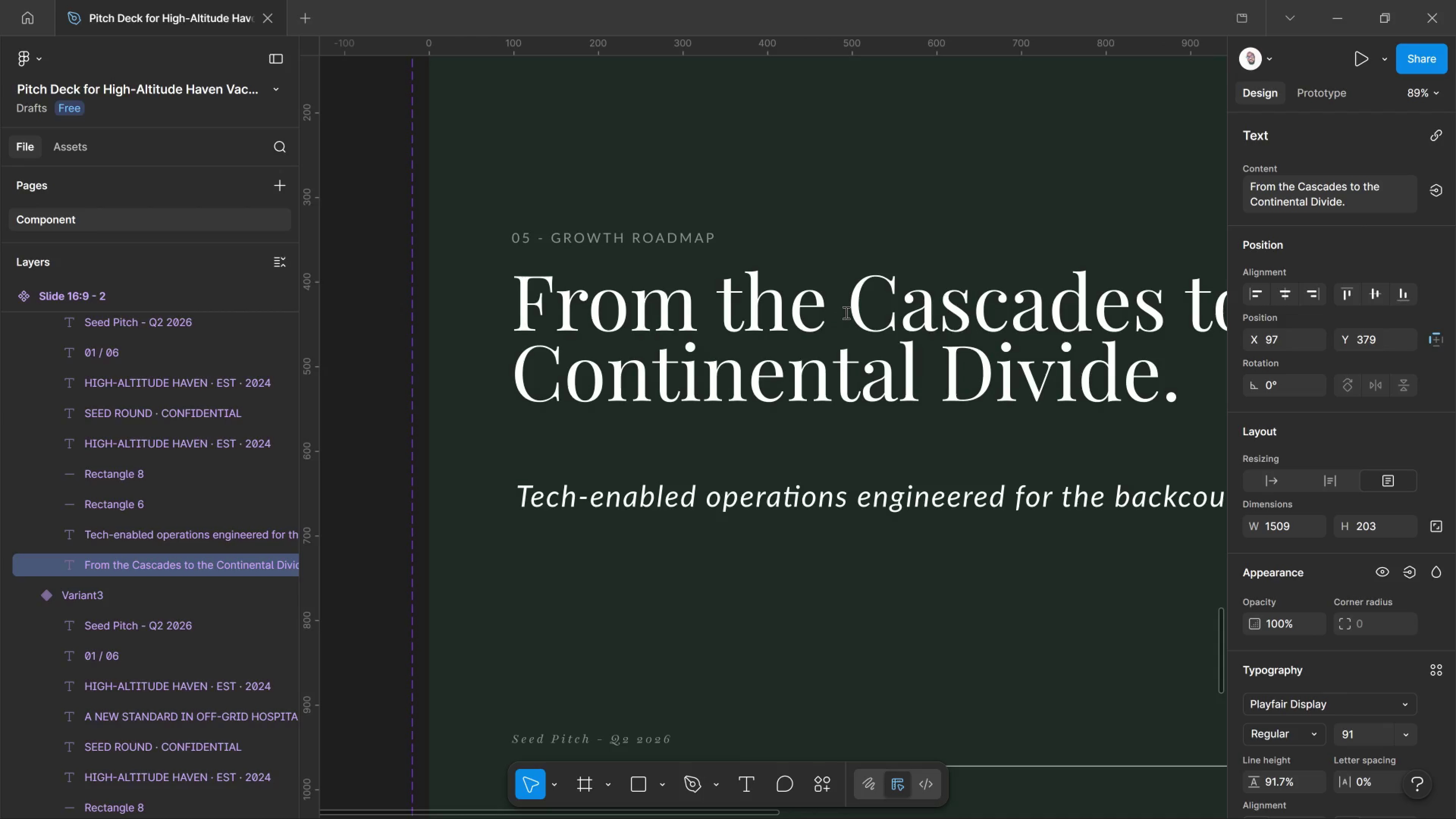 
key(Control+Shift+Comma)
 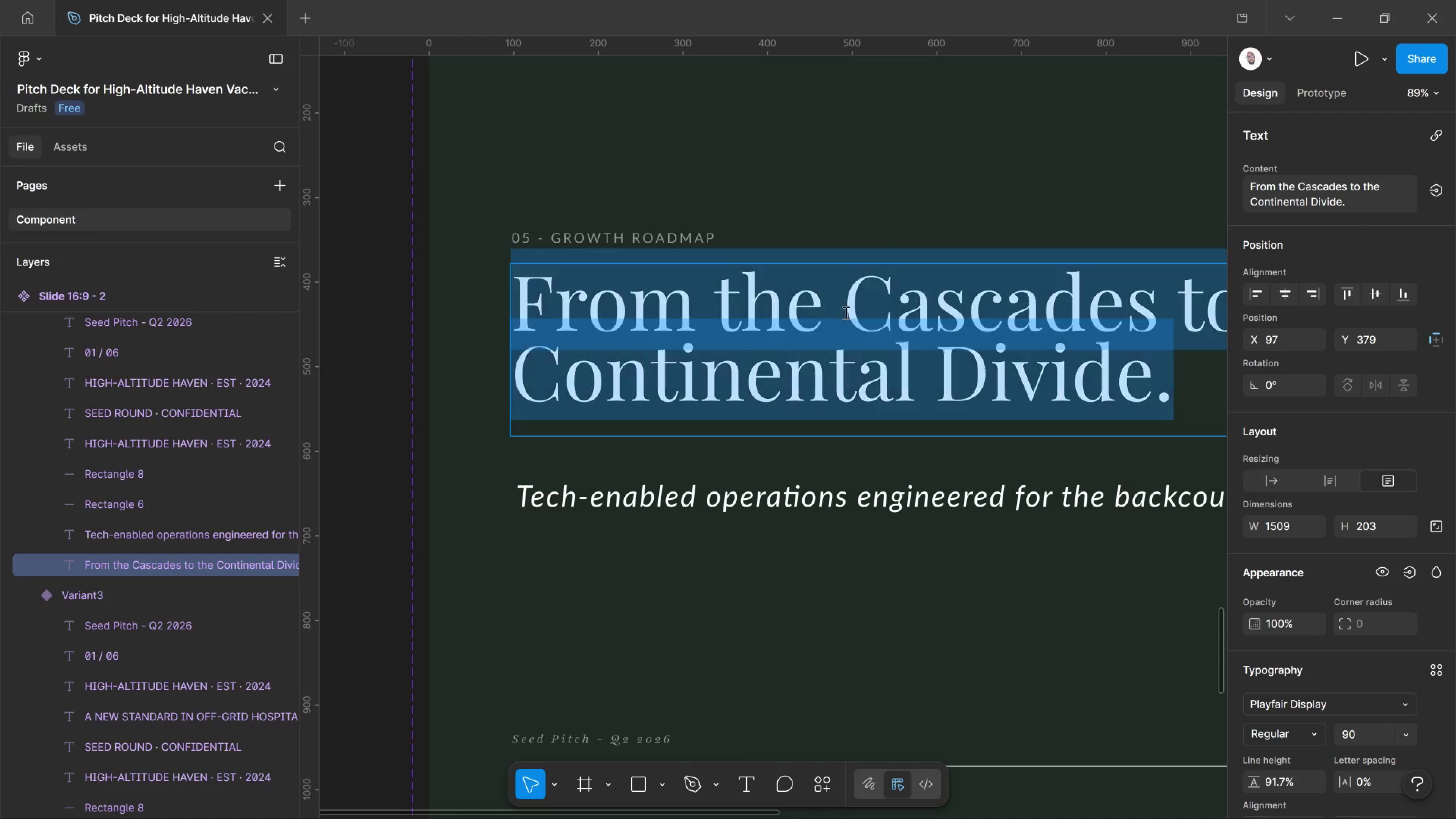 
key(Control+Shift+Comma)
 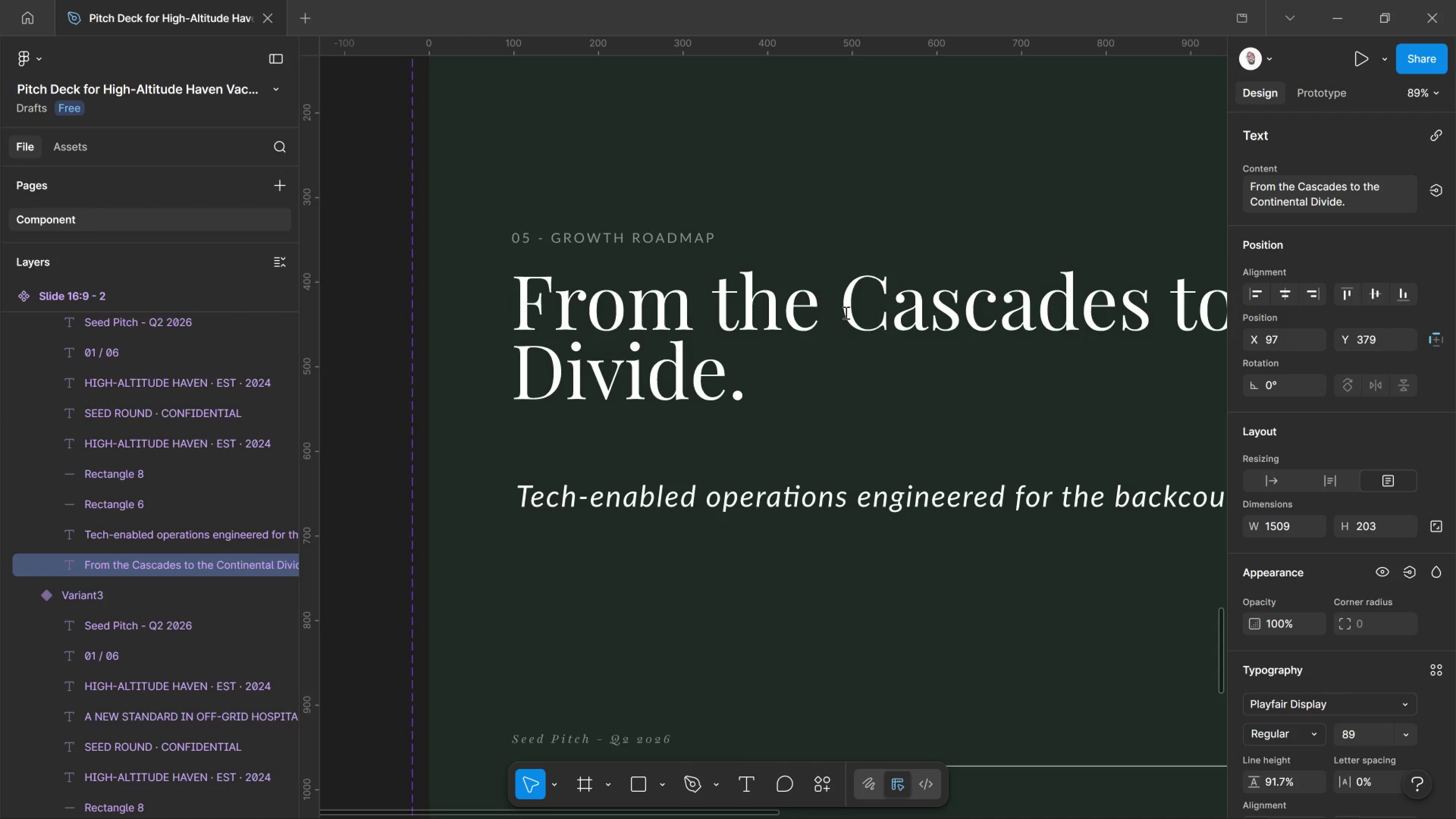 
key(Control+Shift+Comma)
 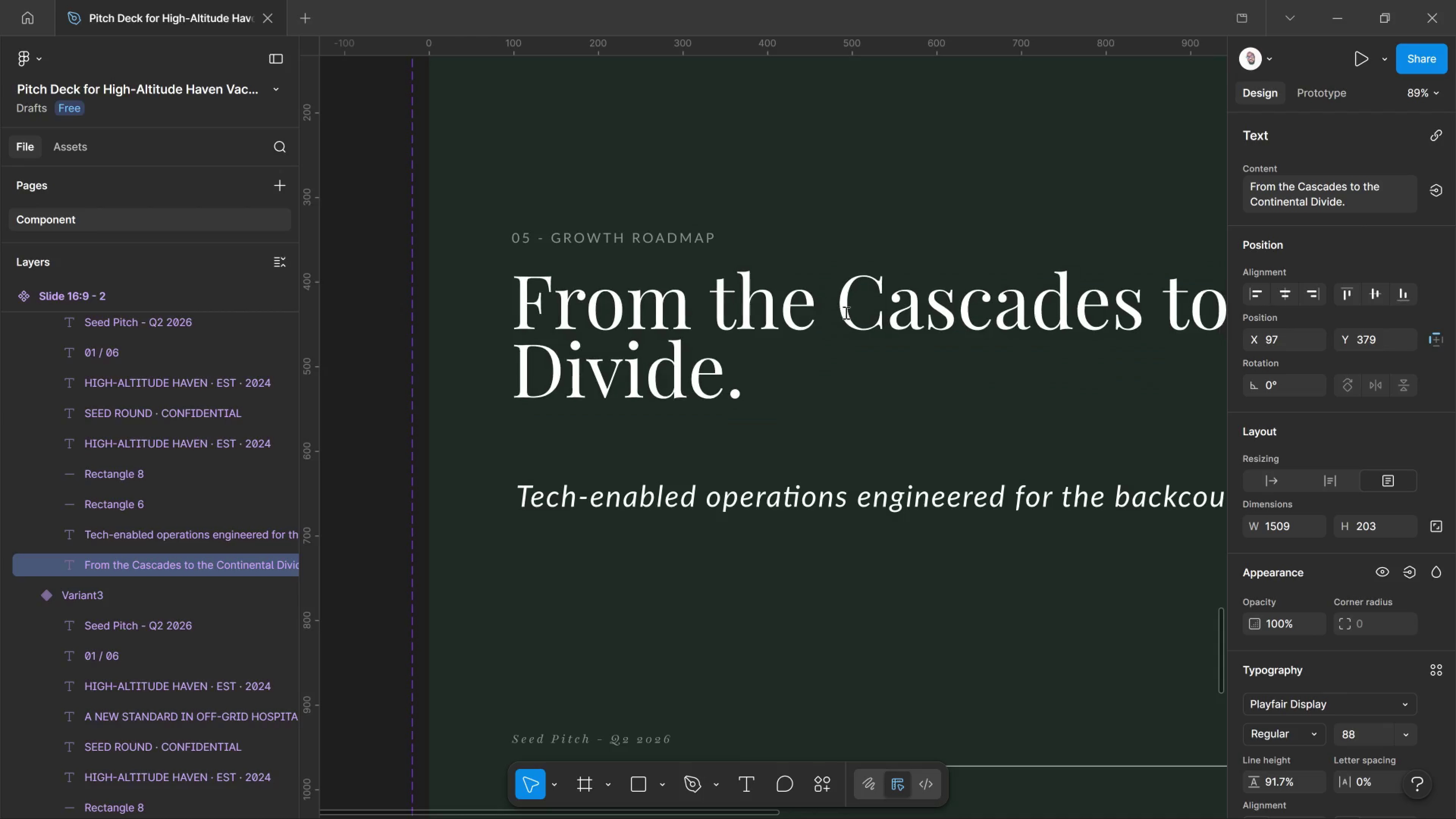 
key(Control+Shift+Comma)
 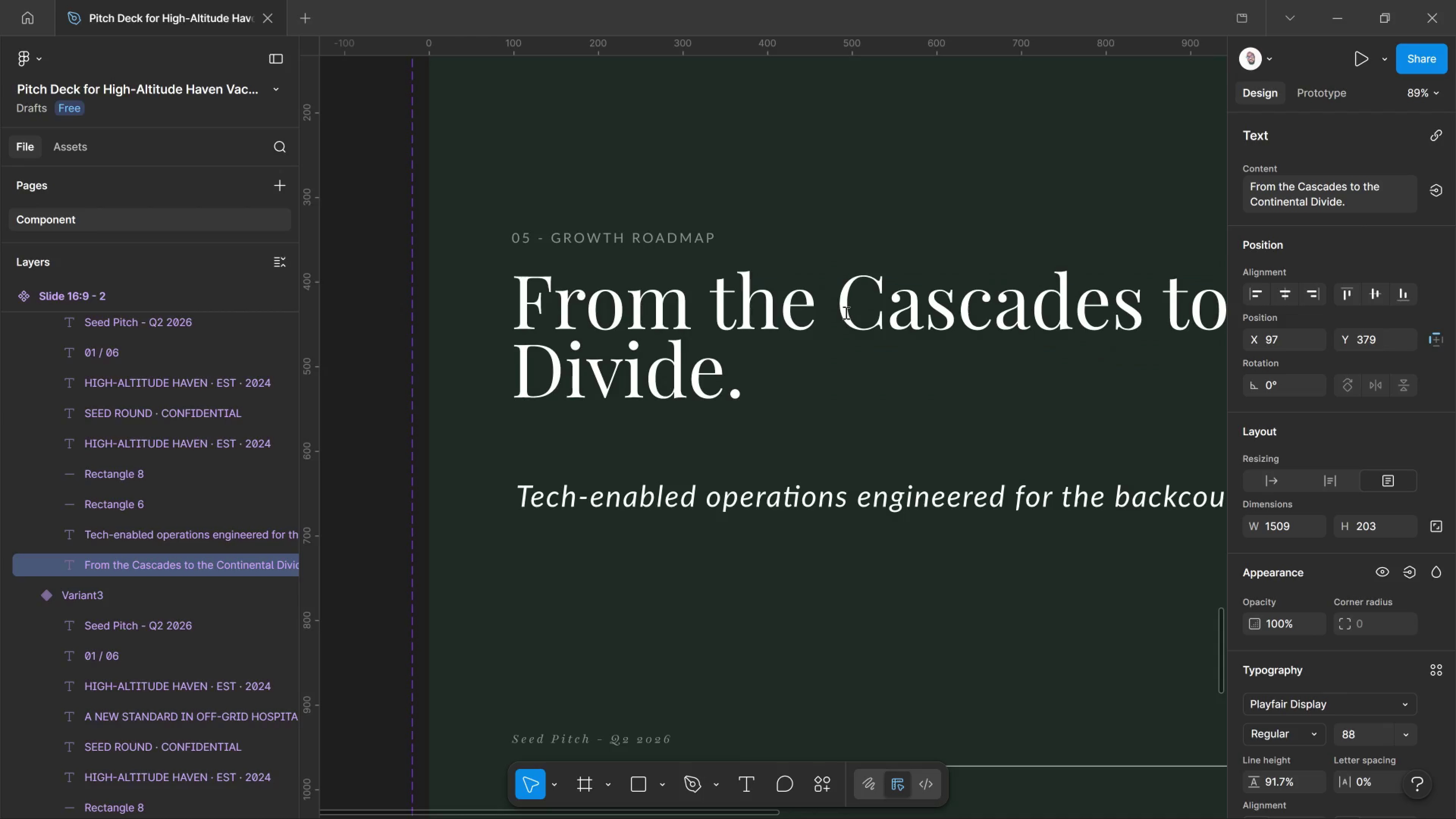 
key(Control+Shift+Comma)
 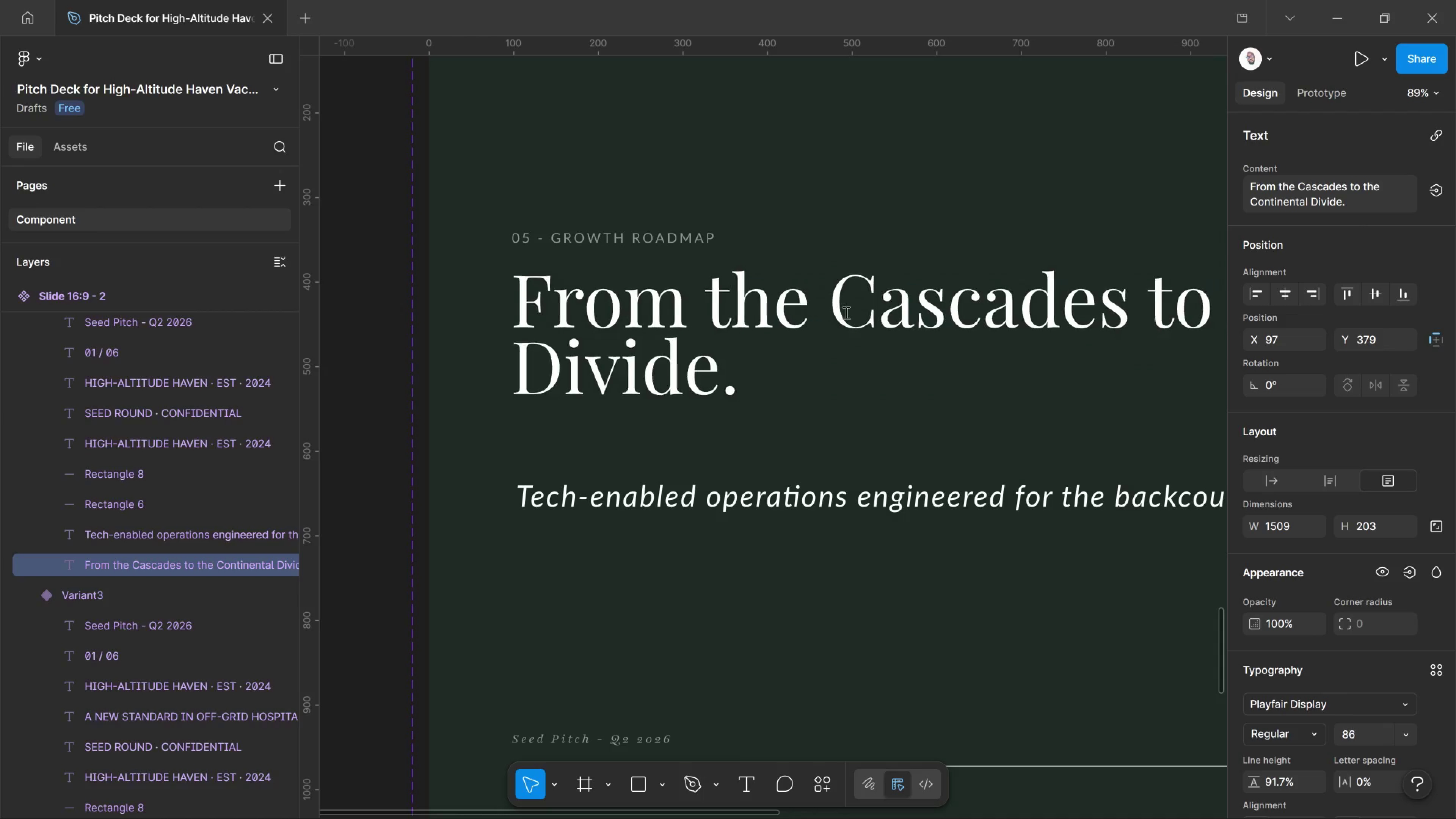 
key(Control+Shift+Comma)
 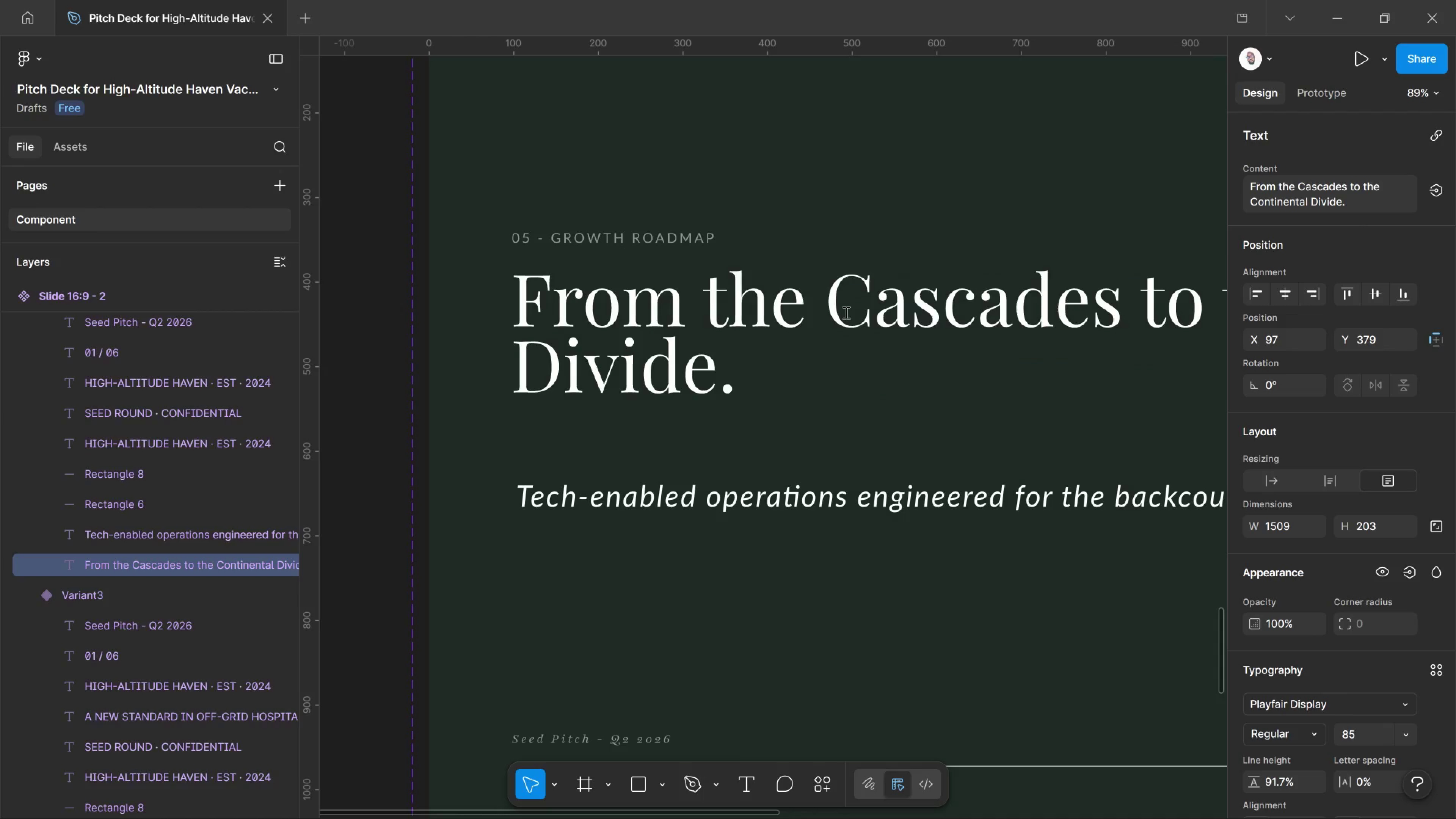 
key(Control+Shift+Comma)
 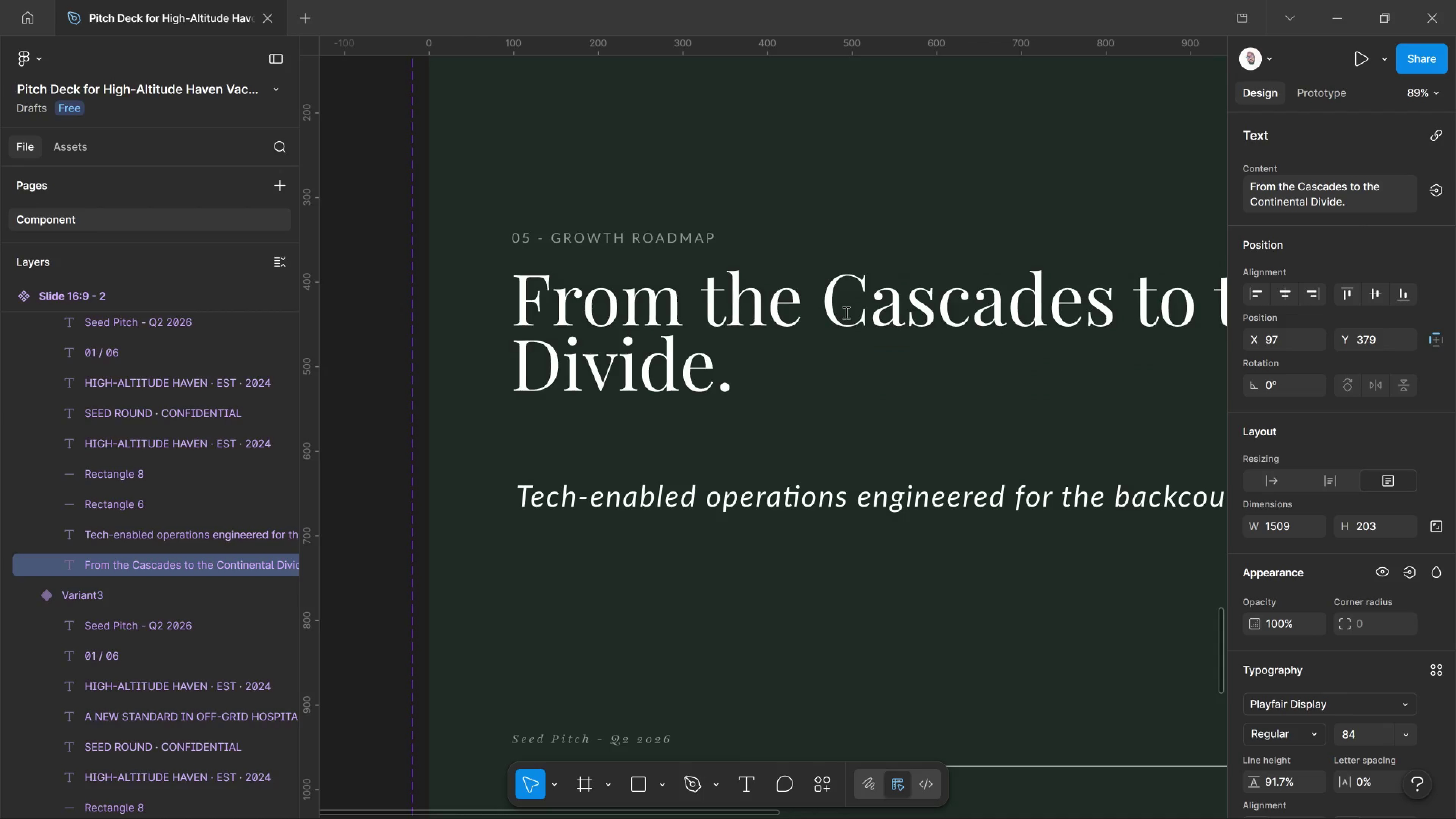 
key(Control+Shift+Comma)
 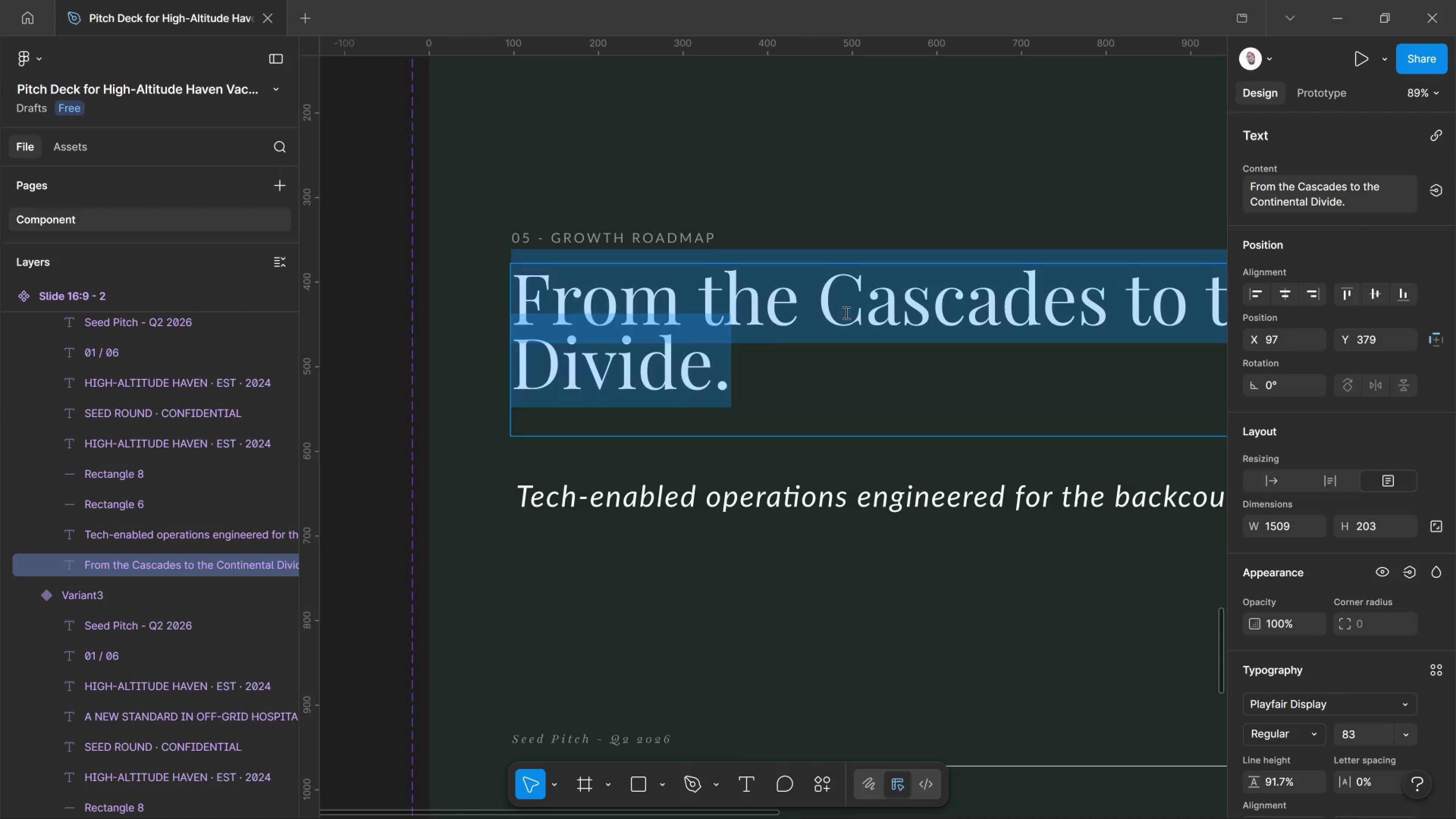 
key(Control+Shift+Comma)
 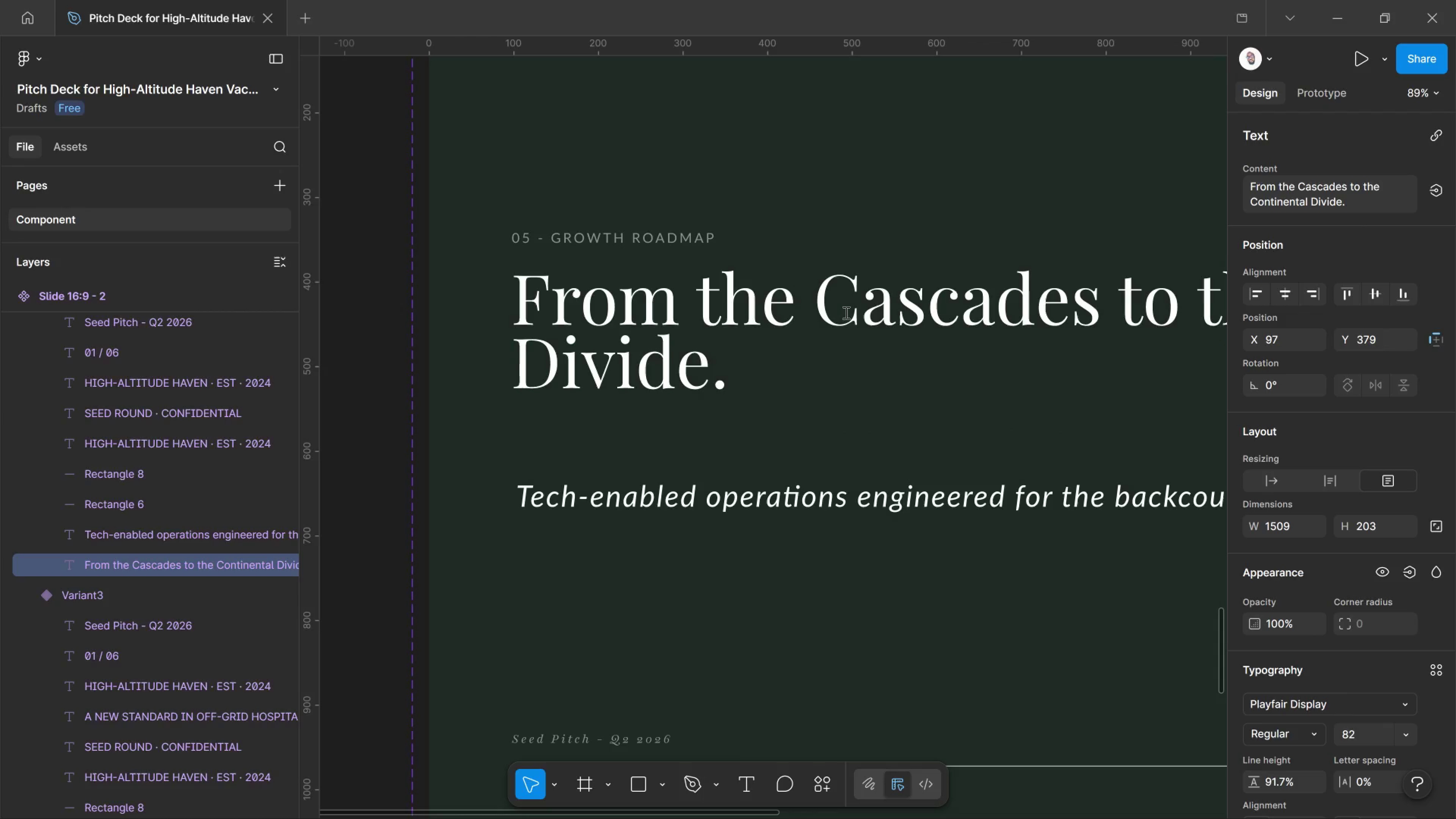 
key(Control+Shift+Comma)
 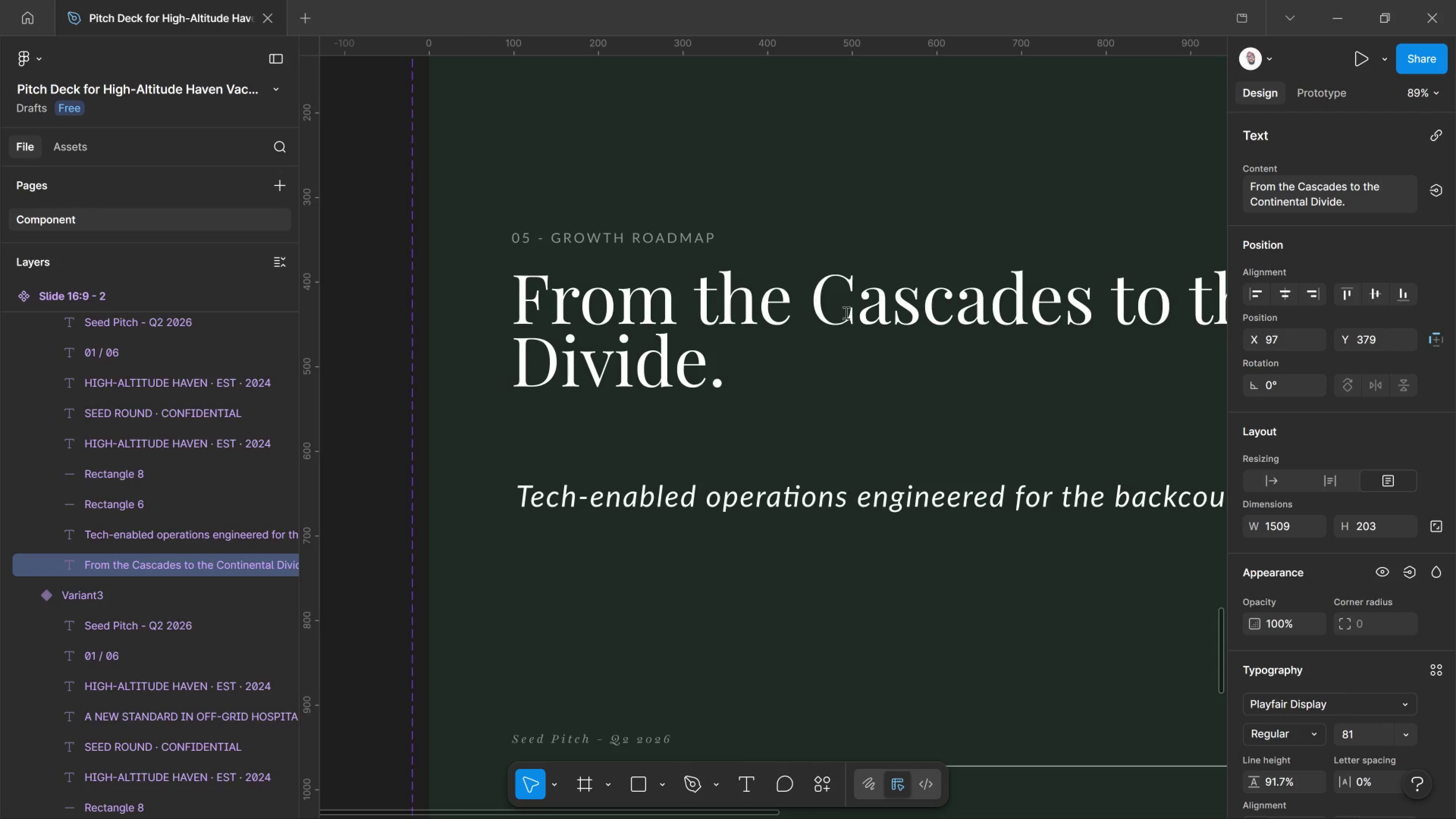 
hold_key(key=ControlLeft, duration=1.33)
scroll: coordinate [878, 348], scroll_direction: down, amount: 15.0
 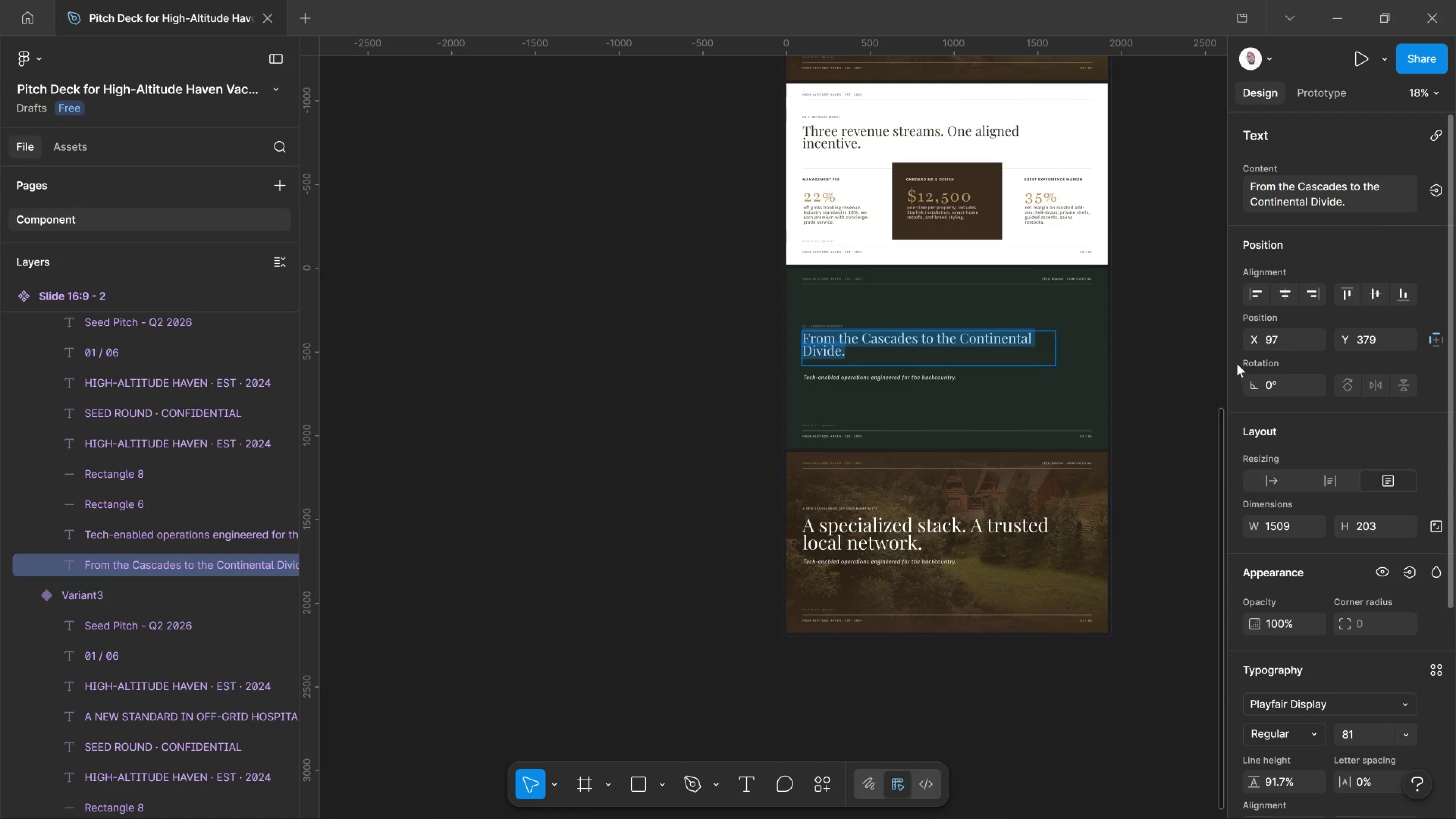 
left_click([1174, 372])
 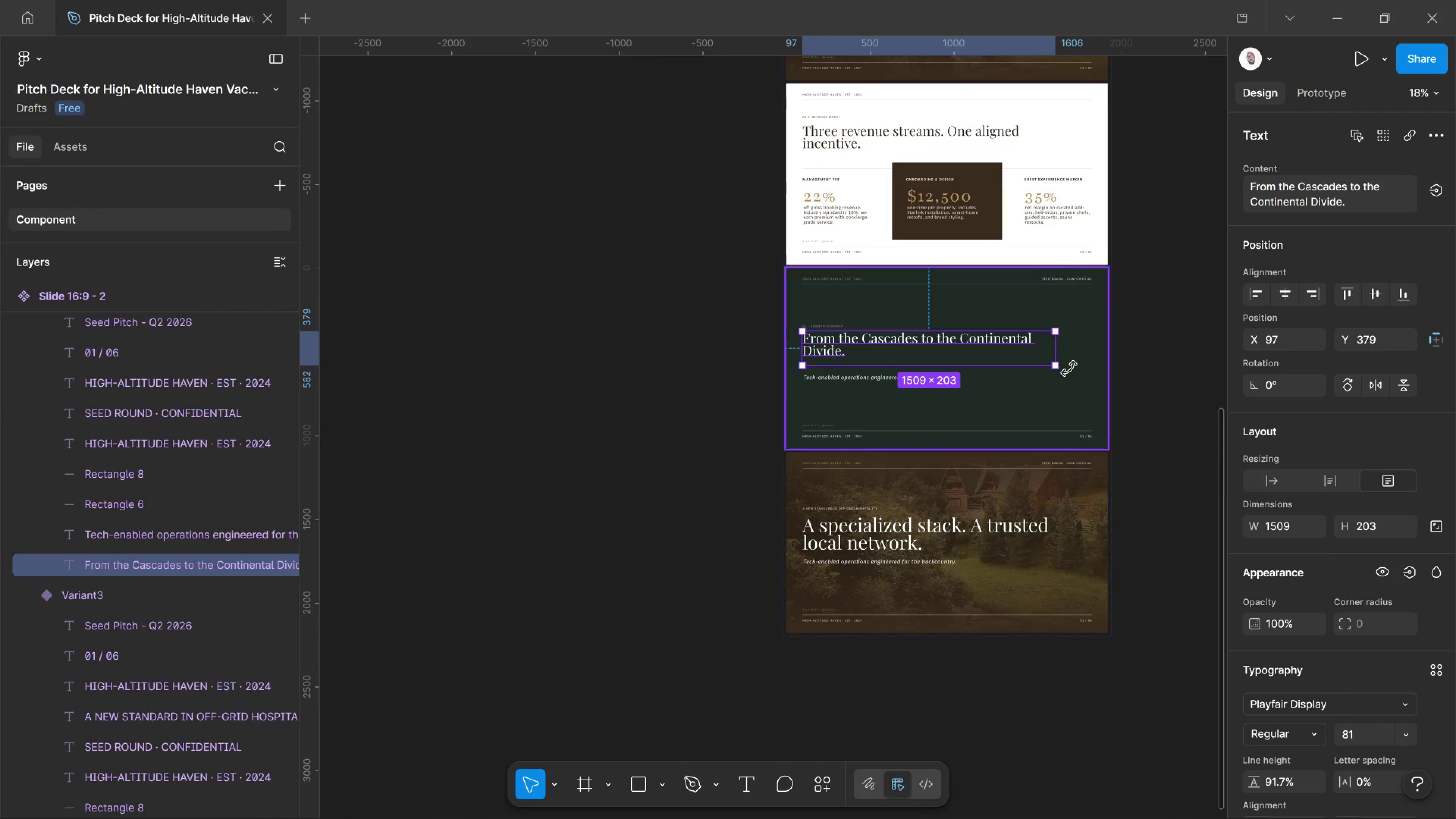 
hold_key(key=ControlLeft, duration=0.44)
scroll: coordinate [1052, 395], scroll_direction: up, amount: 6.0
 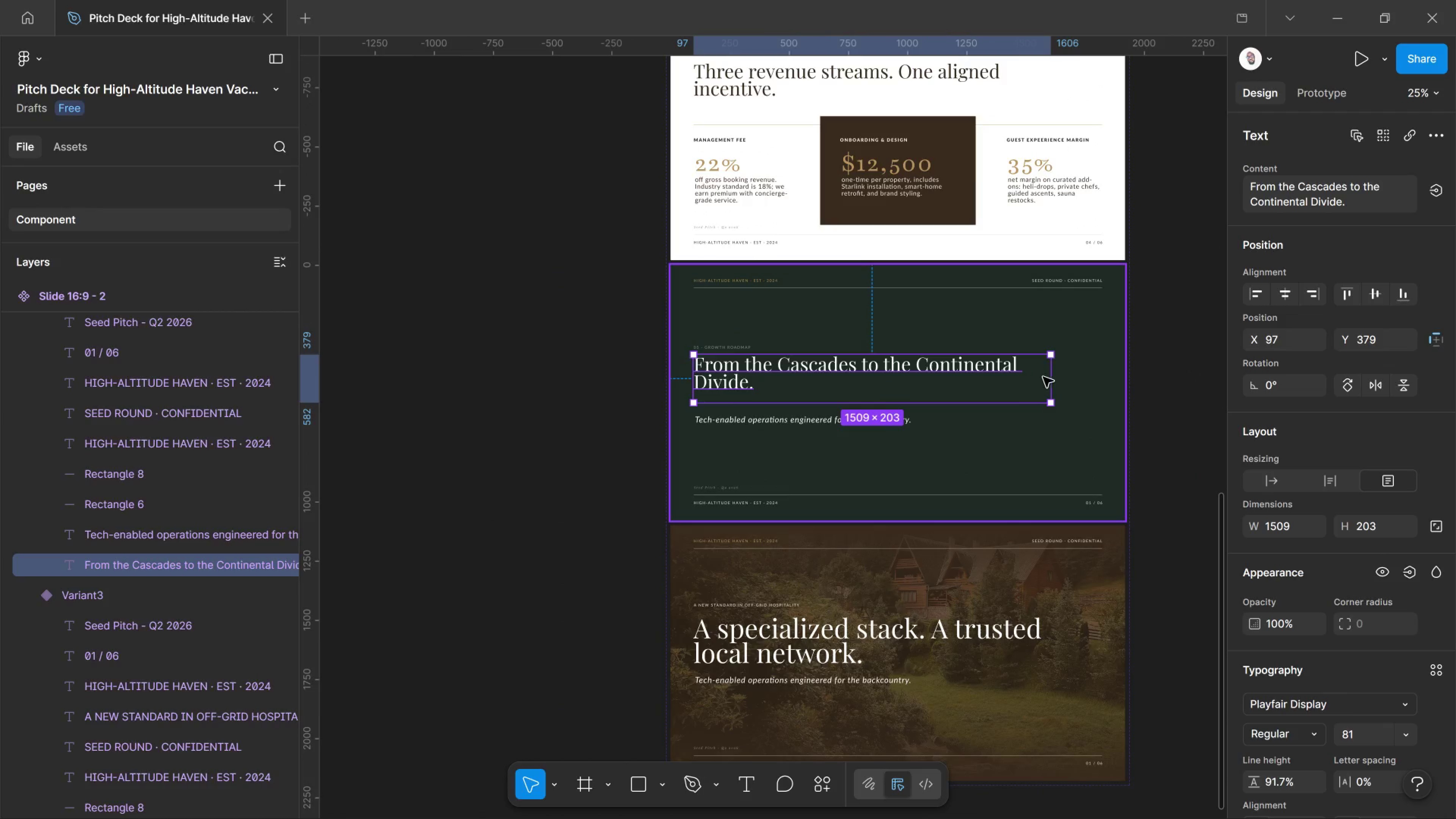 
left_click_drag(start_coordinate=[1053, 377], to_coordinate=[1100, 377])
 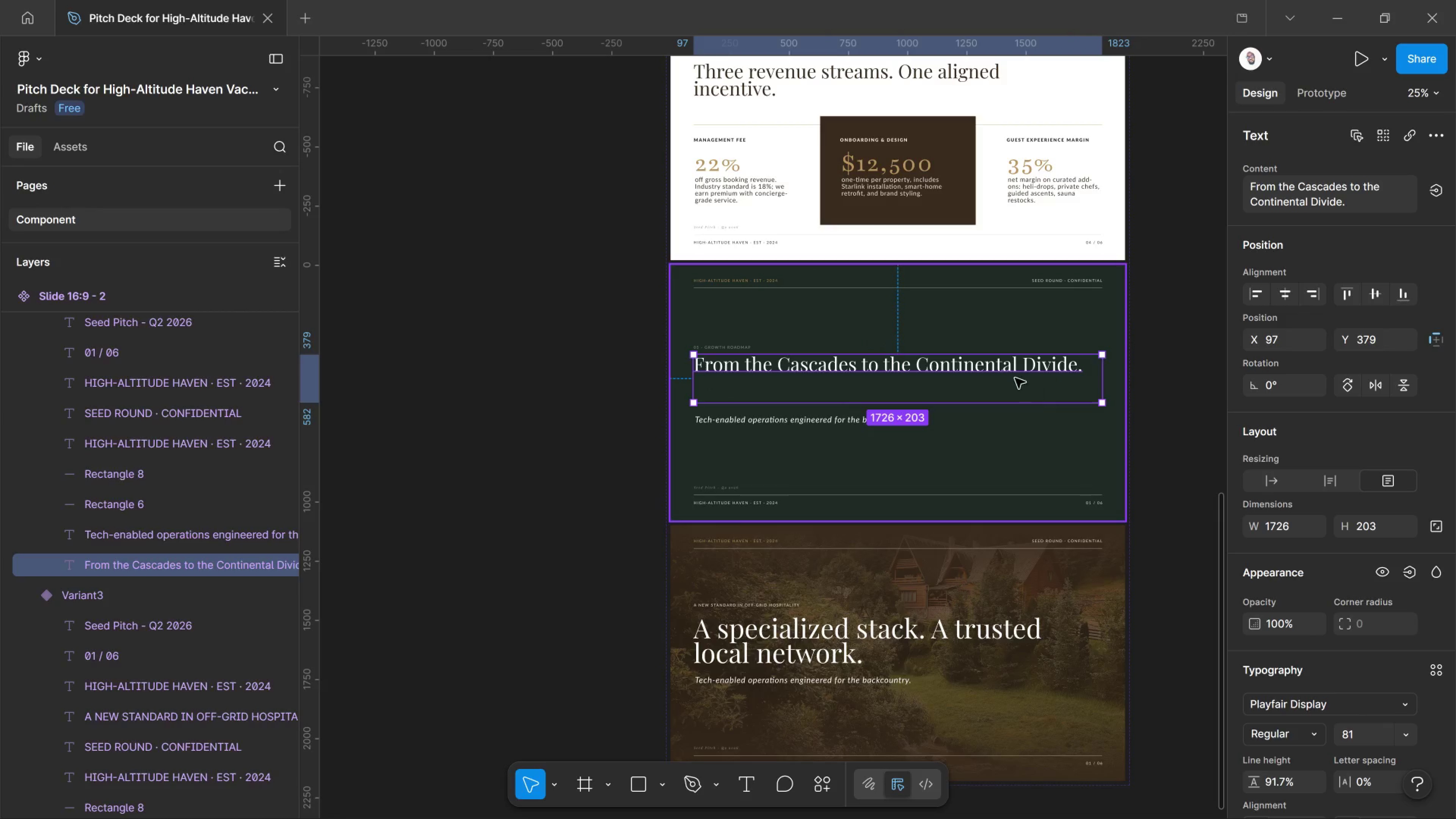 
wait(5.31)
 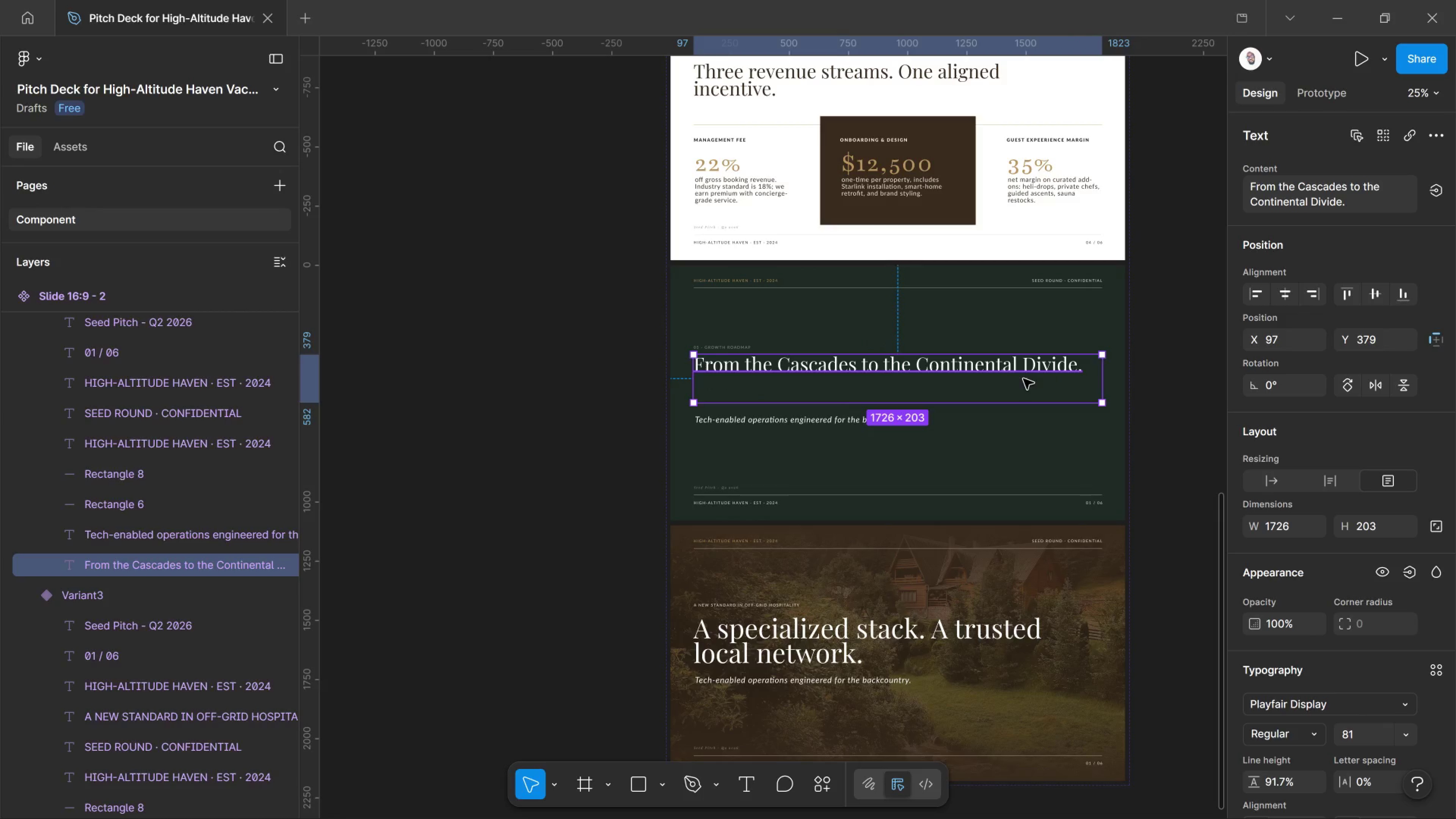 
left_click_drag(start_coordinate=[1100, 379], to_coordinate=[1079, 381])
 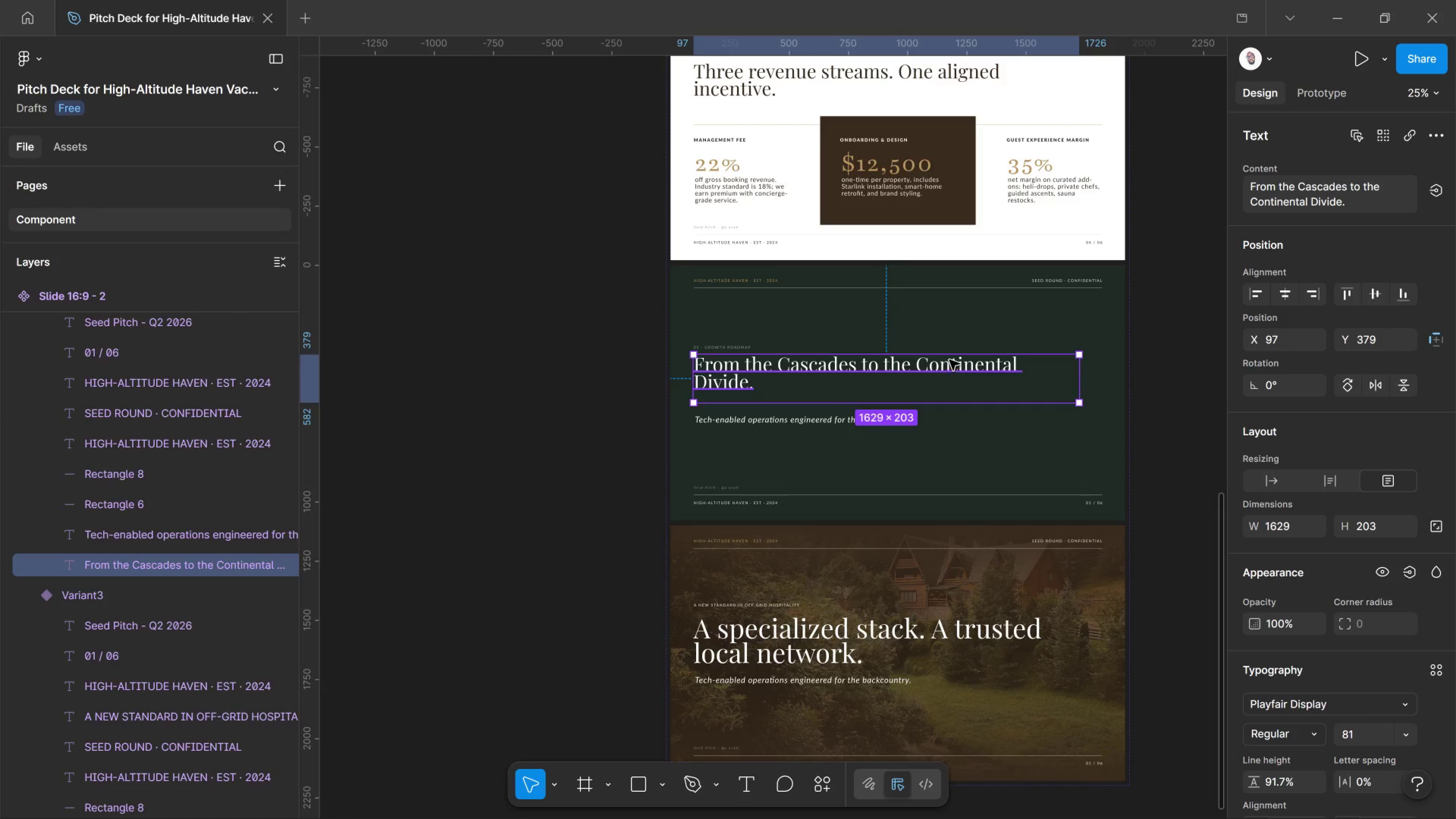 
double_click([949, 360])
 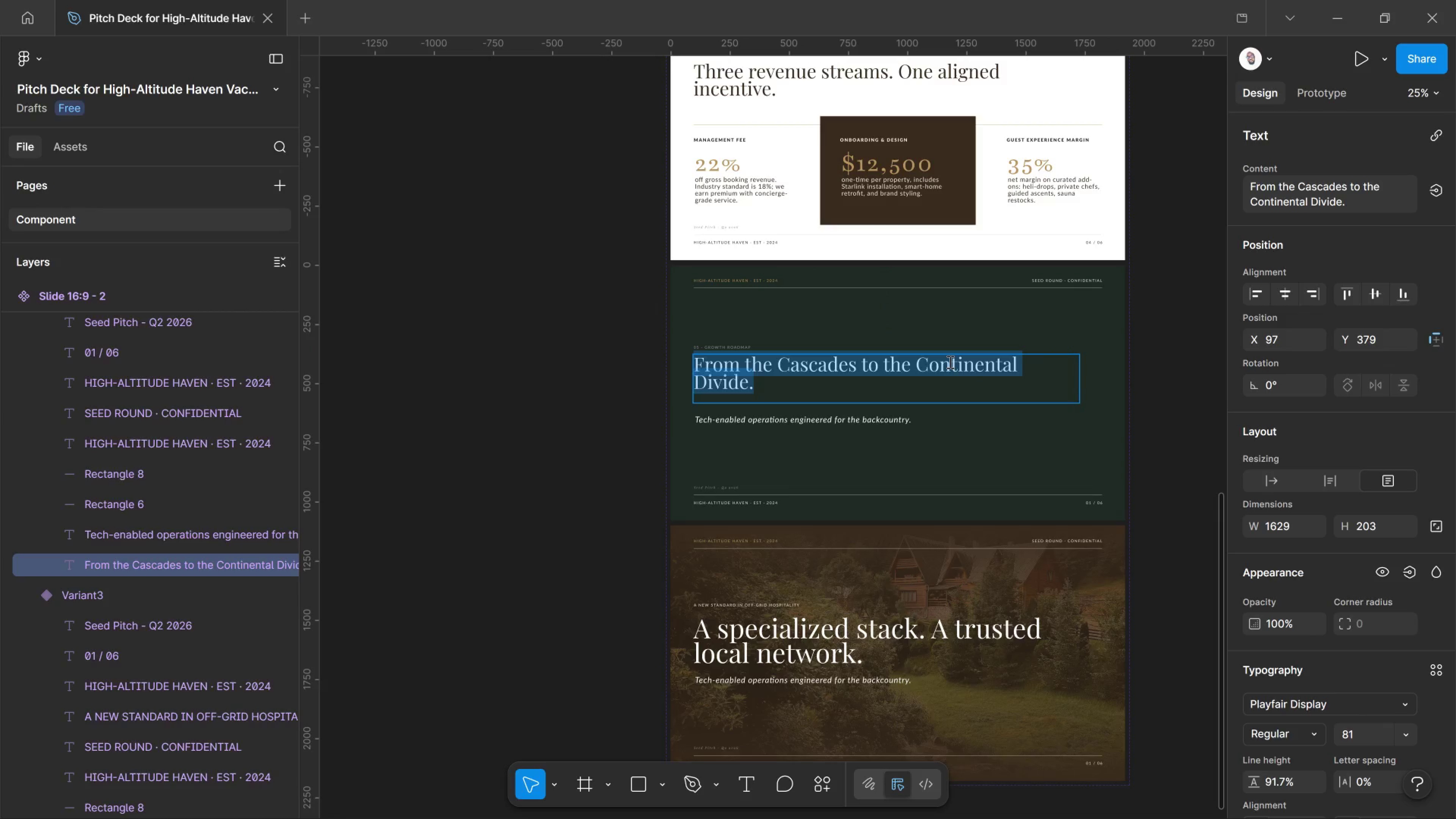 
hold_key(key=ControlLeft, duration=2.06)
 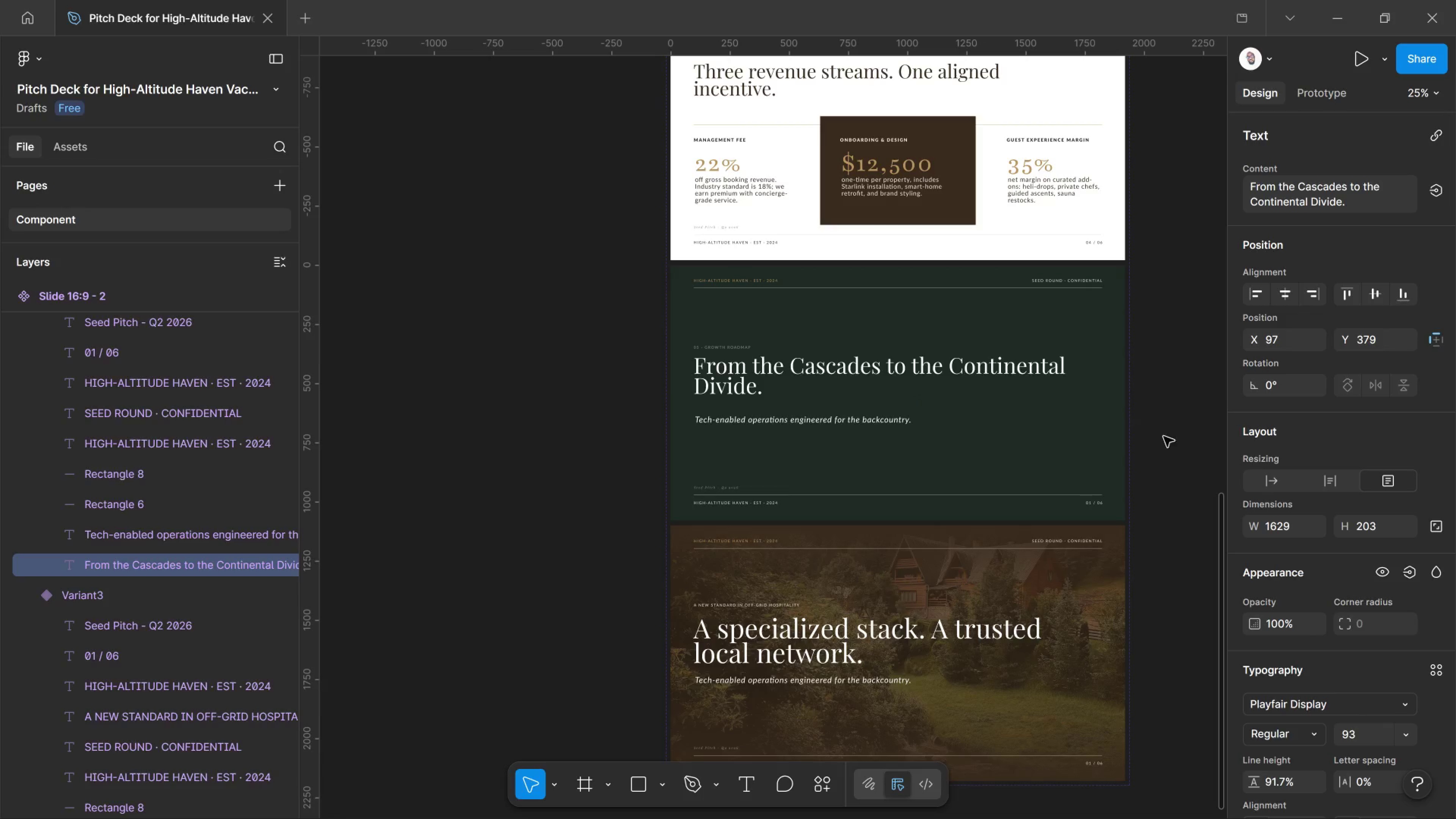 
hold_key(key=ShiftLeft, duration=1.61)
 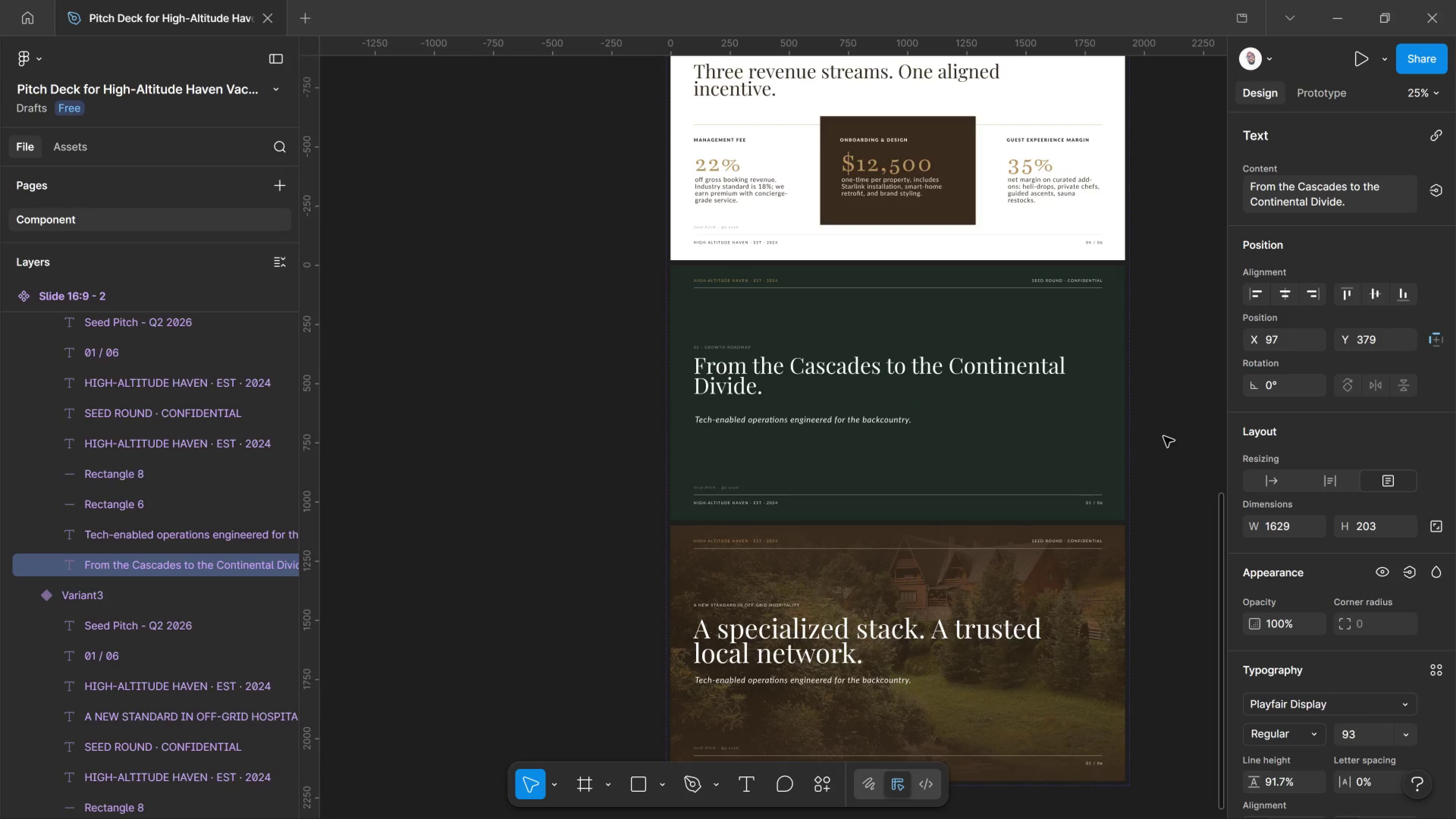 
hold_key(key=Period, duration=0.83)
 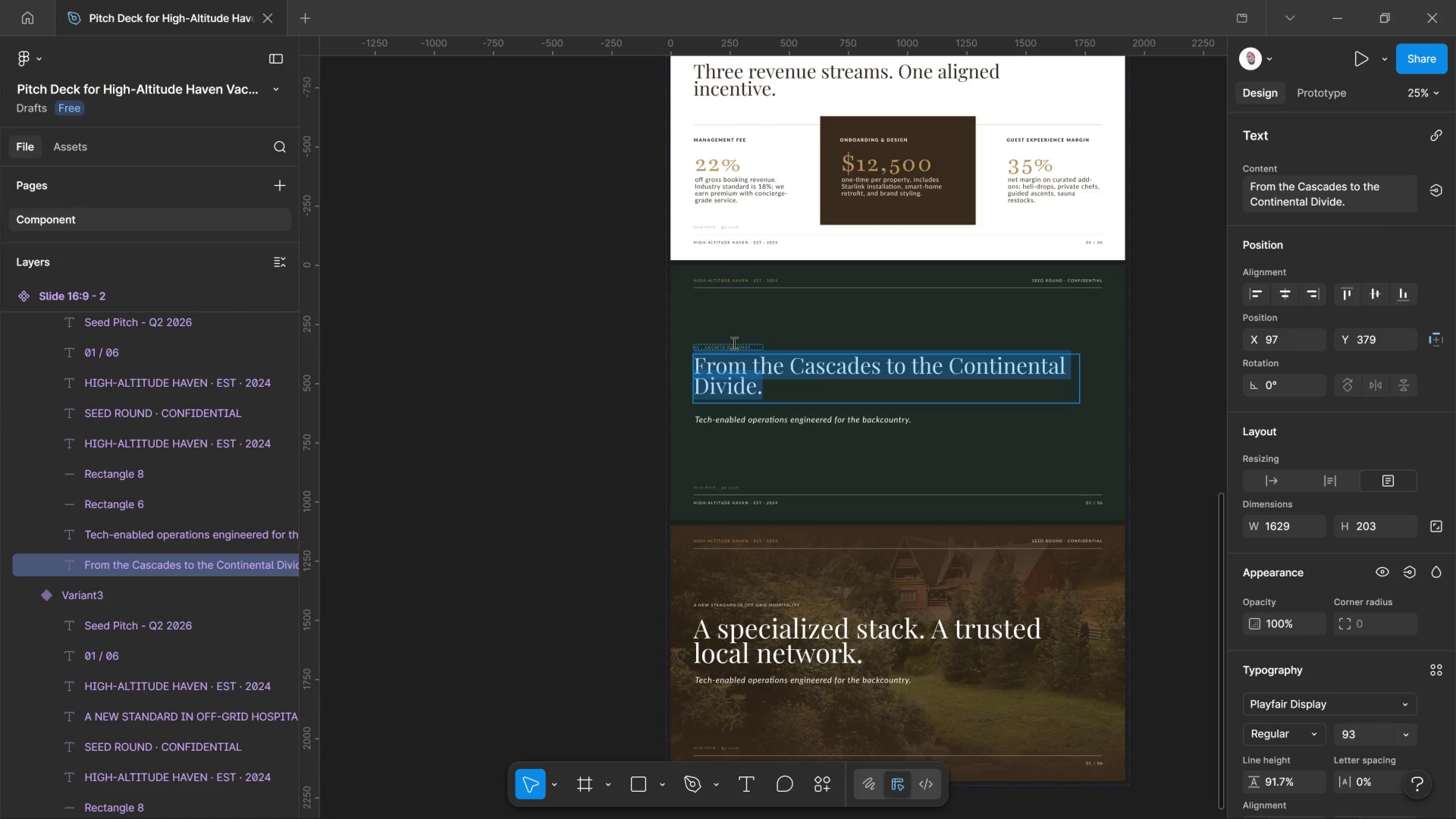 
left_click_drag(start_coordinate=[787, 337], to_coordinate=[789, 337])
 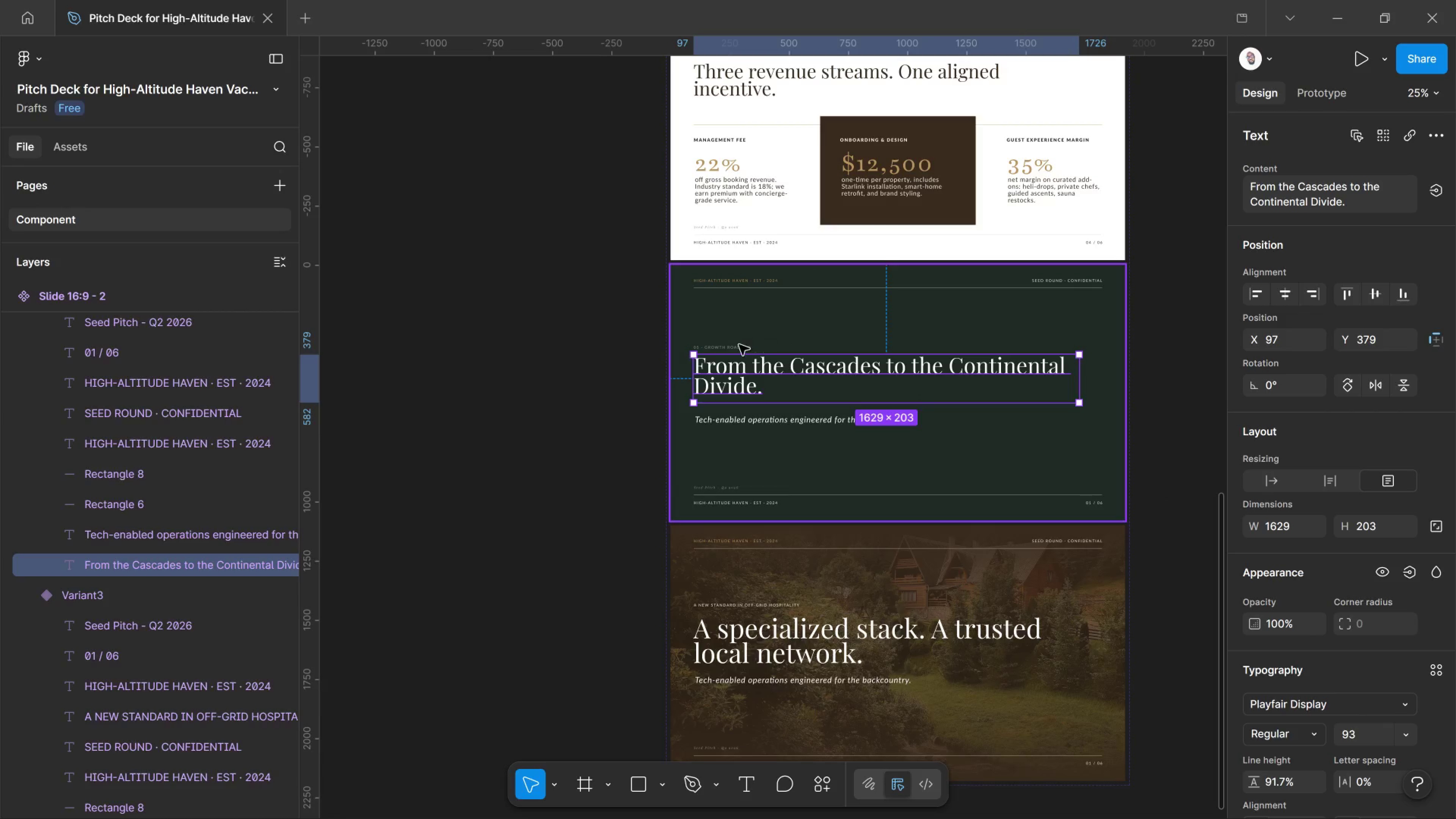 
hold_key(key=ShiftLeft, duration=1.02)
left_click([735, 347])
 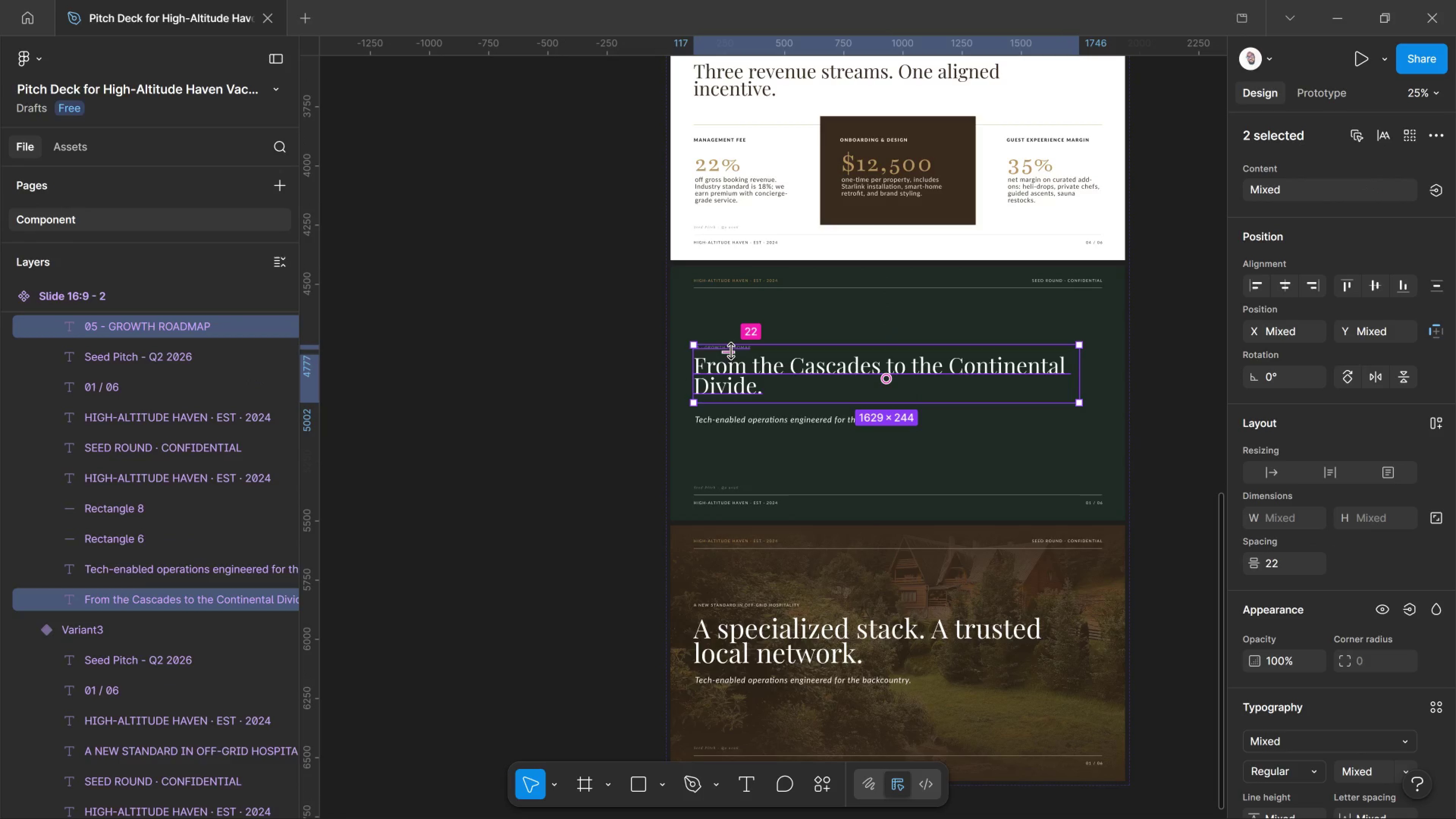 
hold_key(key=ArrowUp, duration=0.95)
 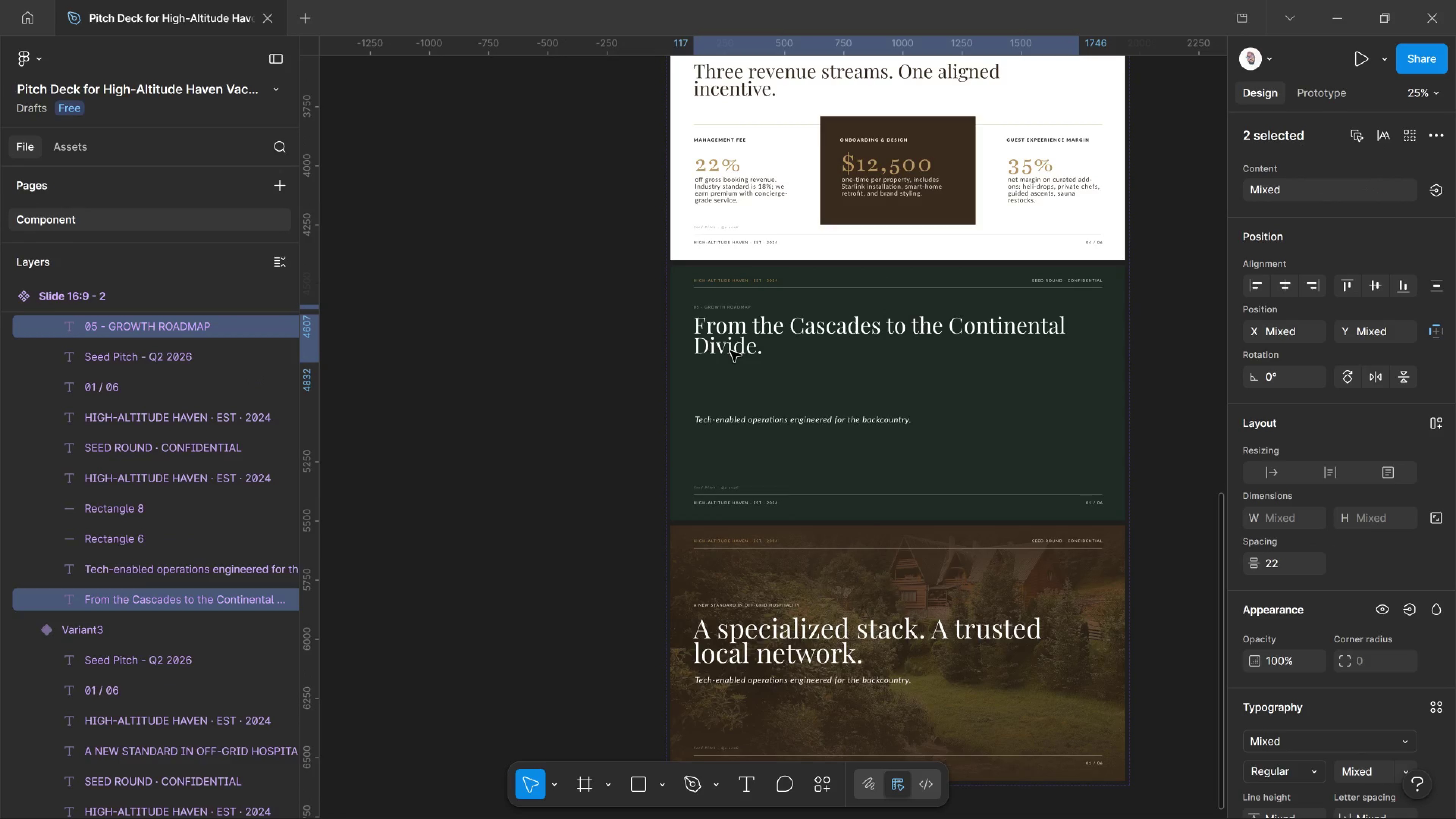 
key(Shift+ArrowDown)
 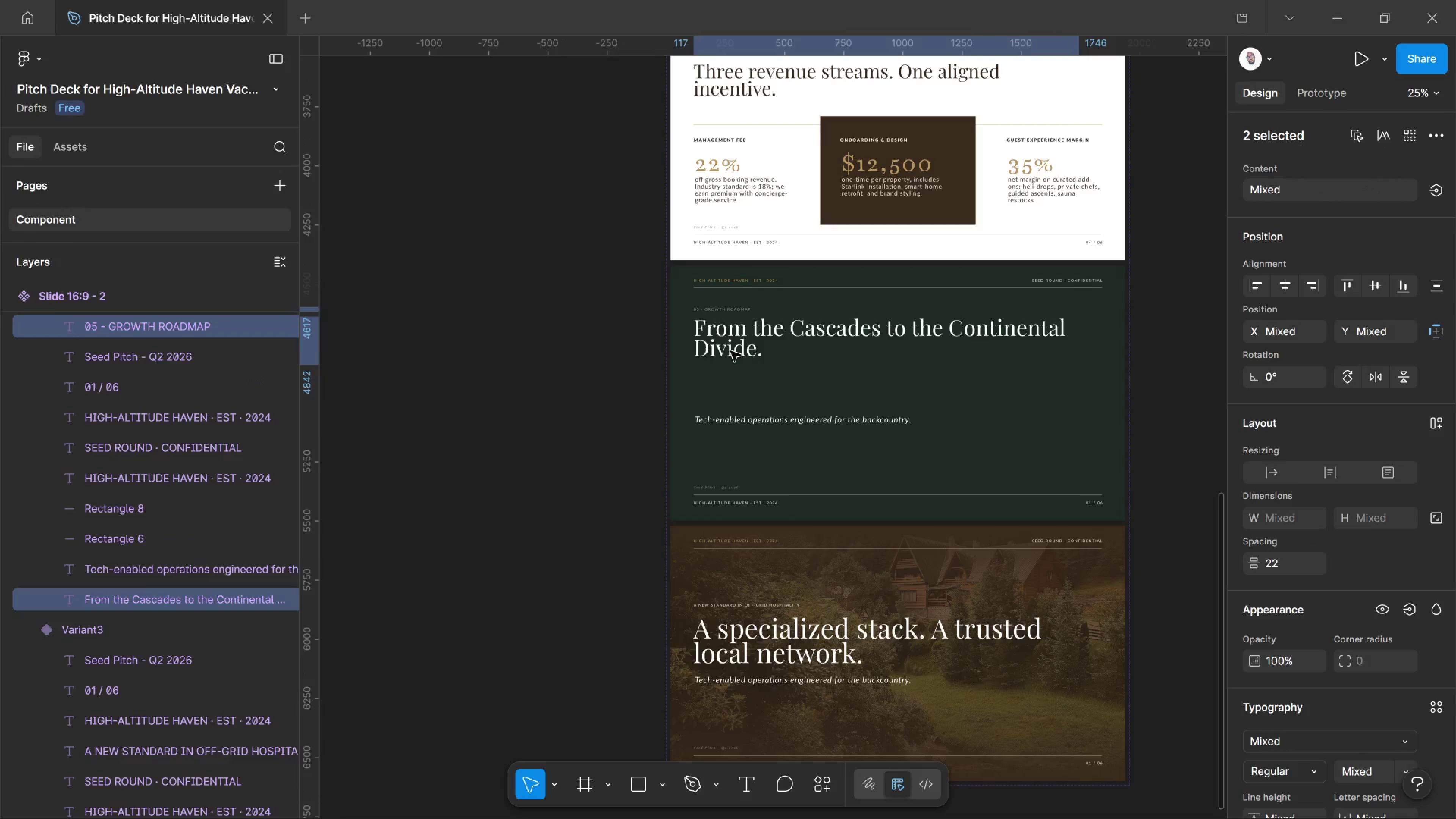 
key(Shift+ArrowDown)
 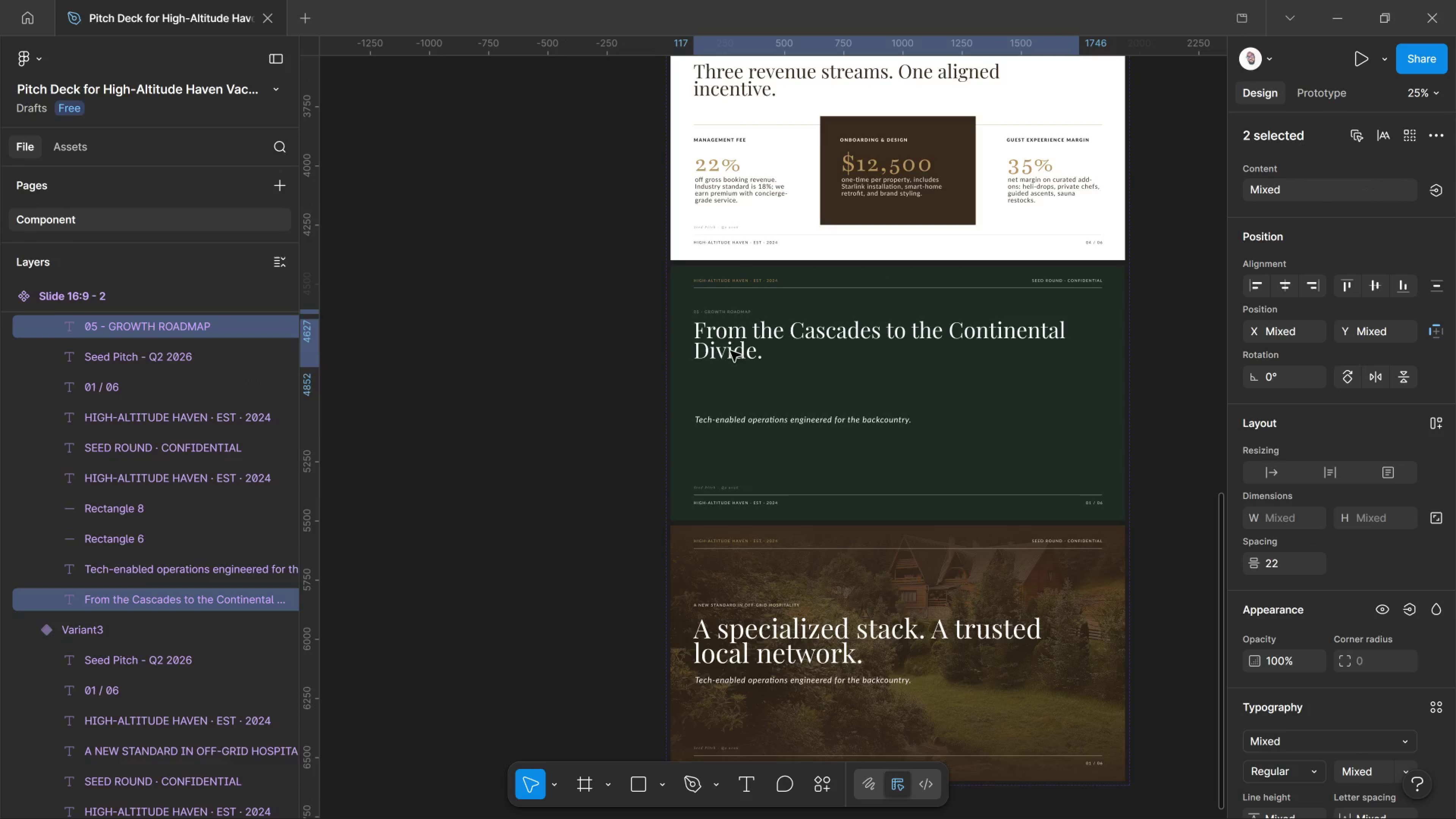 
key(Shift+ArrowDown)
 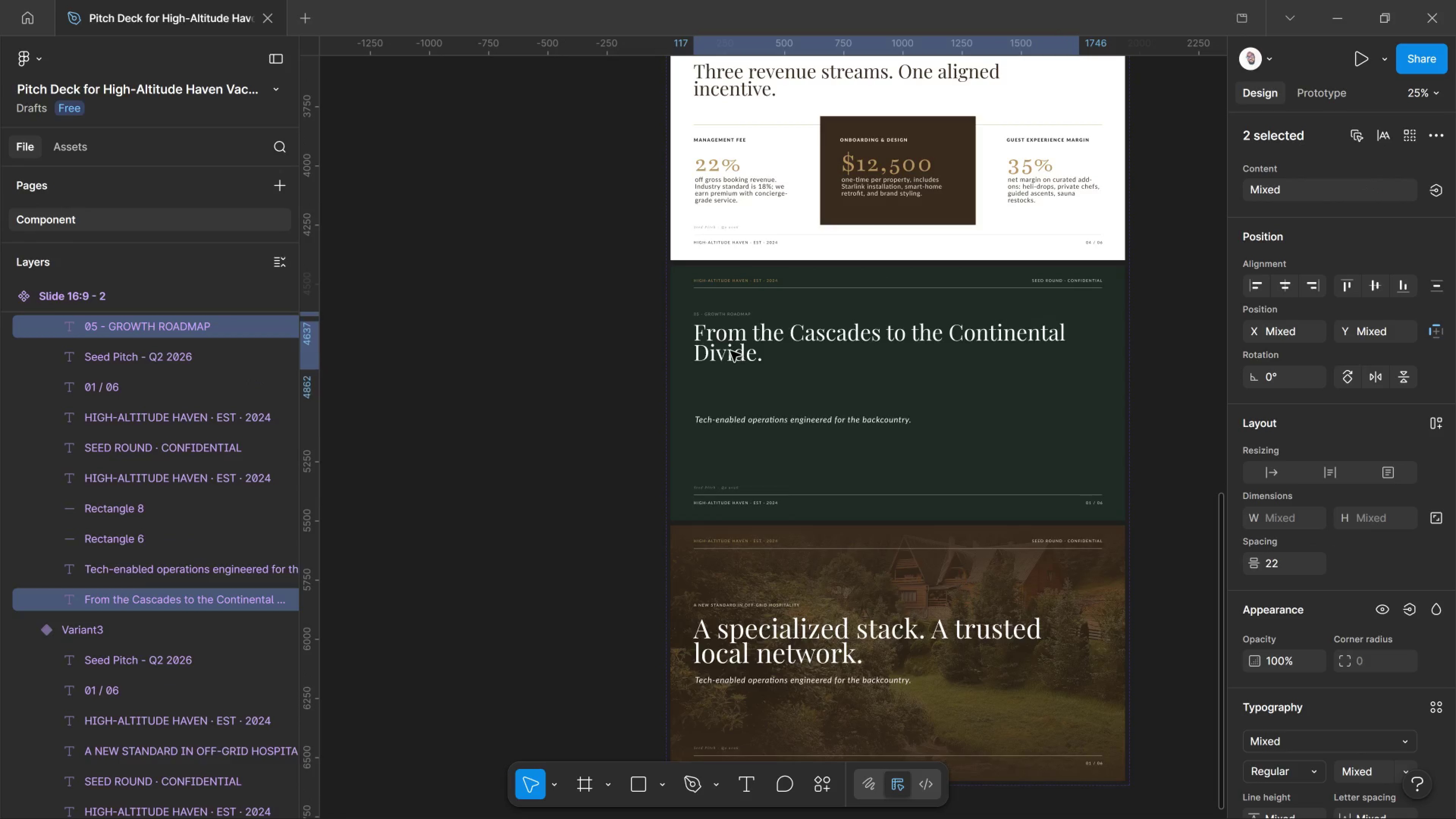 
key(Shift+ArrowDown)
 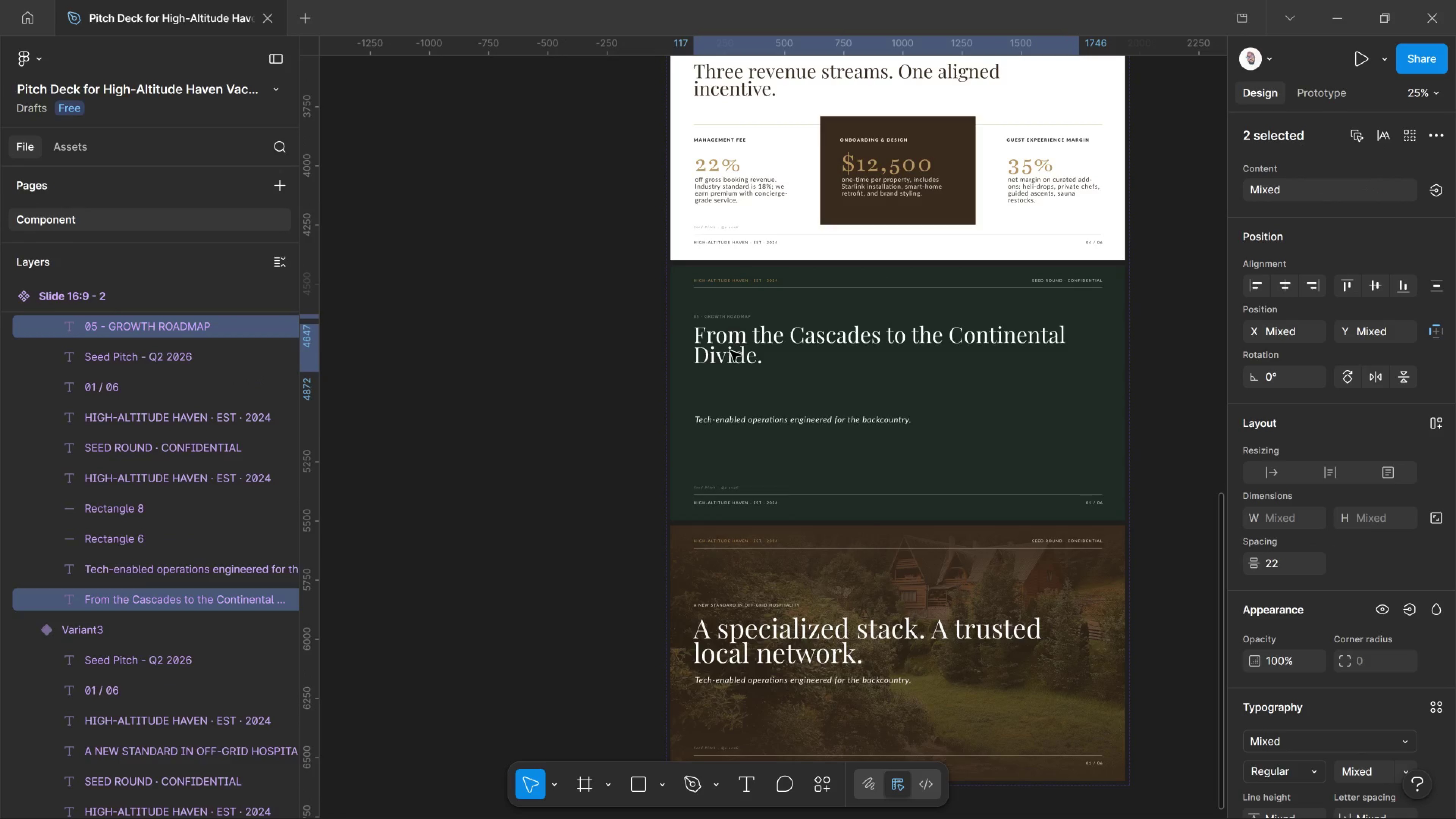 
key(Shift+ArrowDown)
 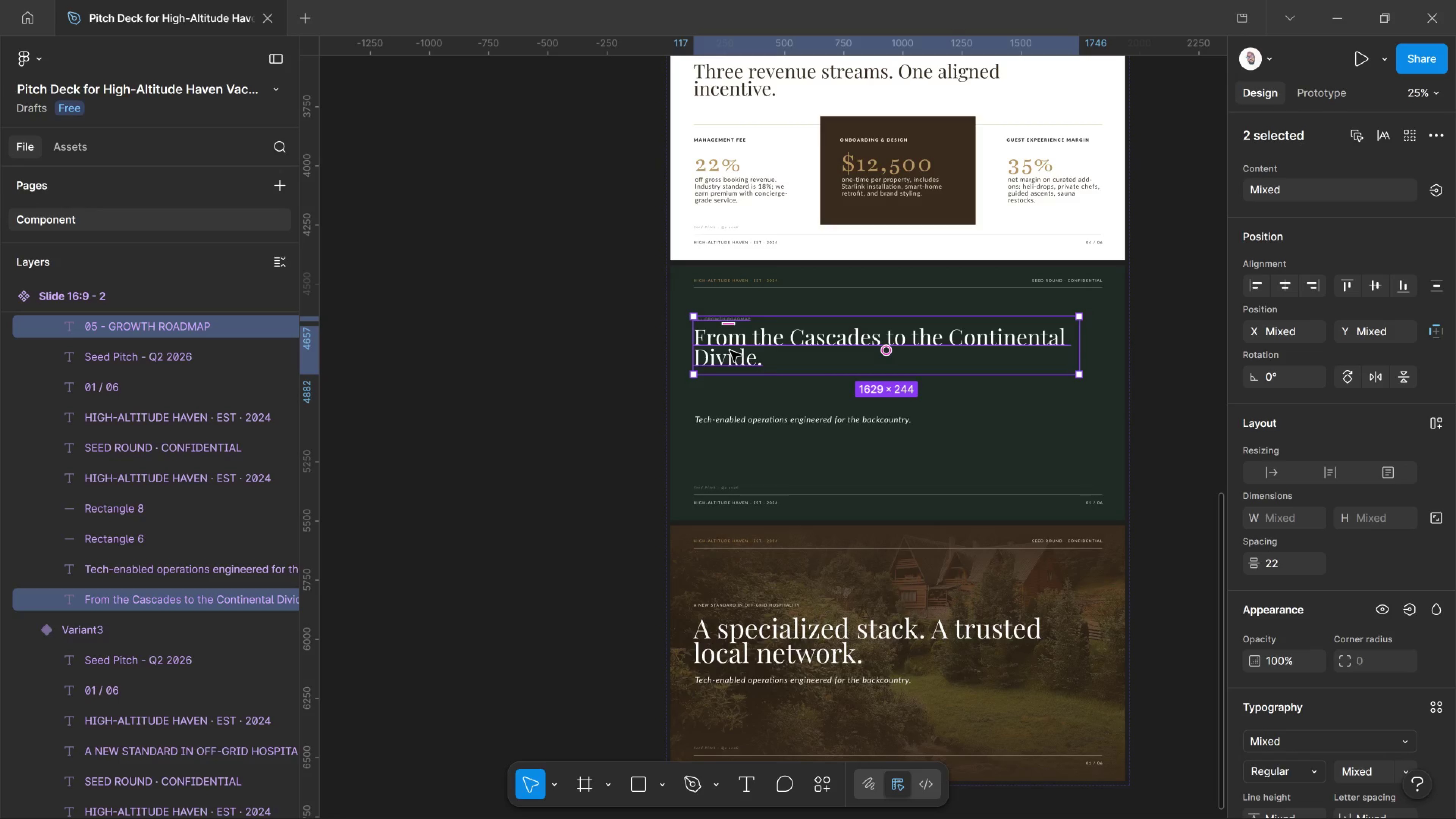 
wait(8.7)
 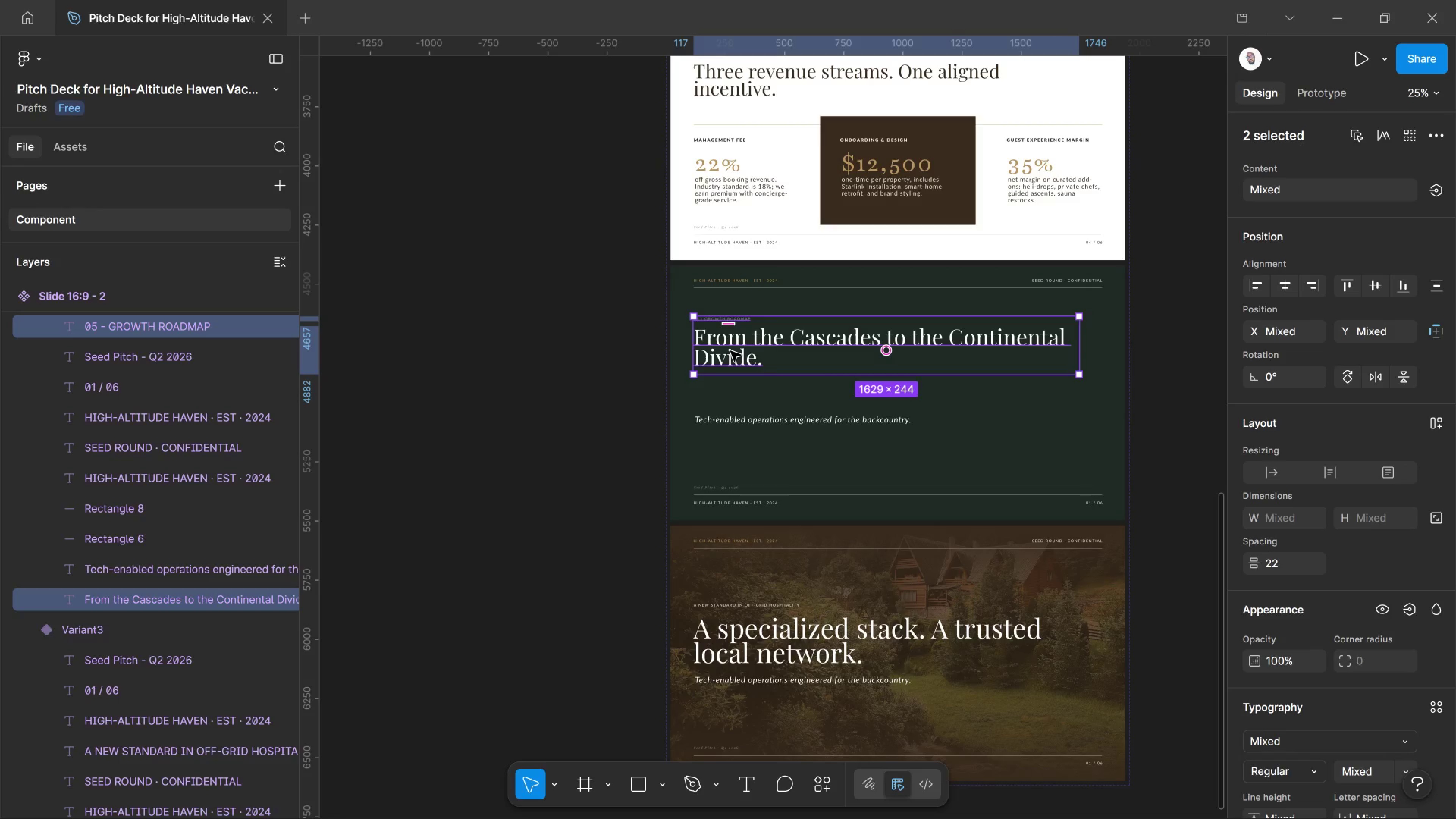 
hold_key(key=ControlLeft, duration=0.89)
scroll: coordinate [758, 415], scroll_direction: up, amount: 7.0
 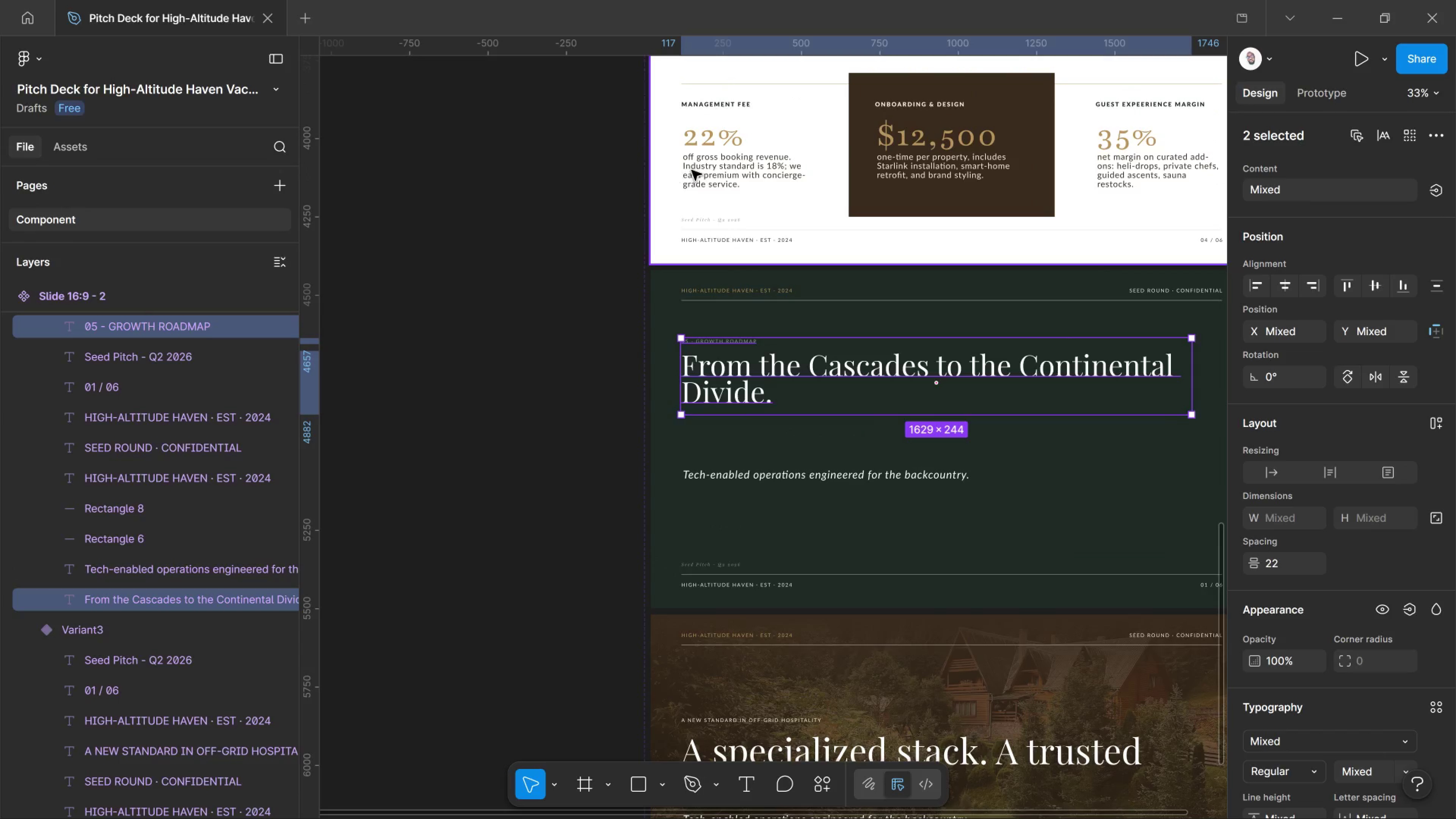 
left_click([692, 170])
 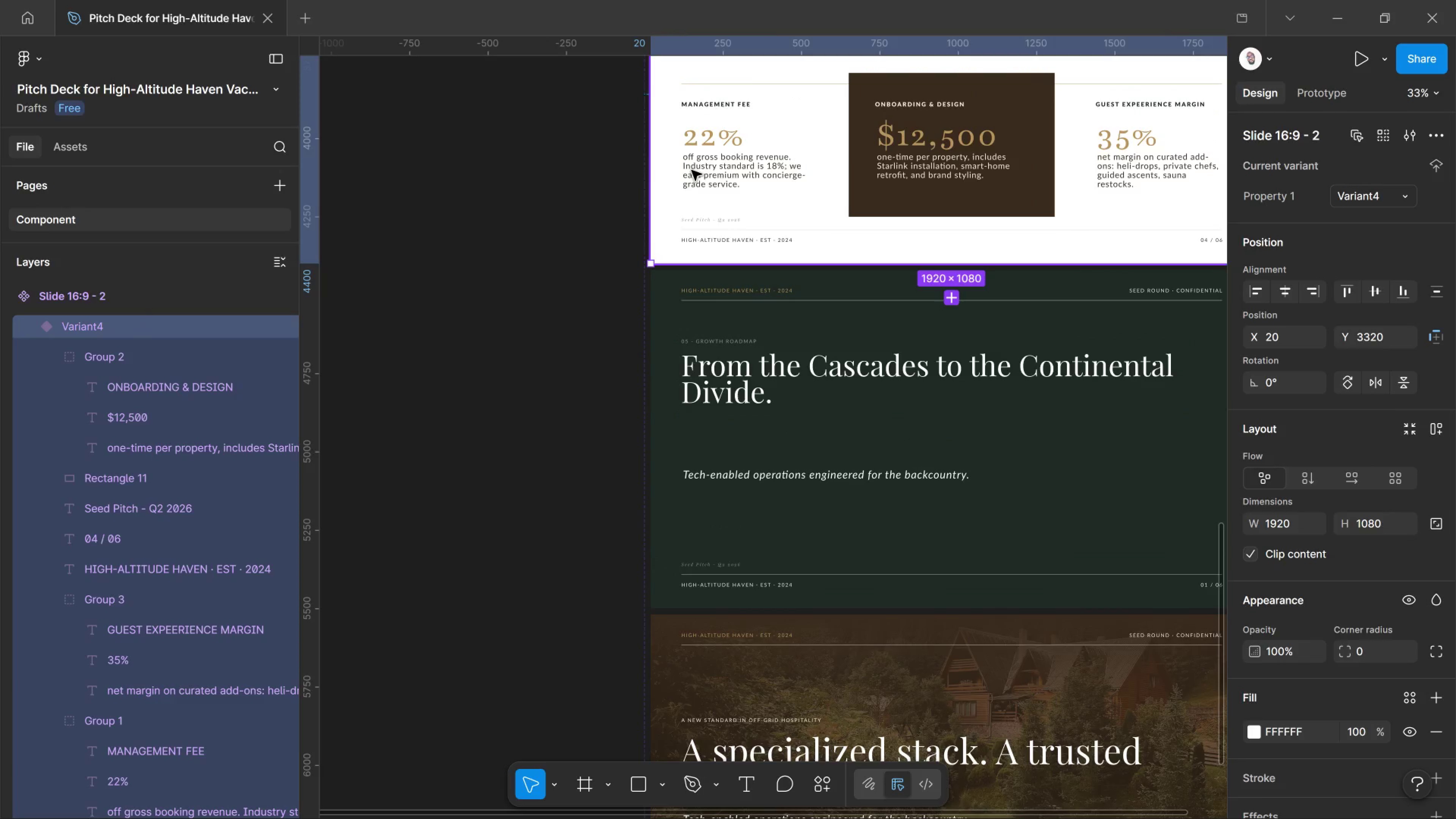 
double_click([692, 170])
 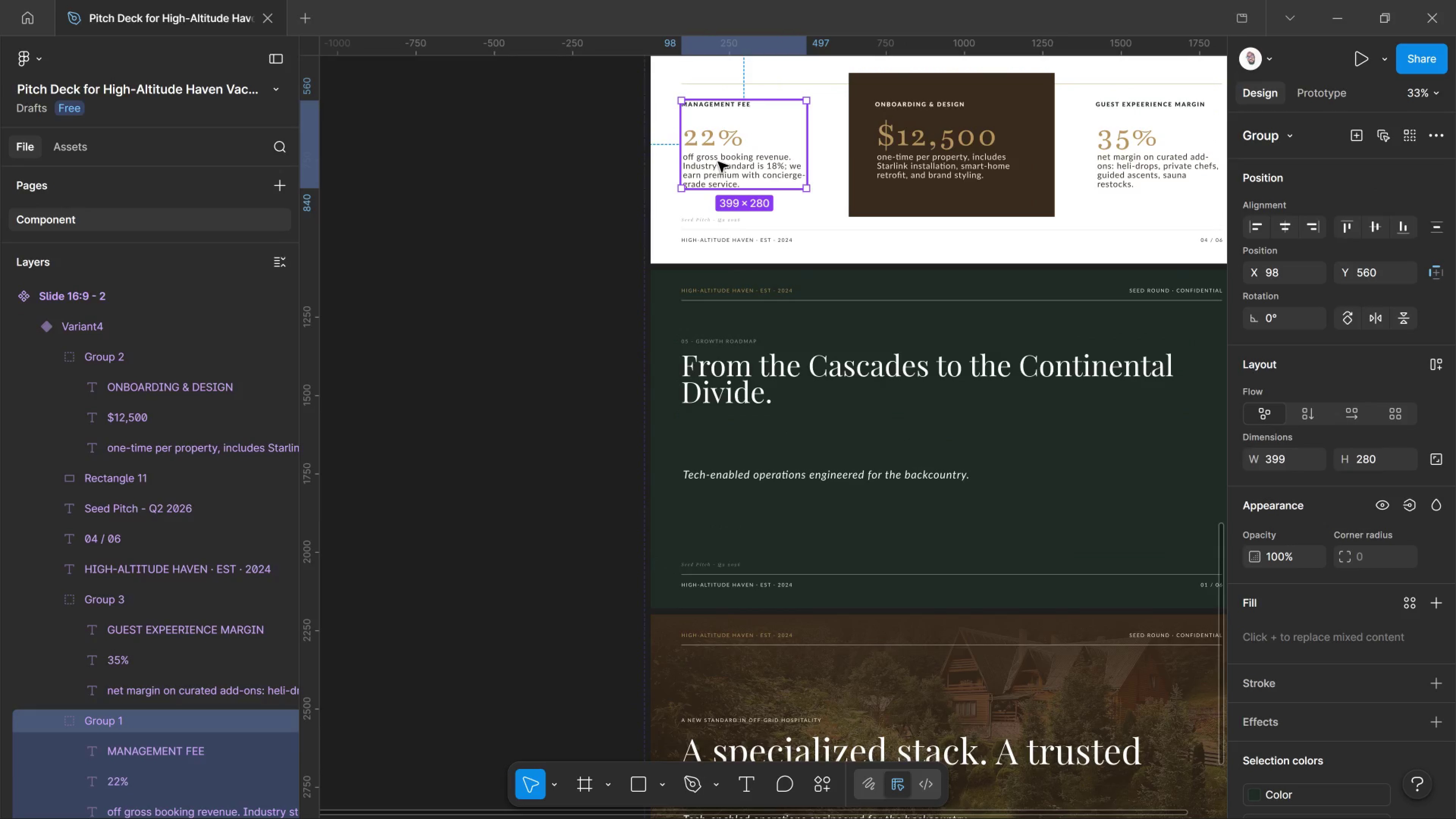 
hold_key(key=AltLeft, duration=3.58)
left_click_drag(start_coordinate=[718, 162], to_coordinate=[726, 501])
 